 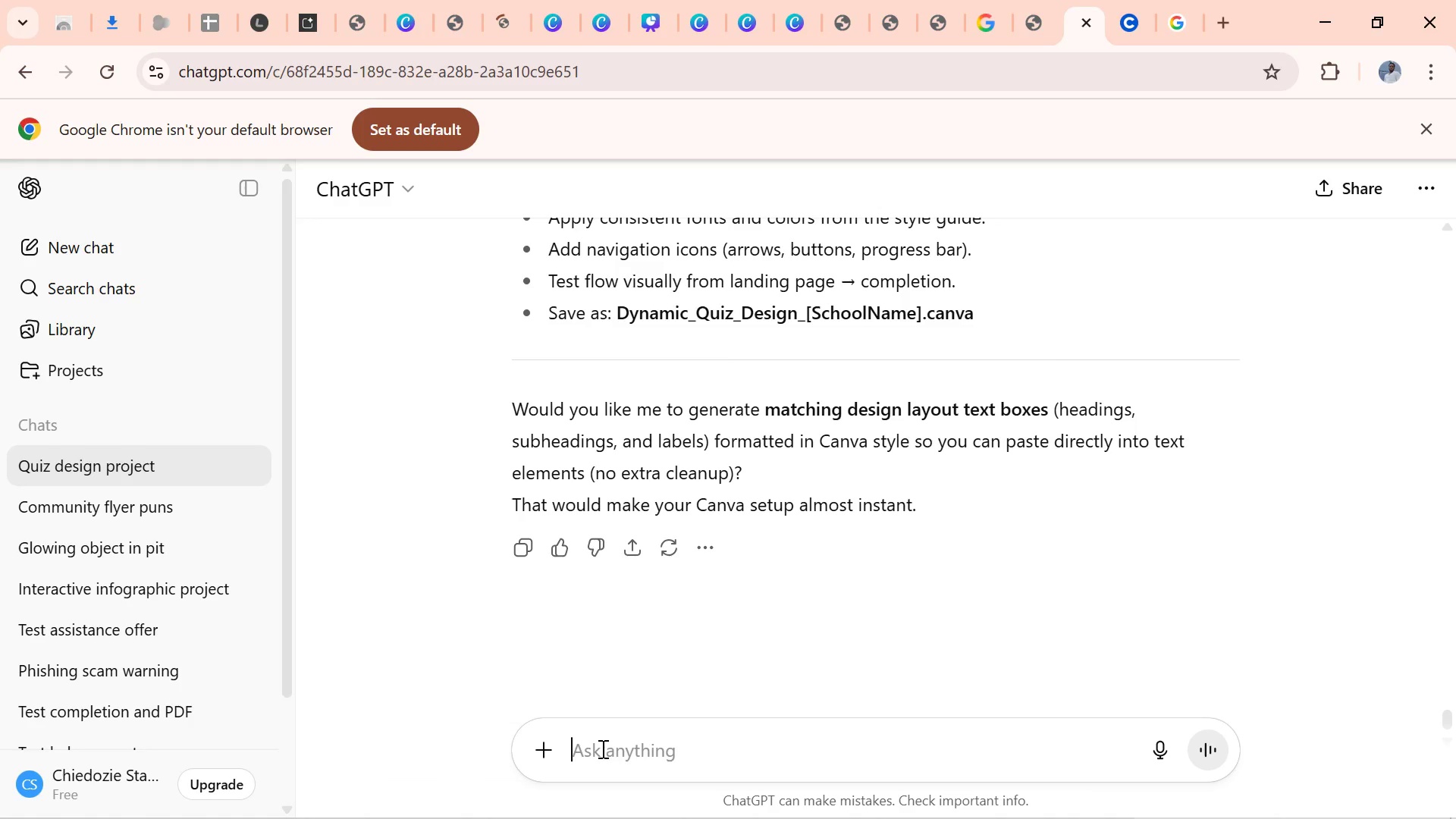 
key(Control+V)
 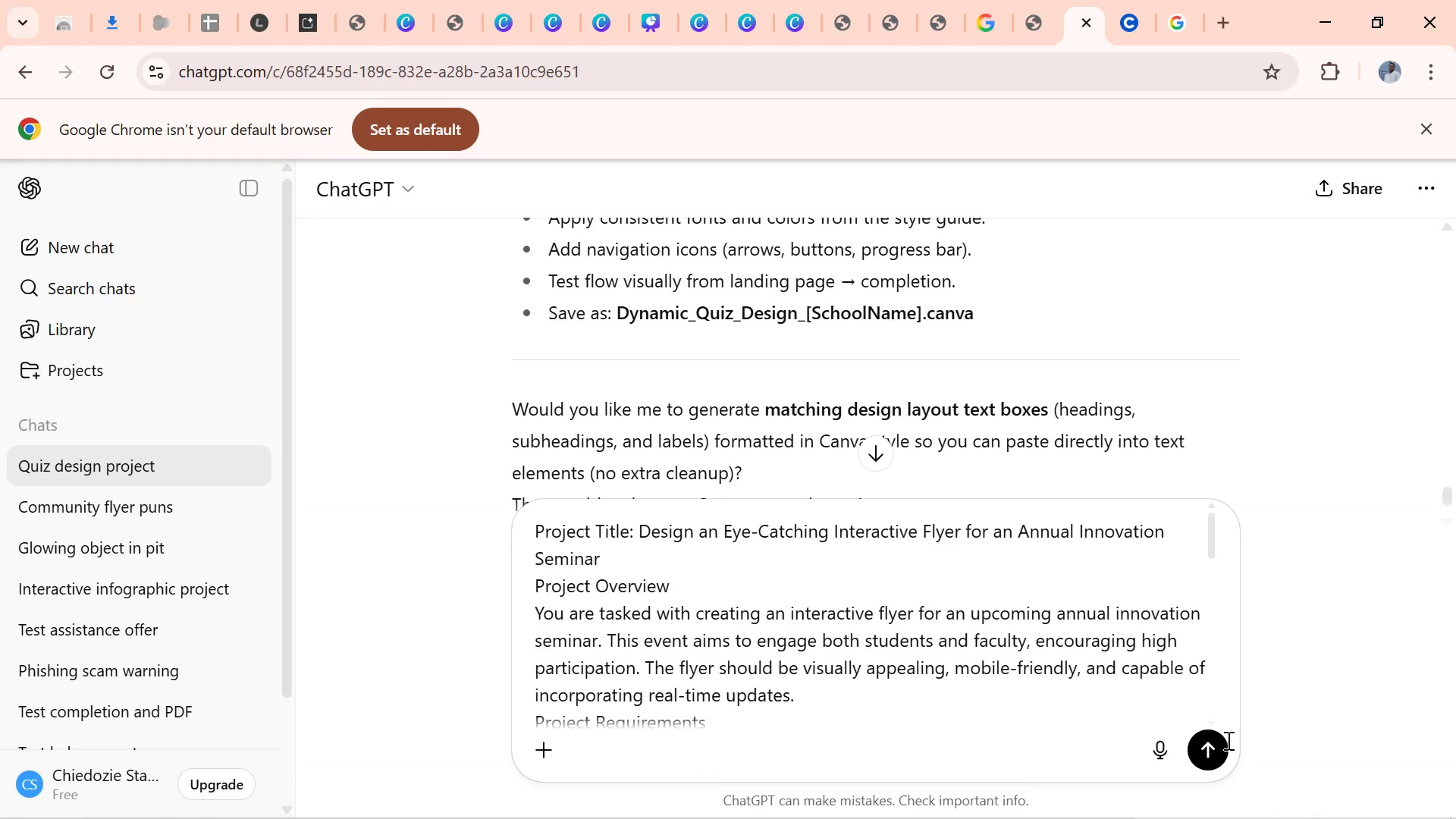 
left_click([1215, 734])
 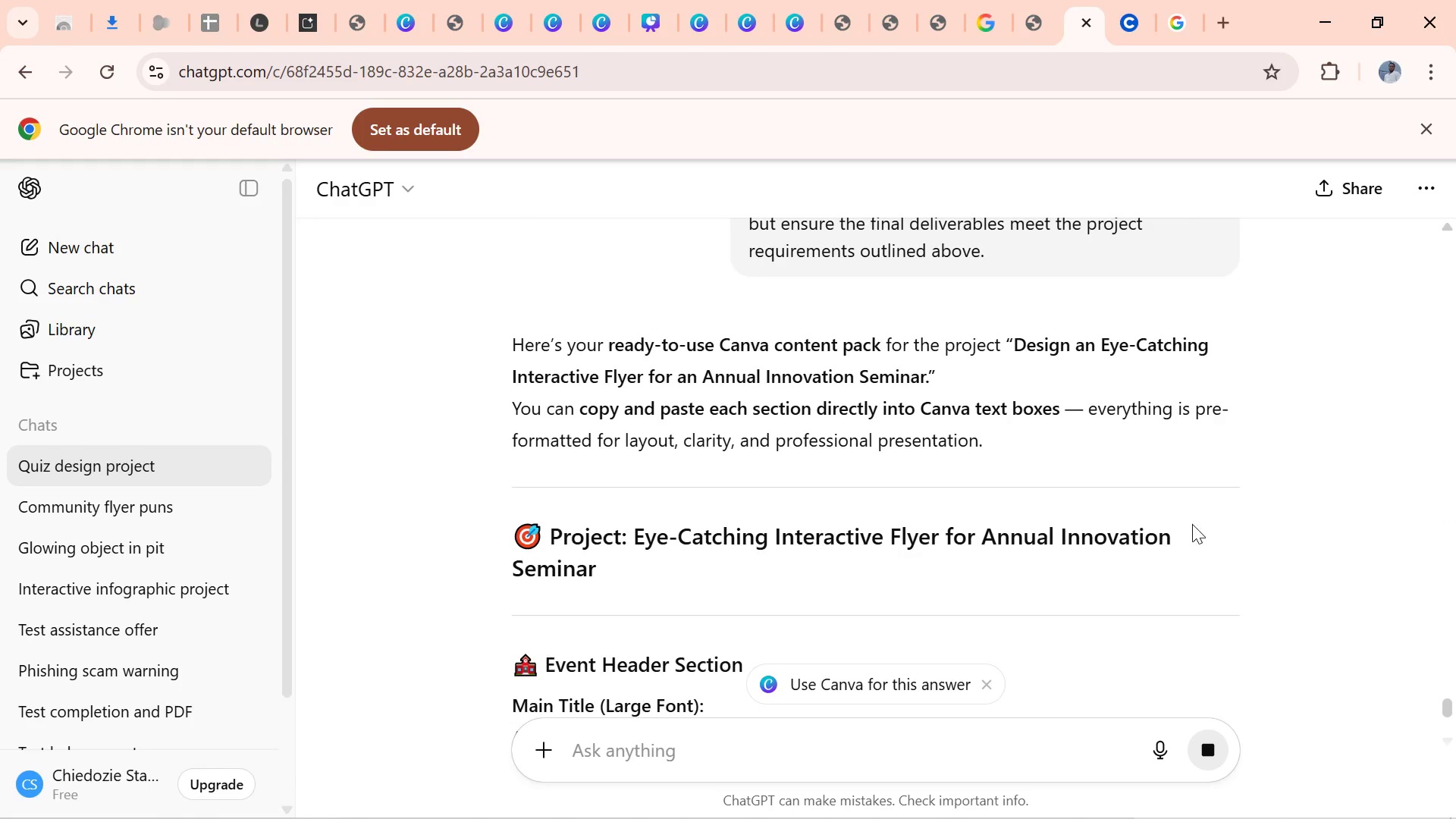 
wait(10.17)
 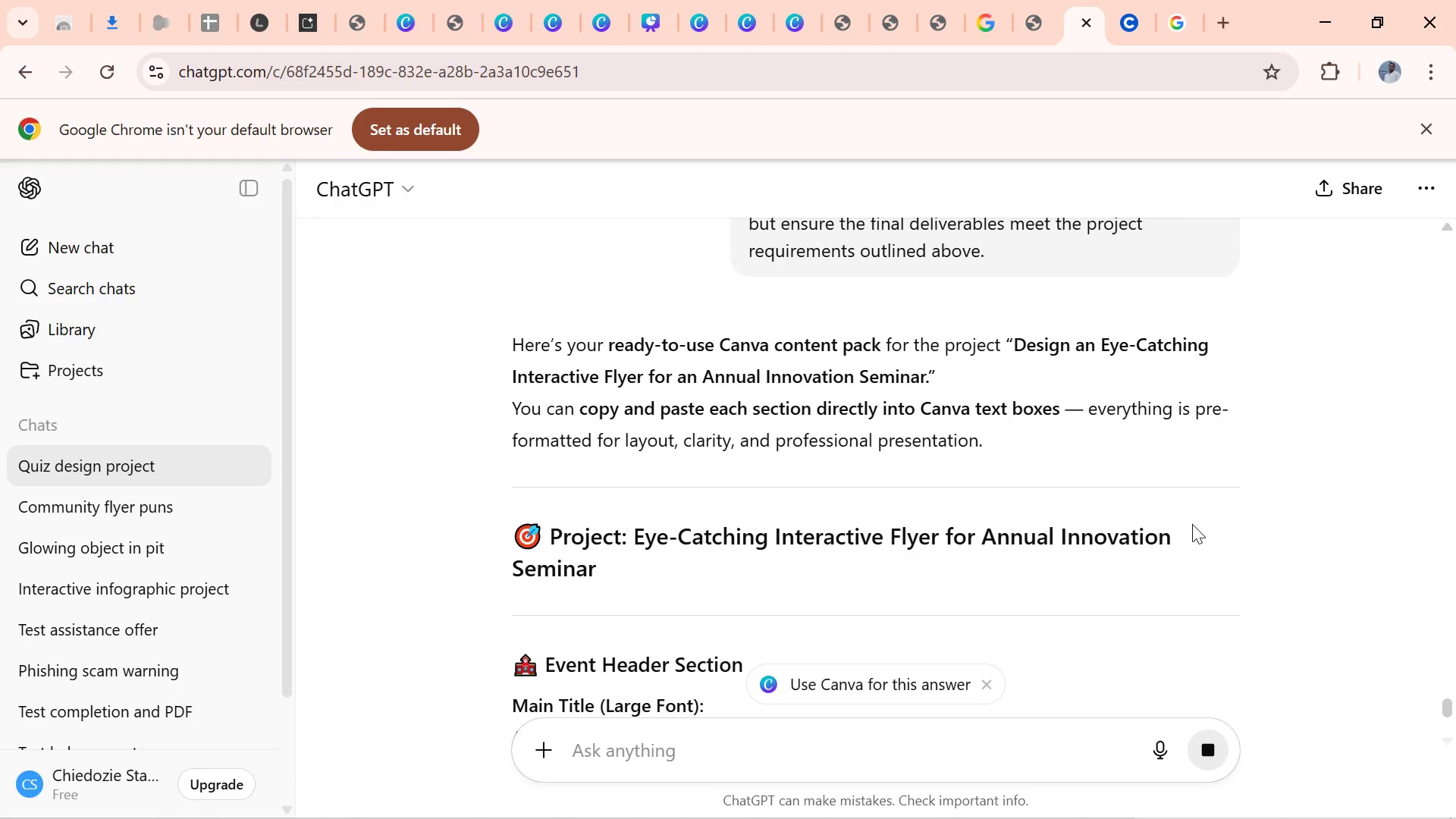 
double_click([1451, 736])
 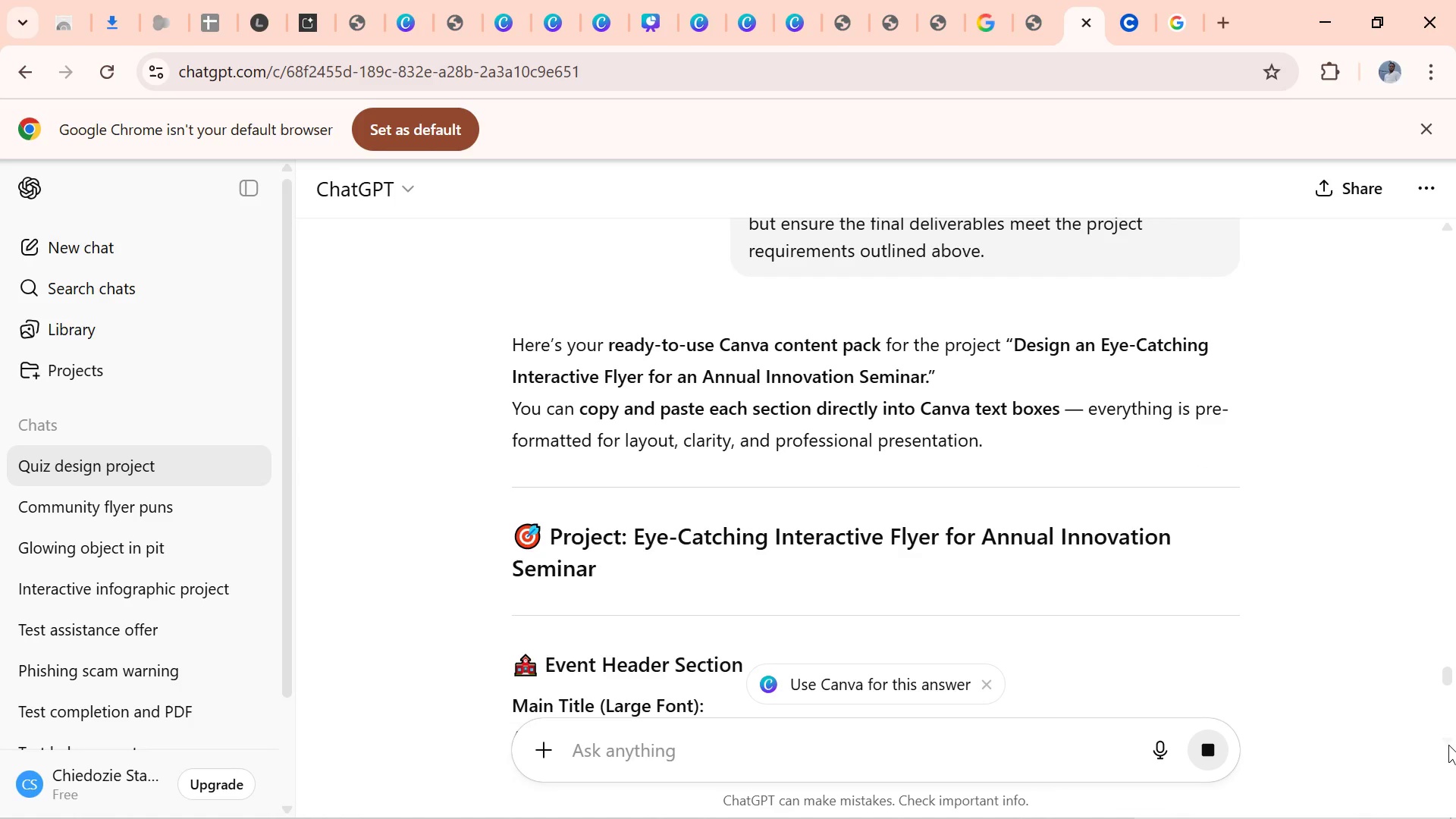 
triple_click([1448, 745])
 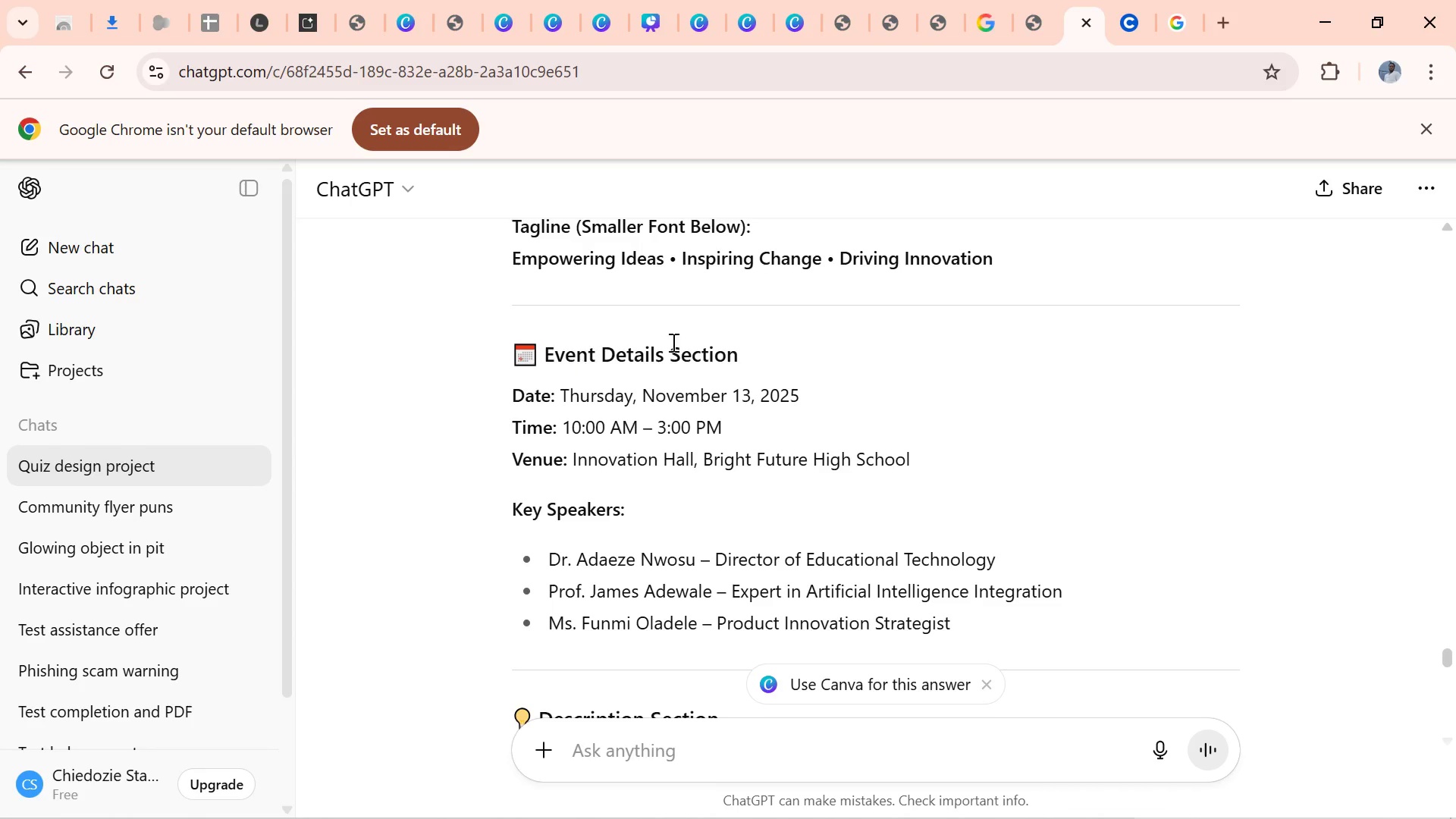 
wait(22.4)
 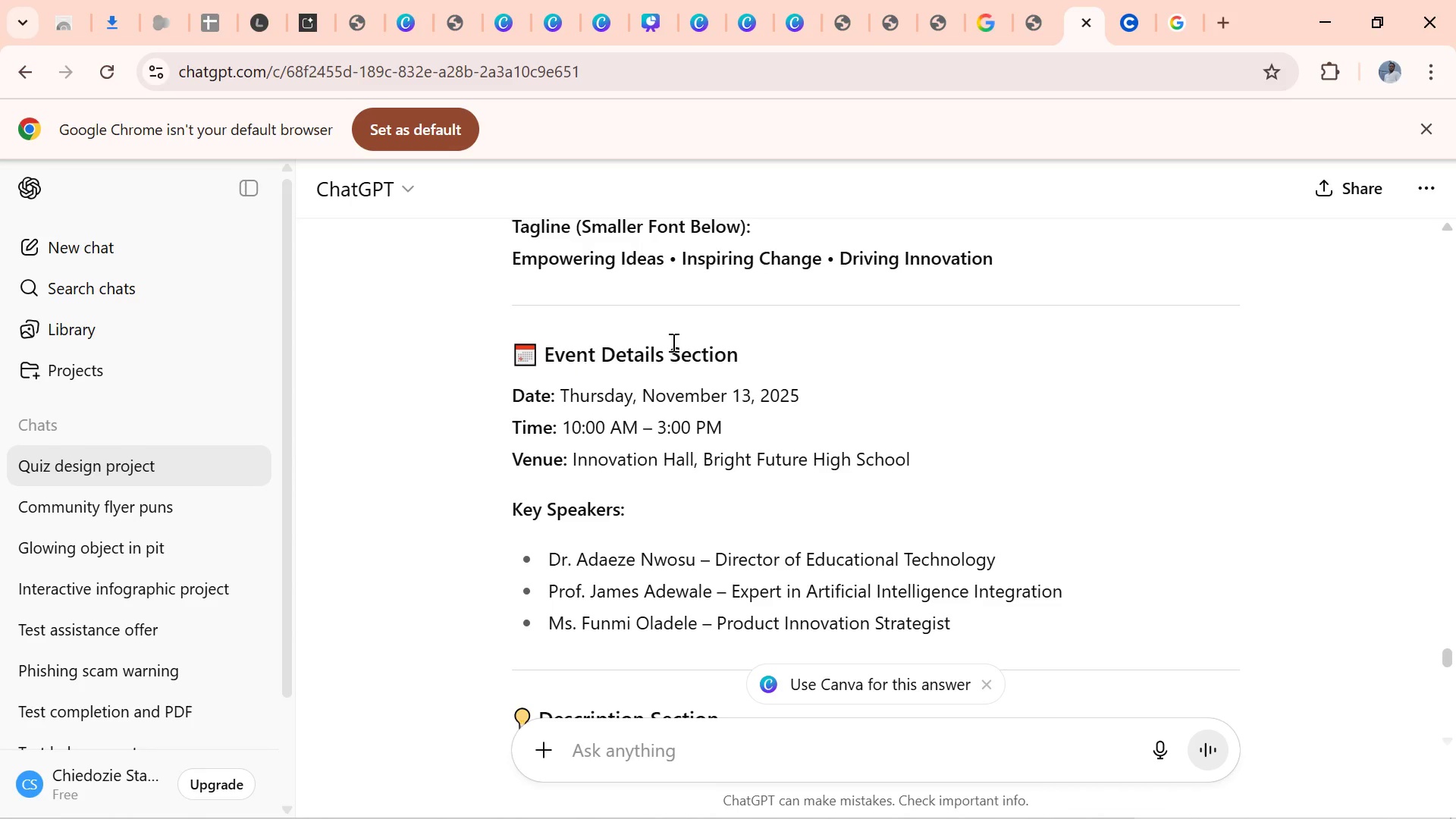 
left_click([489, 15])
 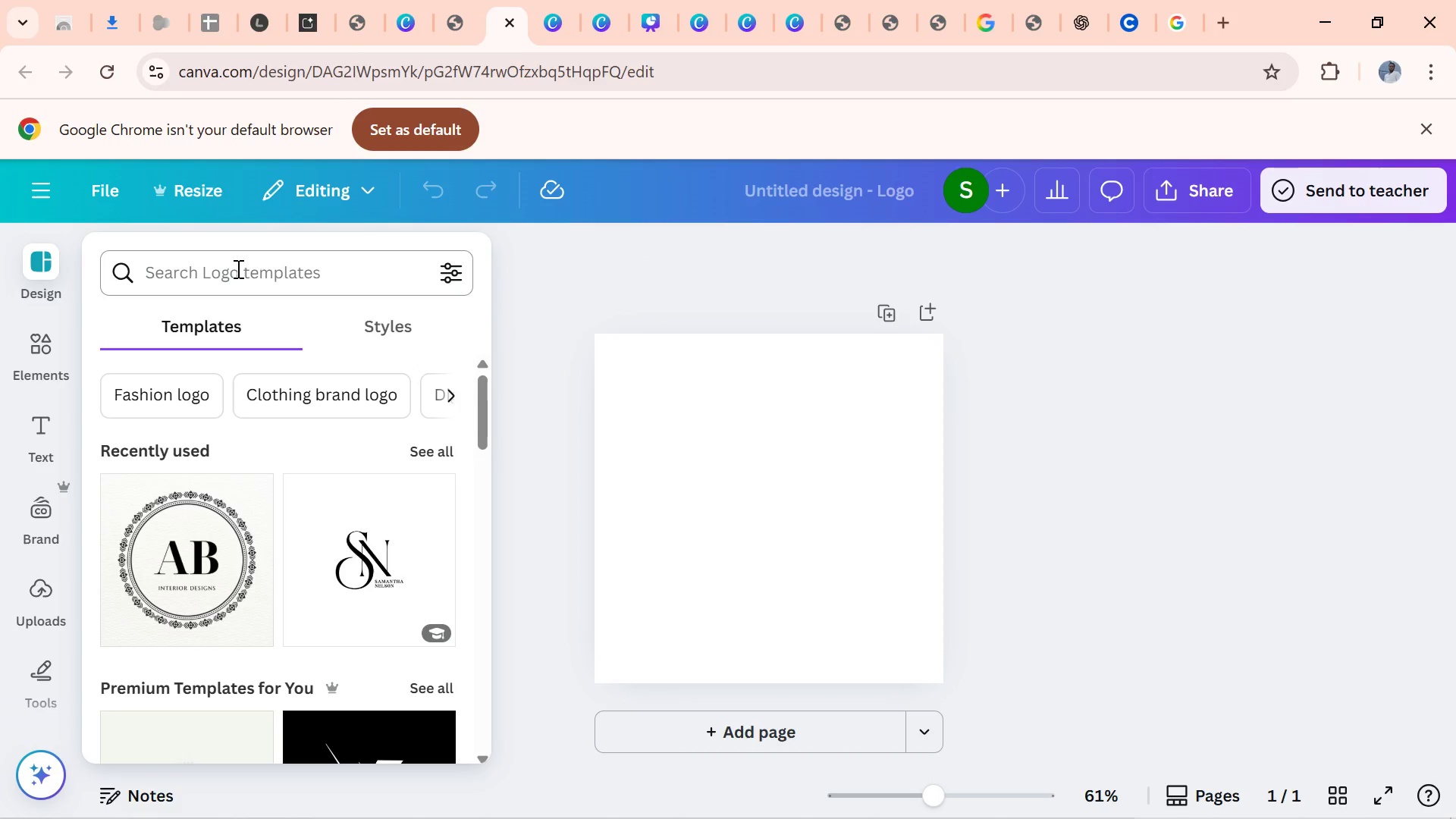 
left_click([237, 268])
 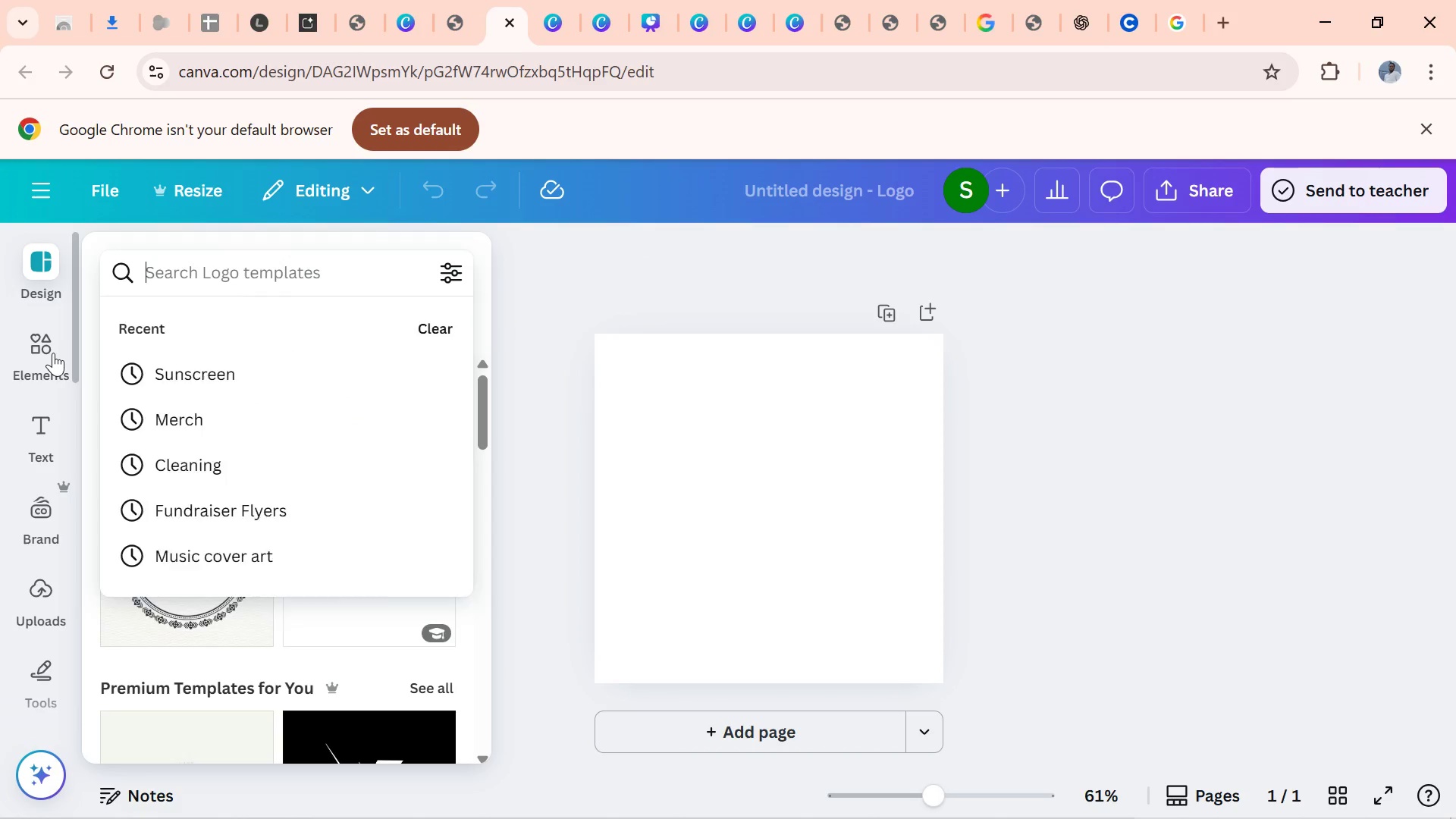 
left_click([53, 353])
 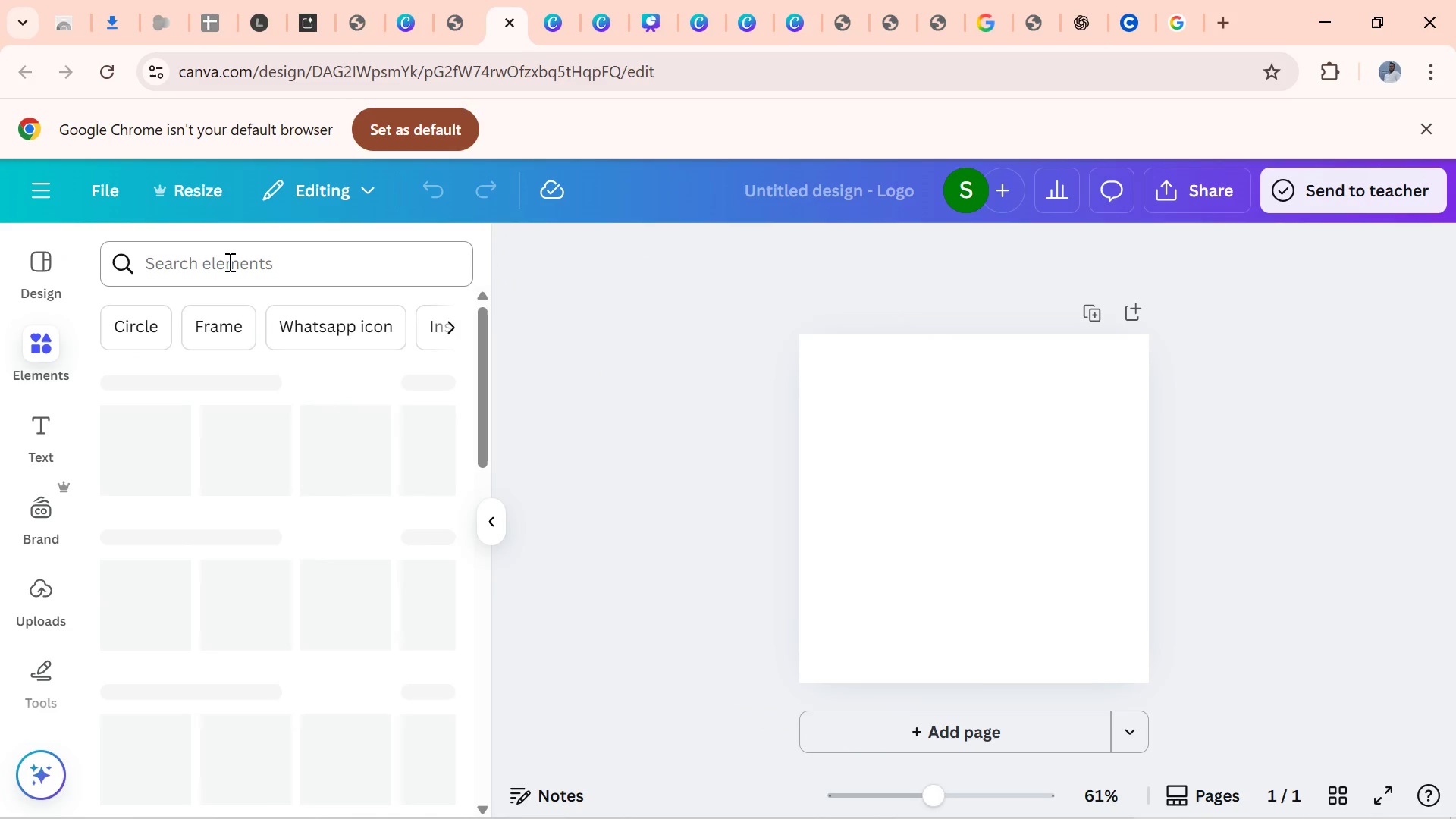 
left_click([228, 262])
 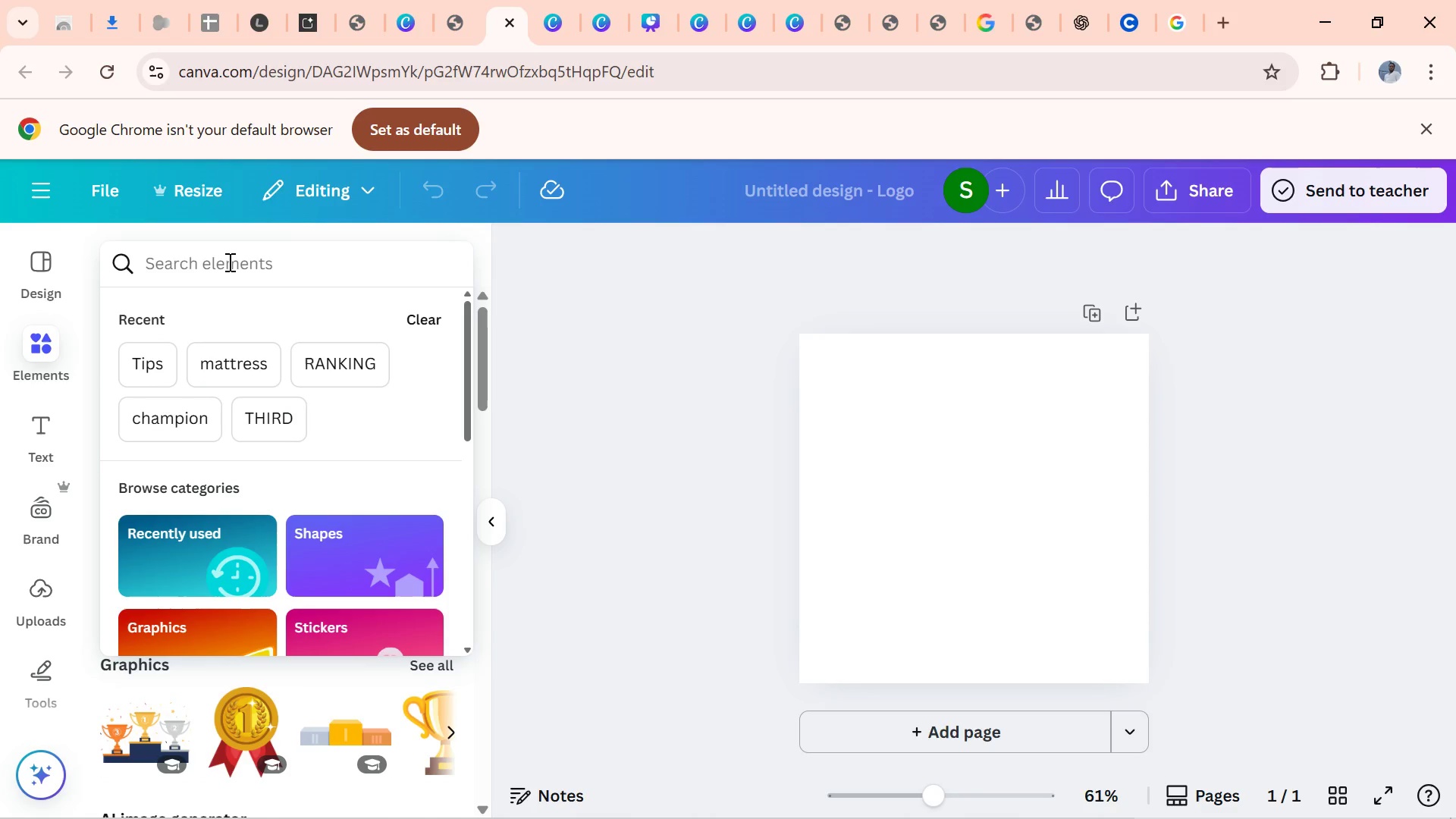 
type(sei)
key(Backspace)
type(min)
 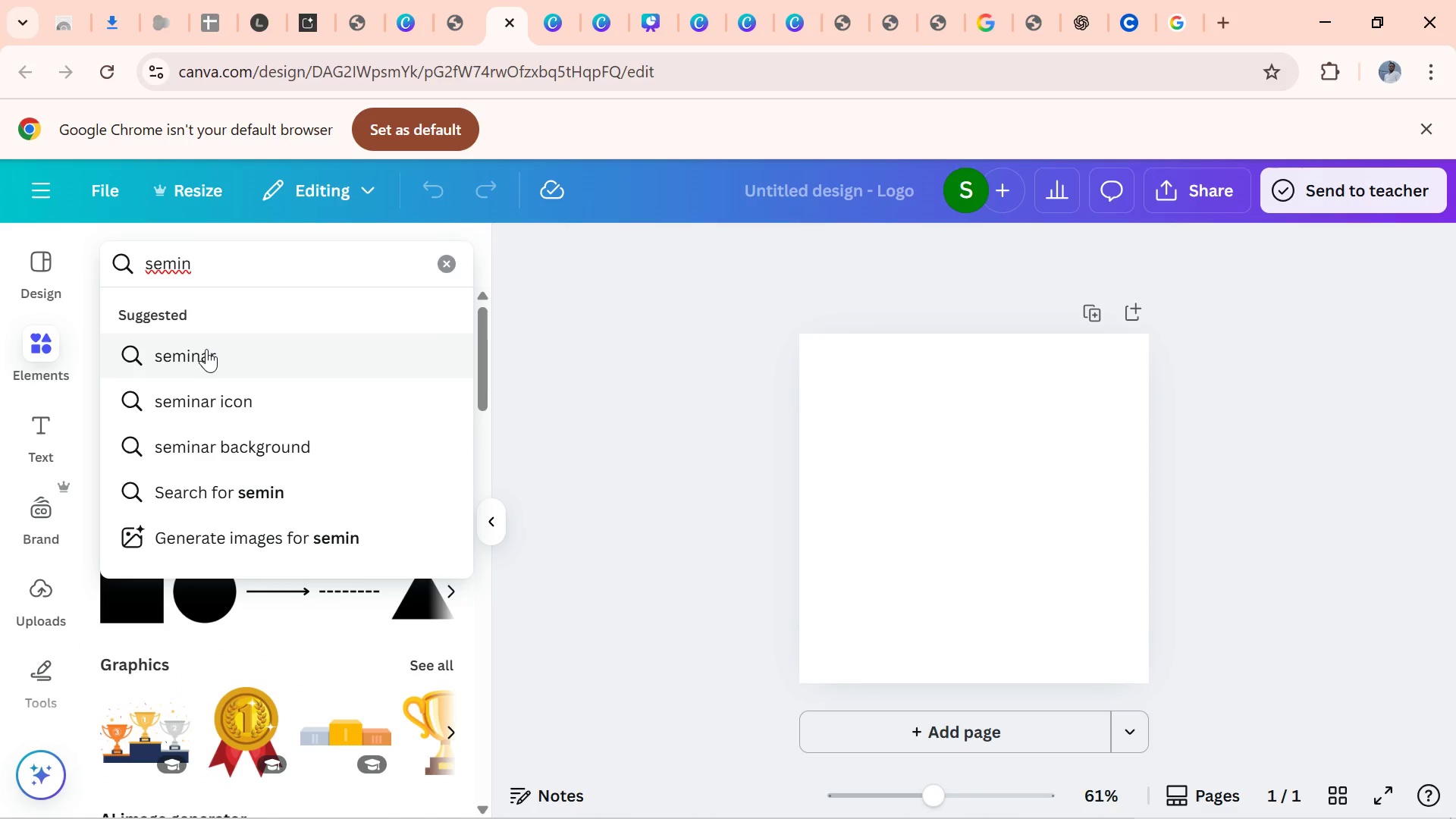 
left_click([208, 353])
 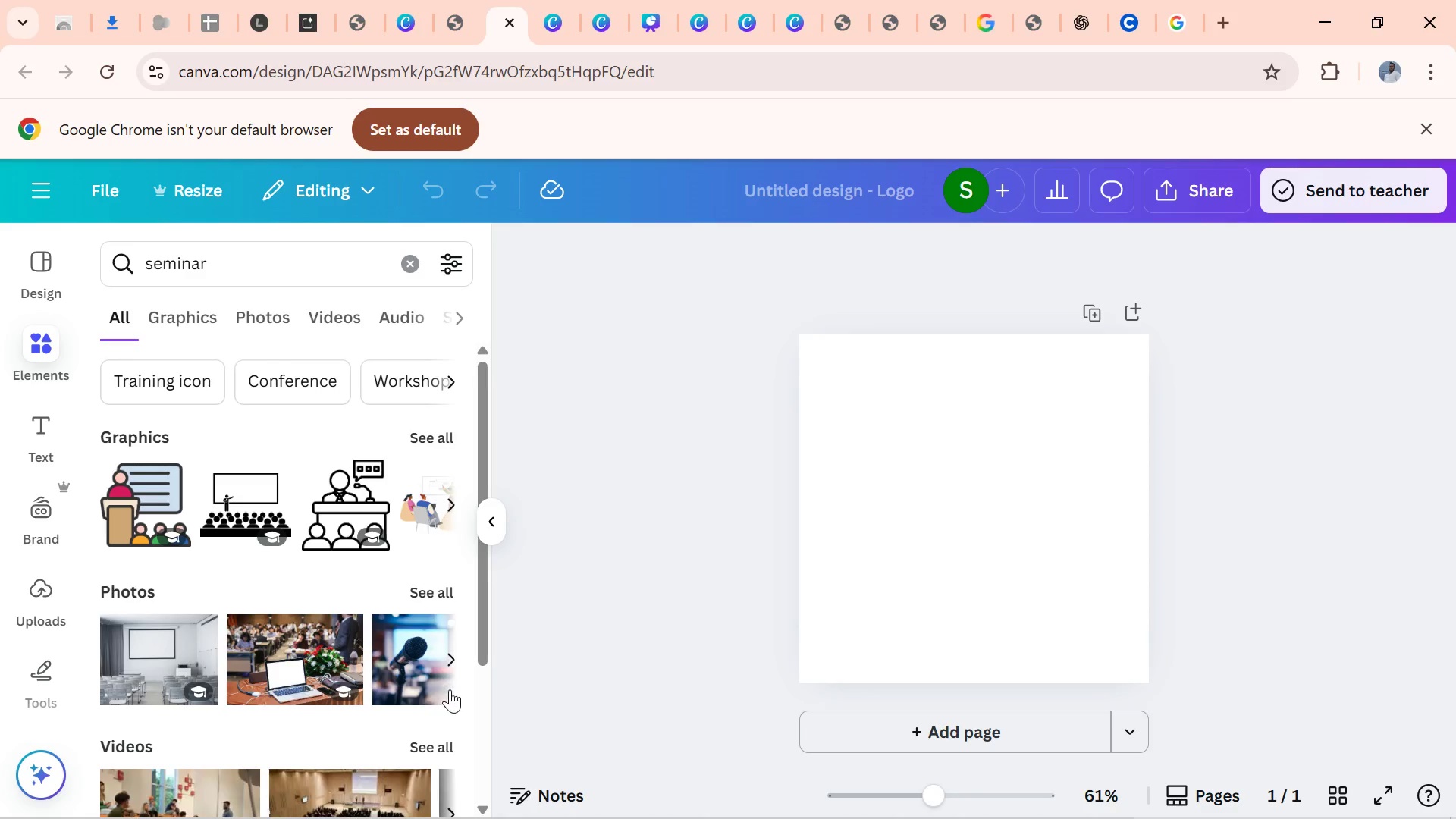 
wait(6.37)
 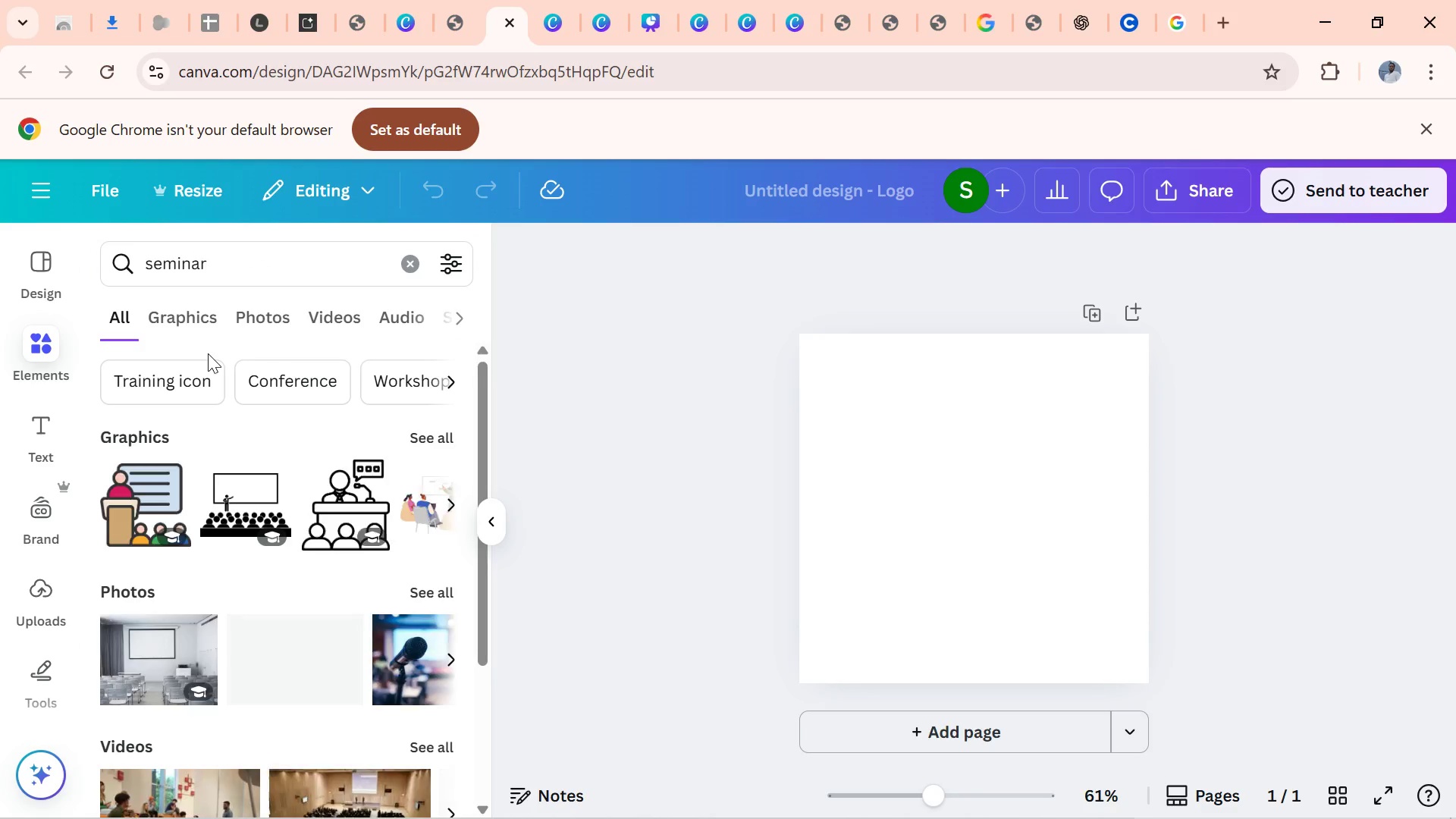 
mouse_move([425, 590])
 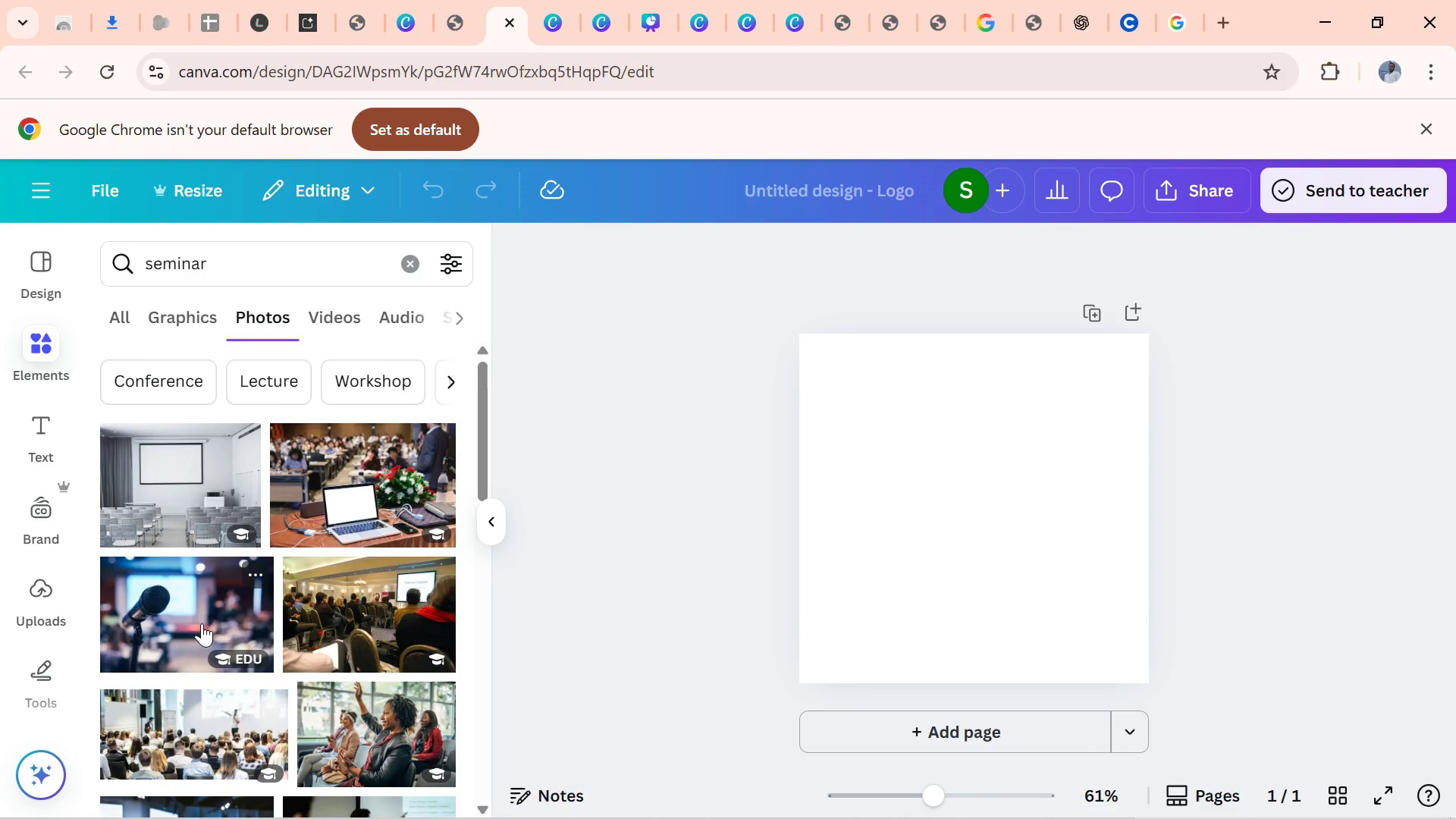 
left_click([202, 623])
 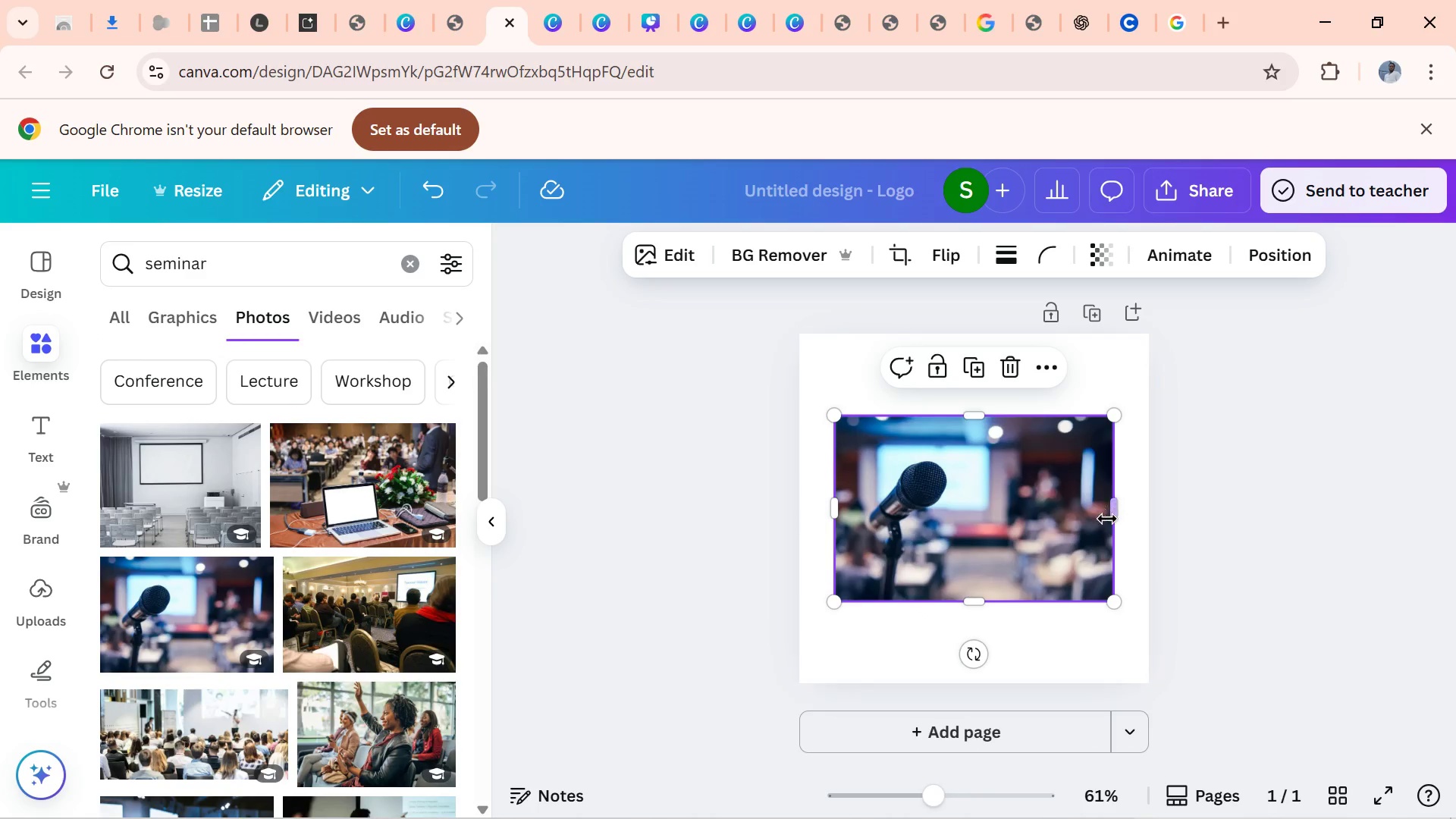 
left_click_drag(start_coordinate=[1058, 539], to_coordinate=[1025, 620])
 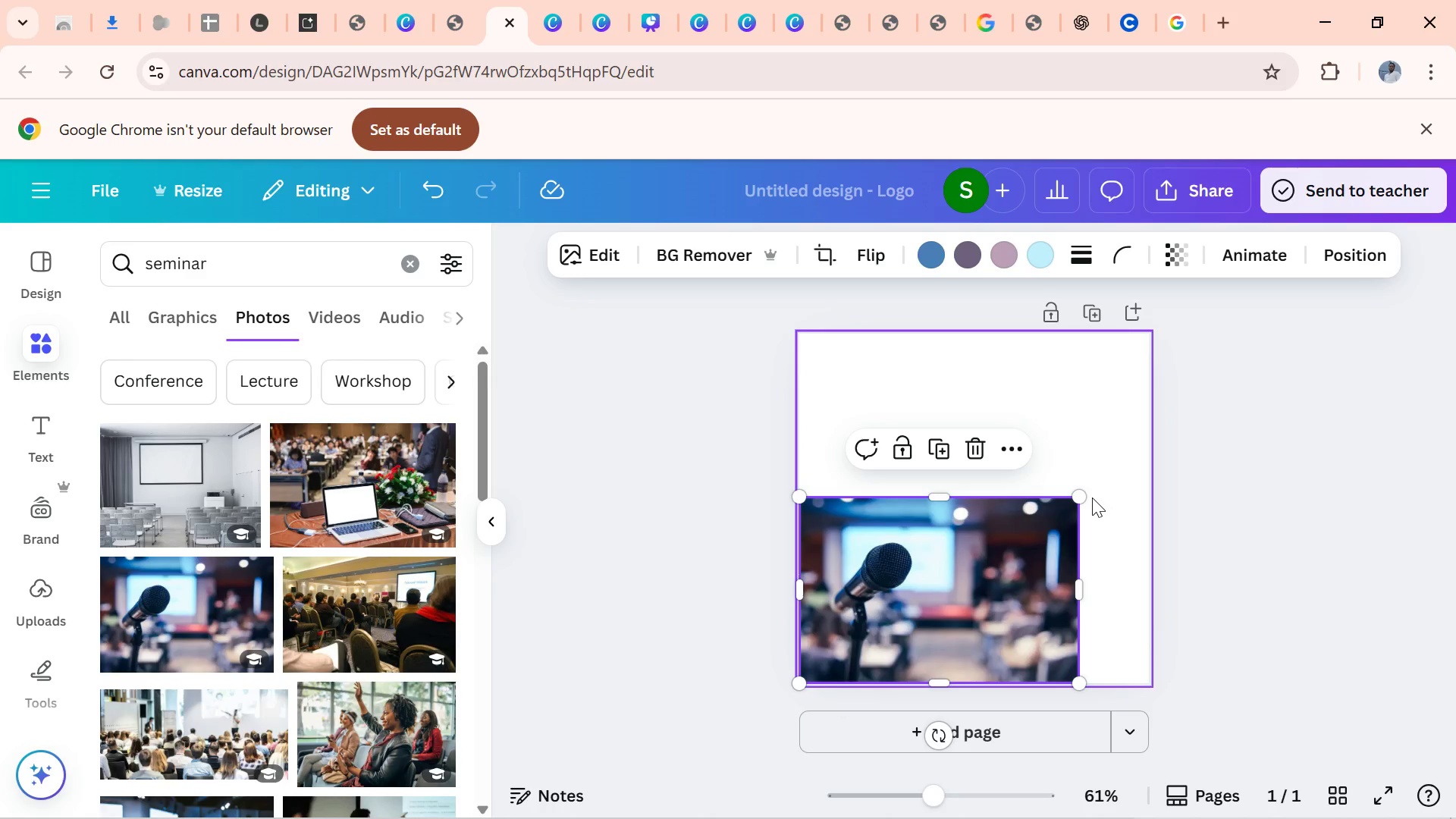 
left_click_drag(start_coordinate=[1086, 497], to_coordinate=[1339, 353])
 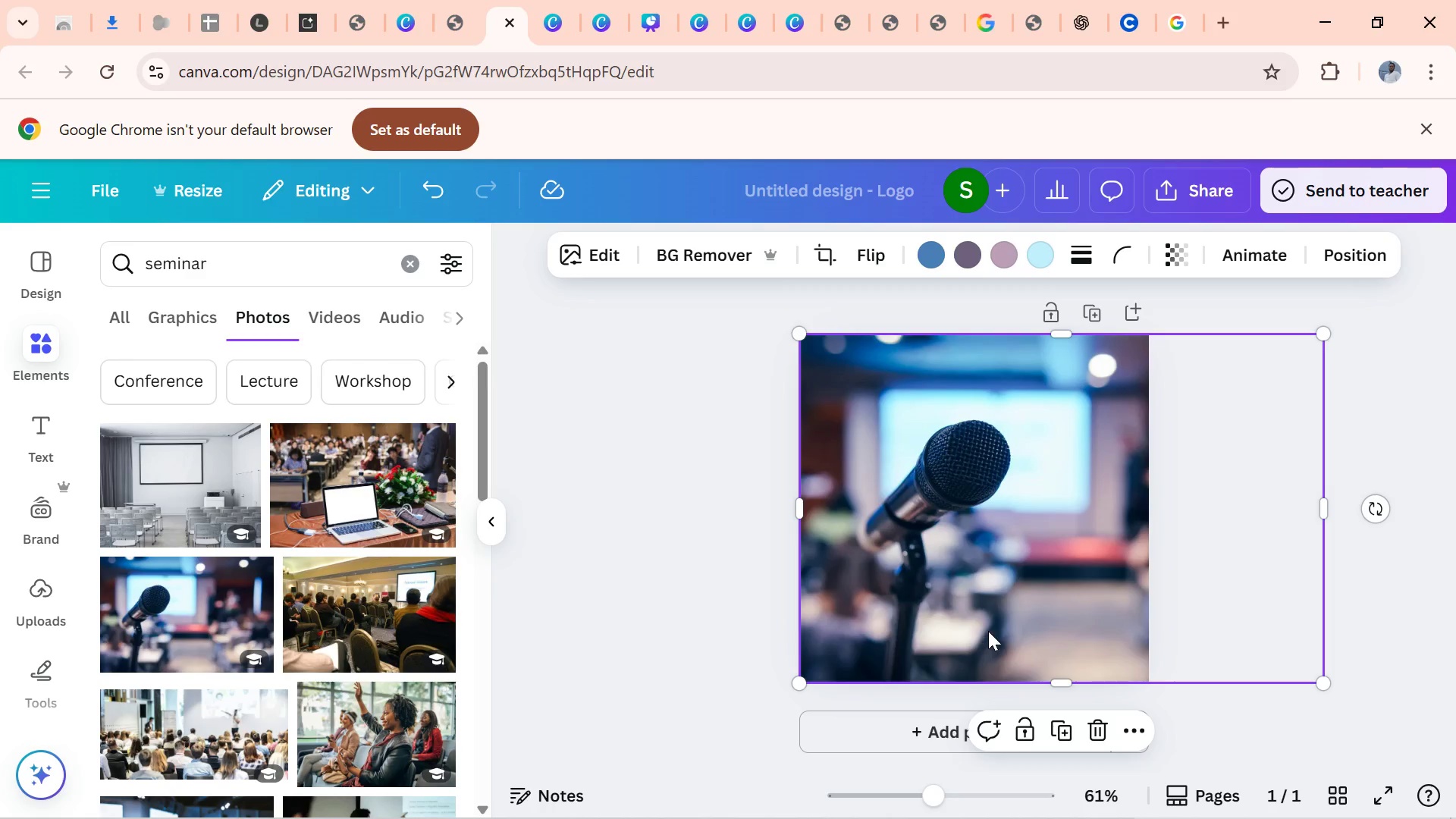 
left_click_drag(start_coordinate=[988, 631], to_coordinate=[999, 632])
 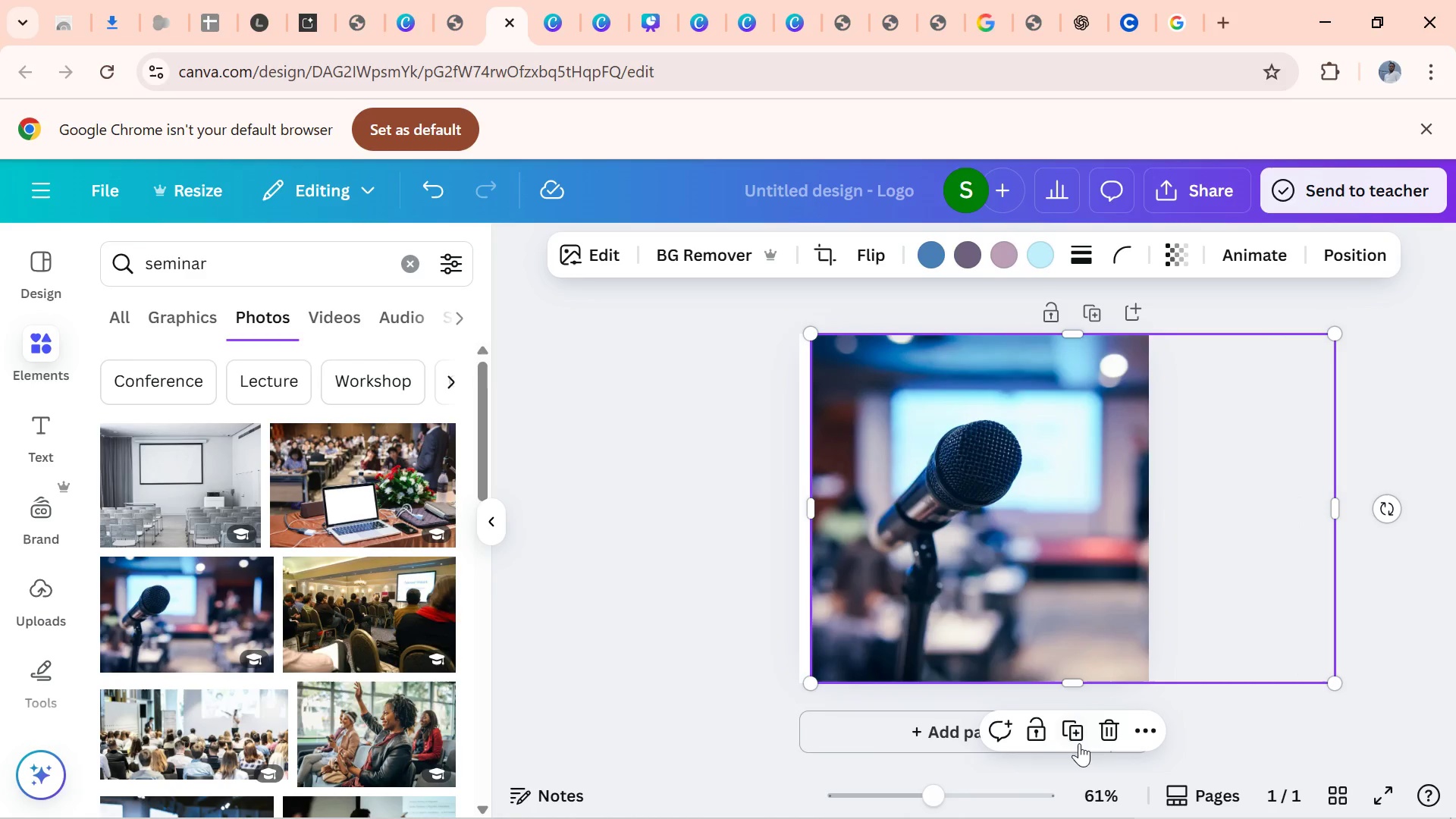 
left_click([1072, 726])
 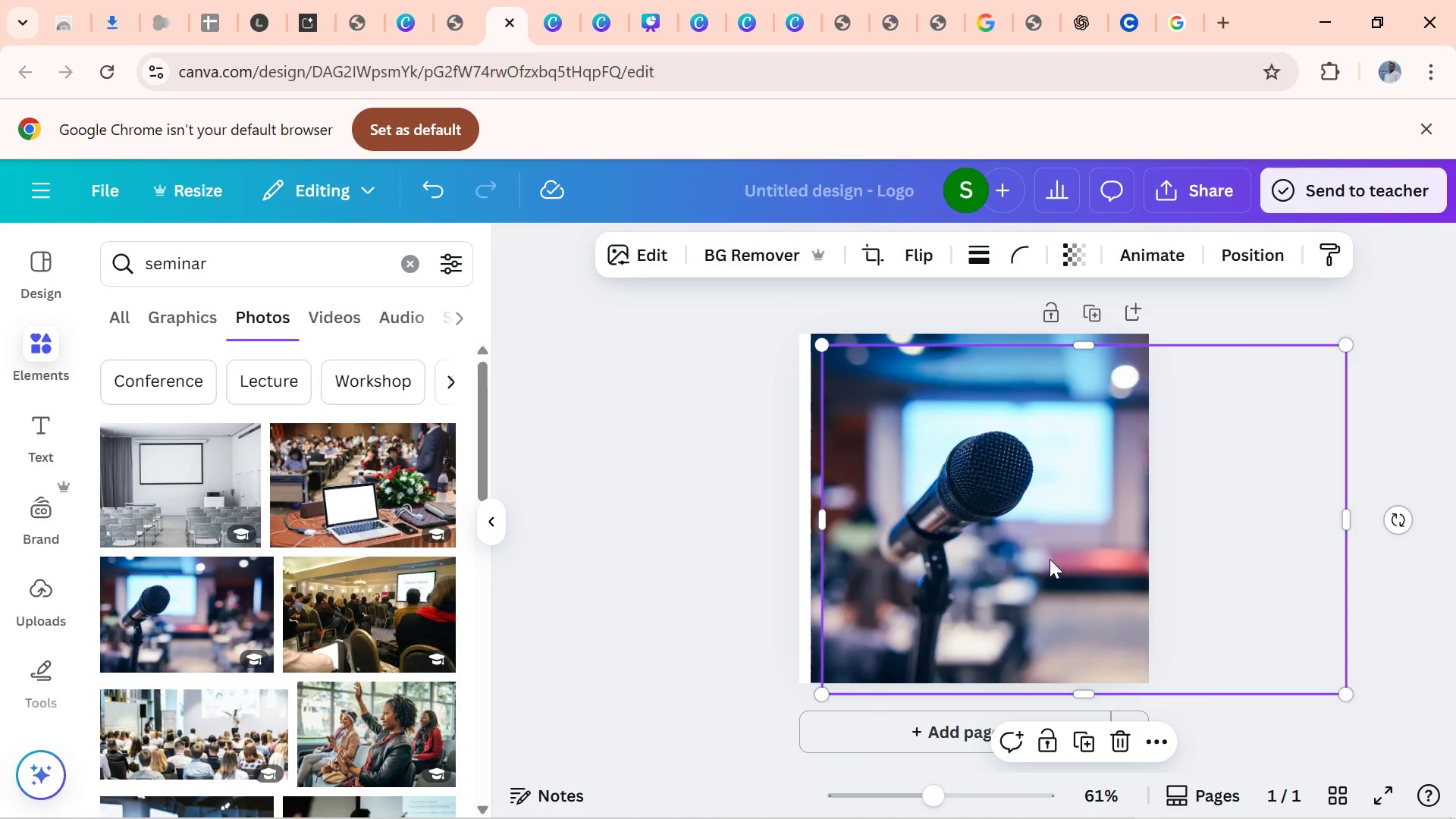 
left_click_drag(start_coordinate=[1050, 559], to_coordinate=[1119, 566])
 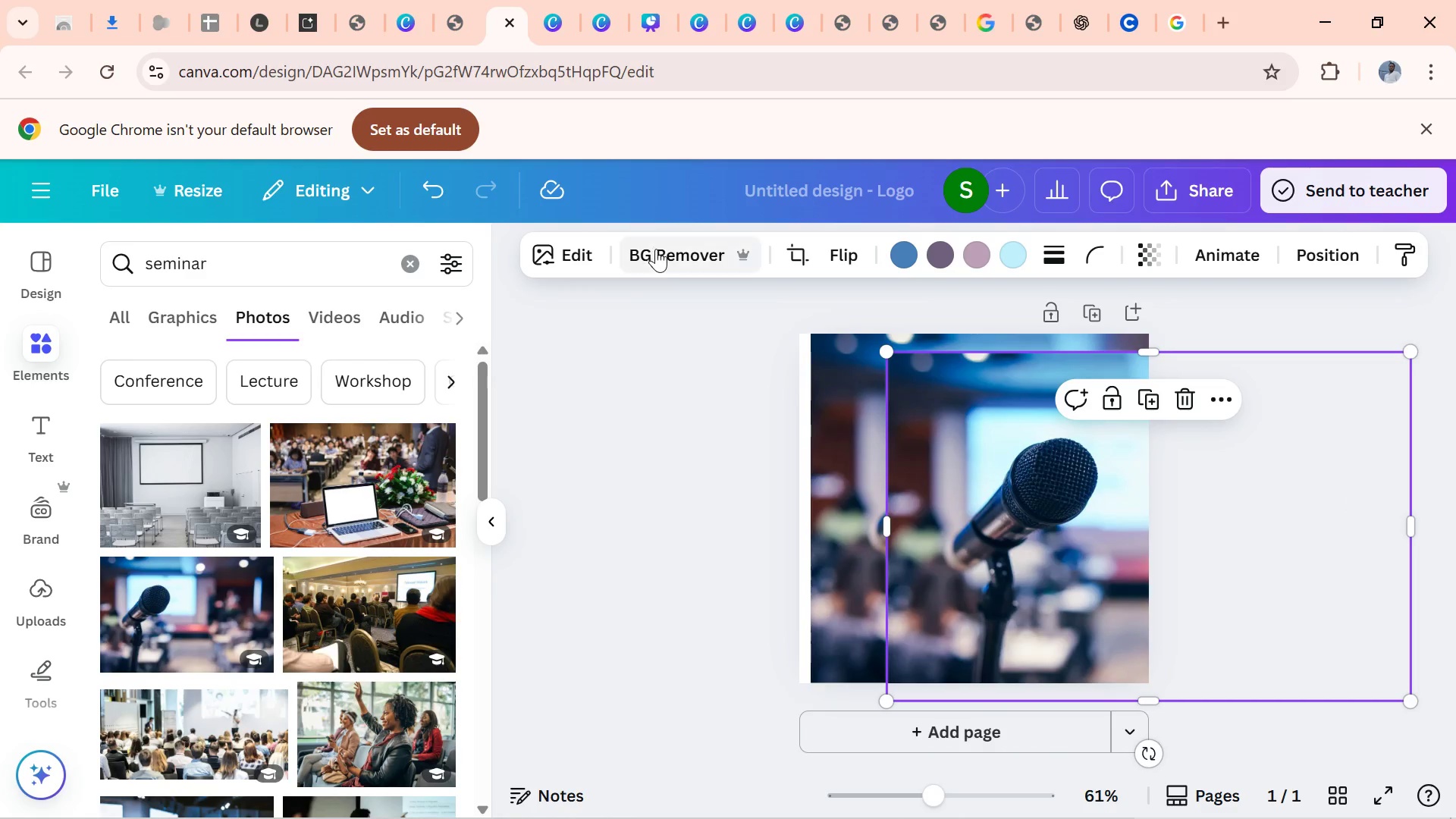 
left_click([656, 249])
 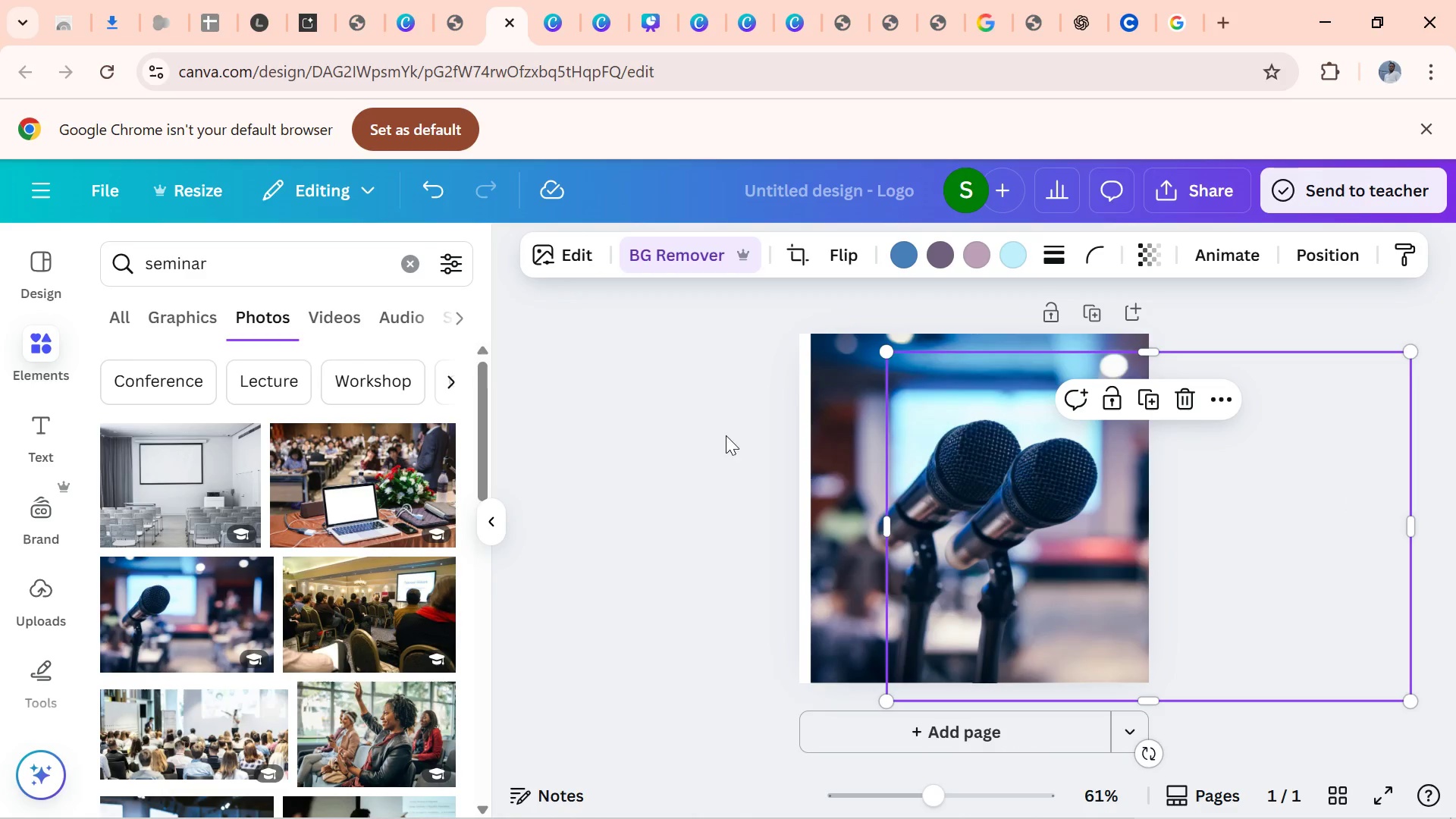 
left_click_drag(start_coordinate=[836, 527], to_coordinate=[550, 494])
 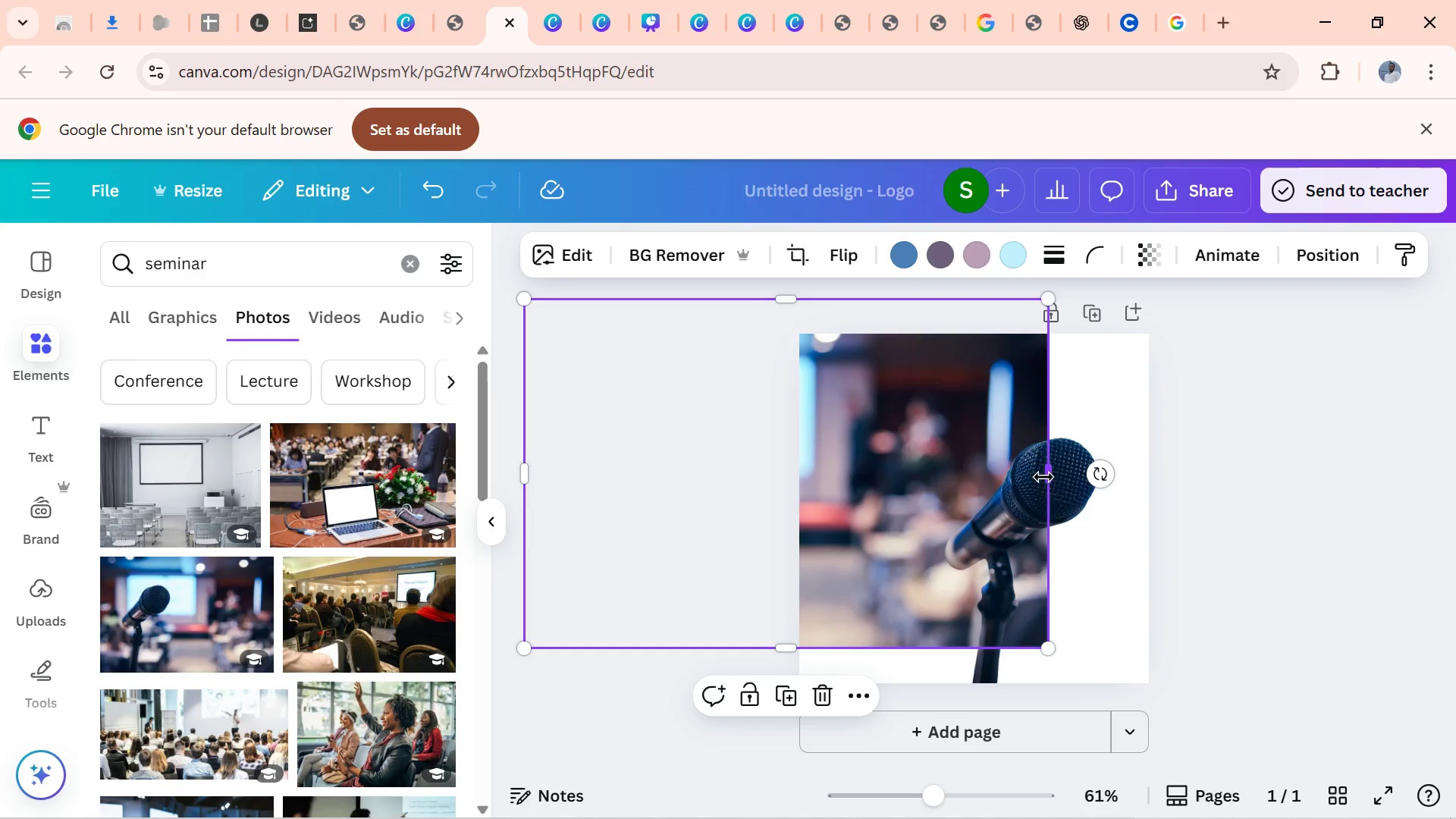 
left_click_drag(start_coordinate=[1049, 477], to_coordinate=[1094, 507])
 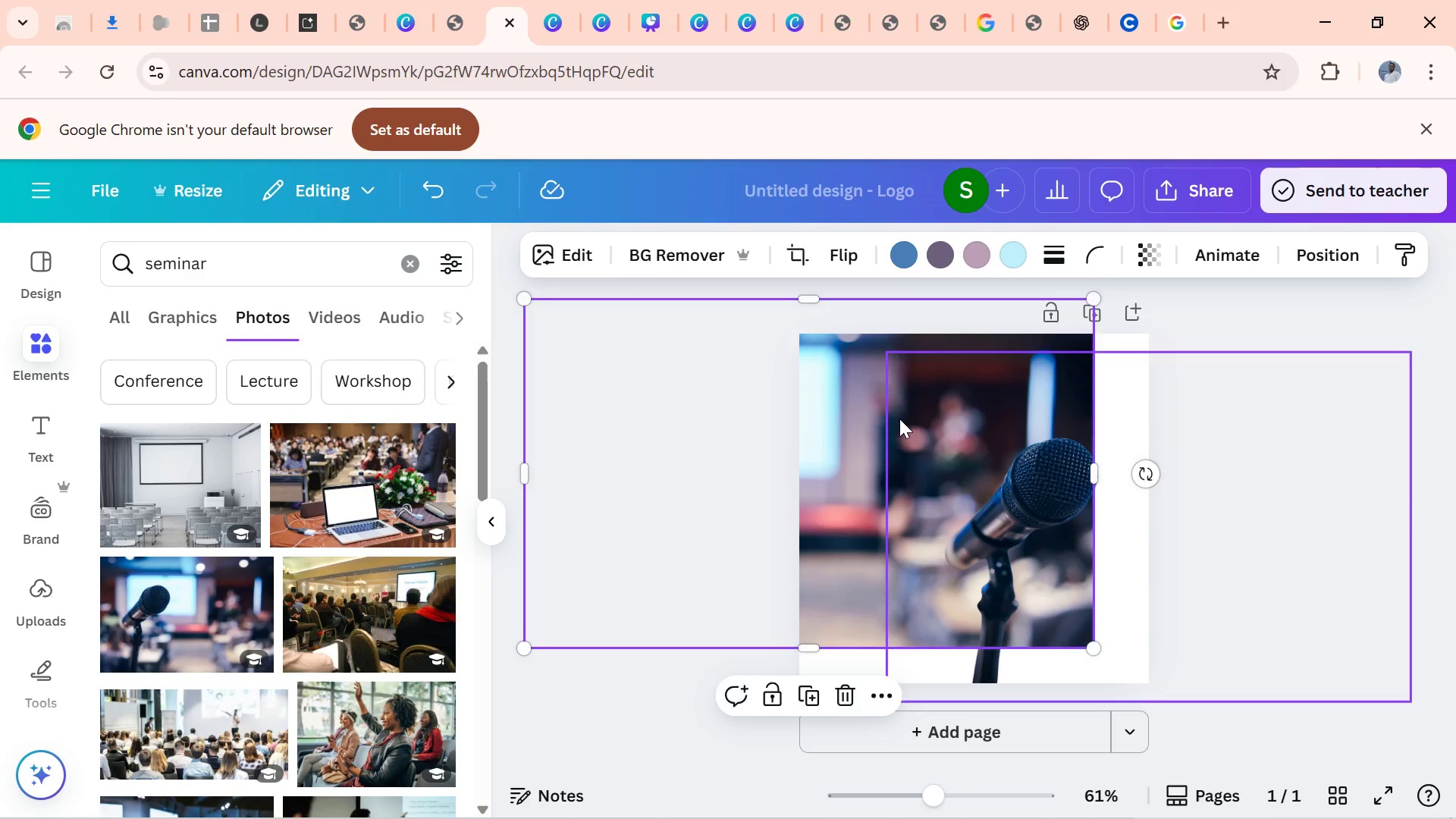 
left_click([899, 419])
 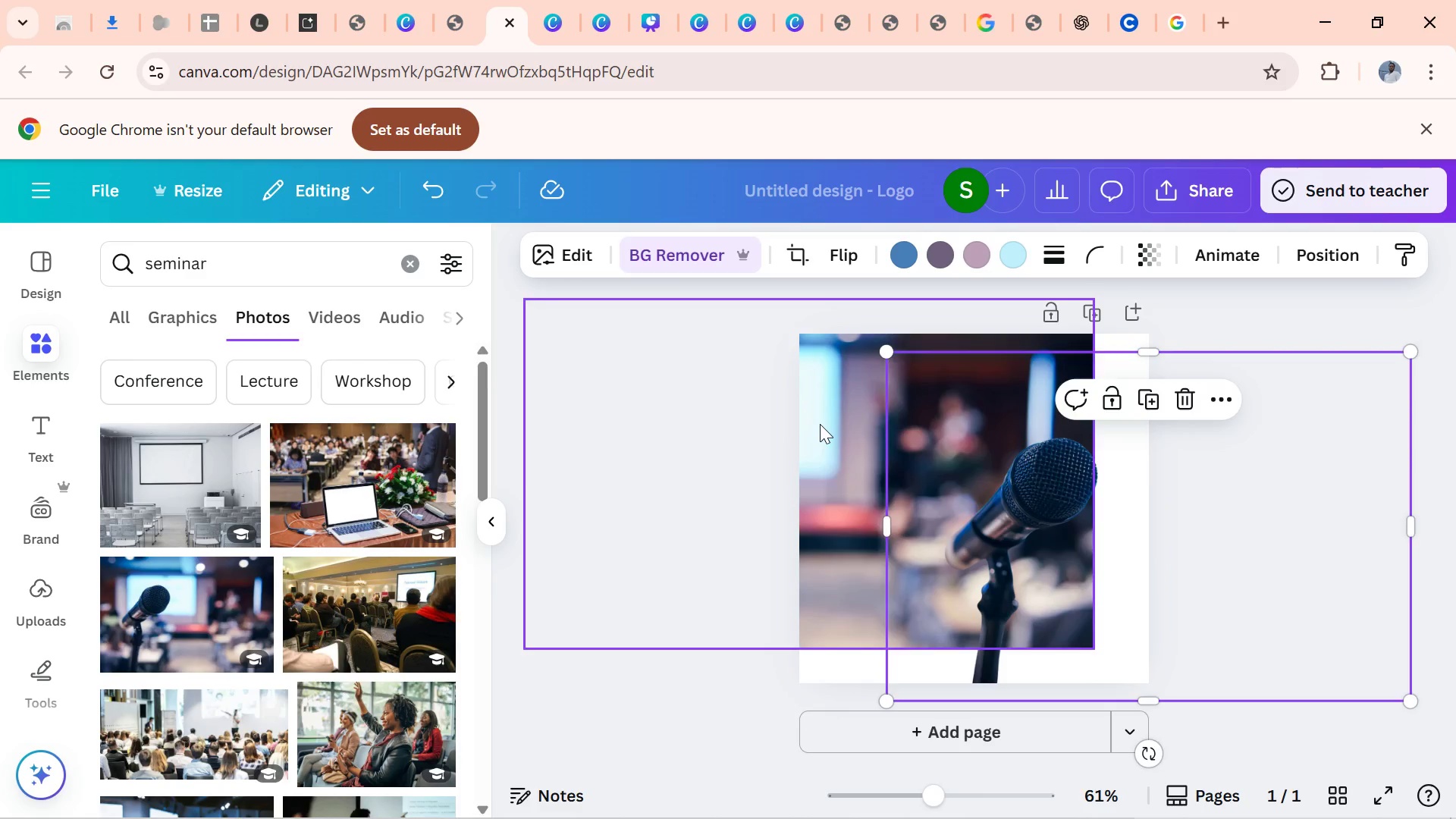 
left_click_drag(start_coordinate=[820, 424], to_coordinate=[877, 462])
 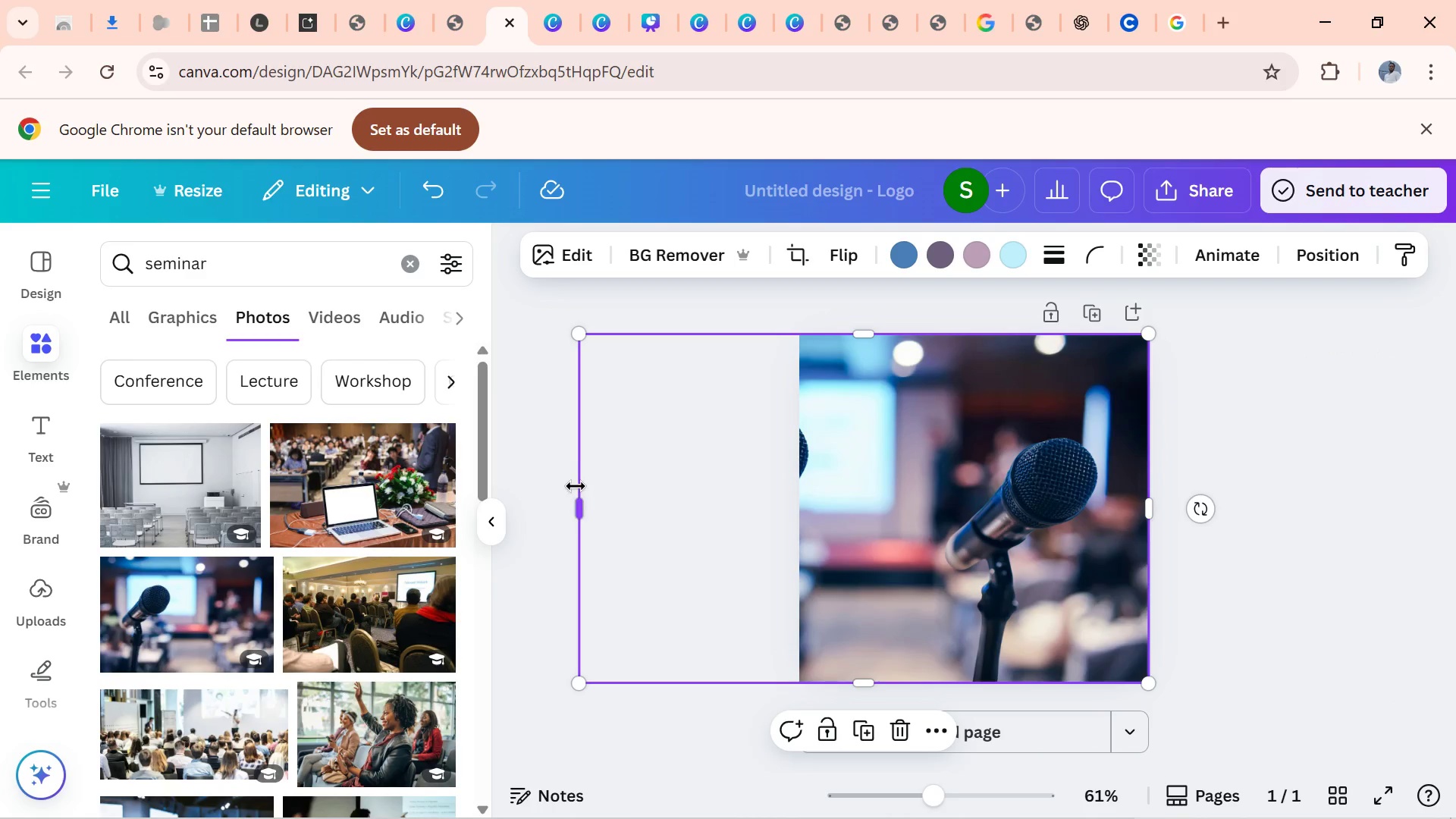 
left_click_drag(start_coordinate=[578, 491], to_coordinate=[794, 546])
 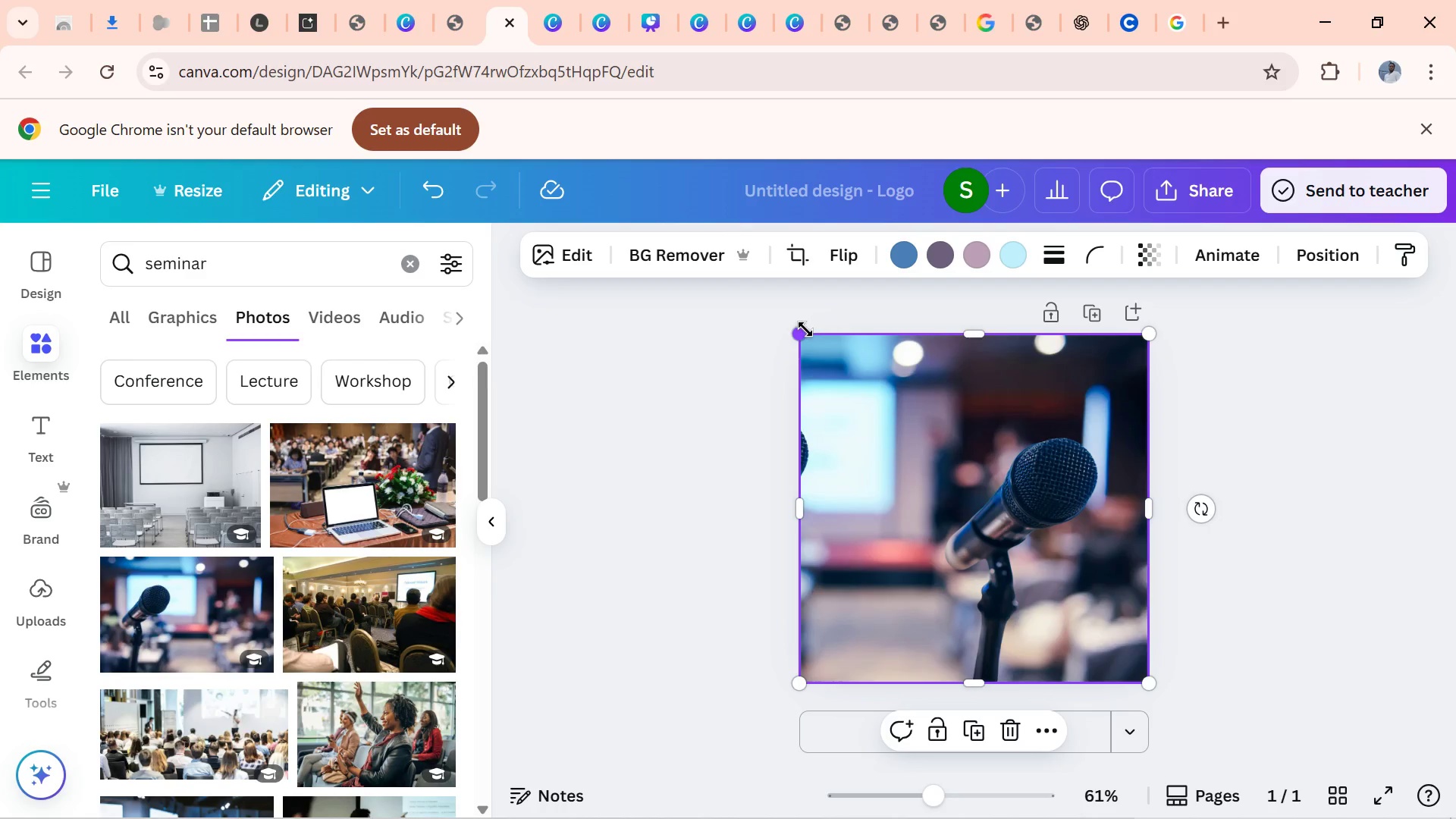 
left_click_drag(start_coordinate=[805, 331], to_coordinate=[774, 303])
 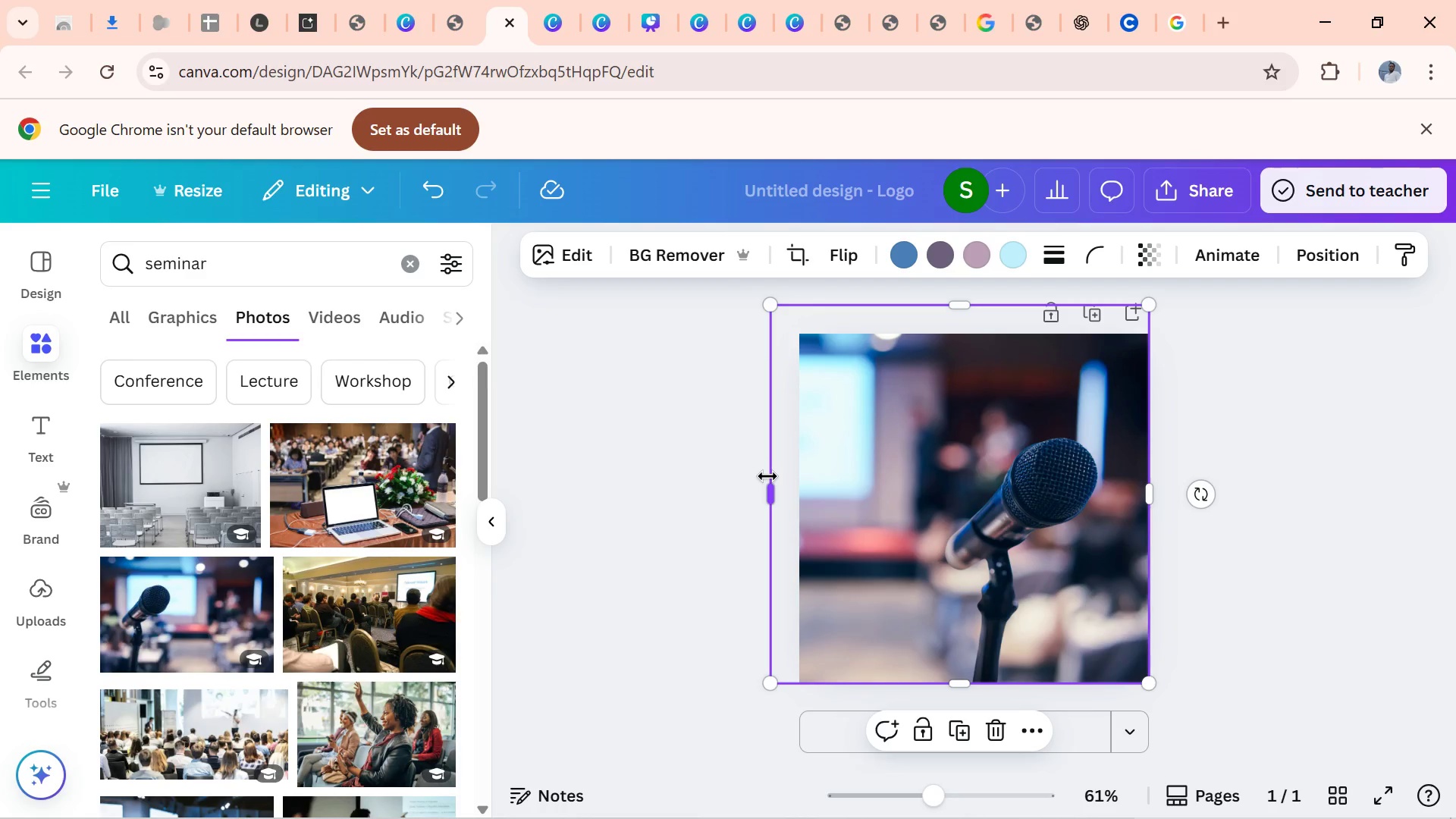 
left_click_drag(start_coordinate=[767, 476], to_coordinate=[797, 485])
 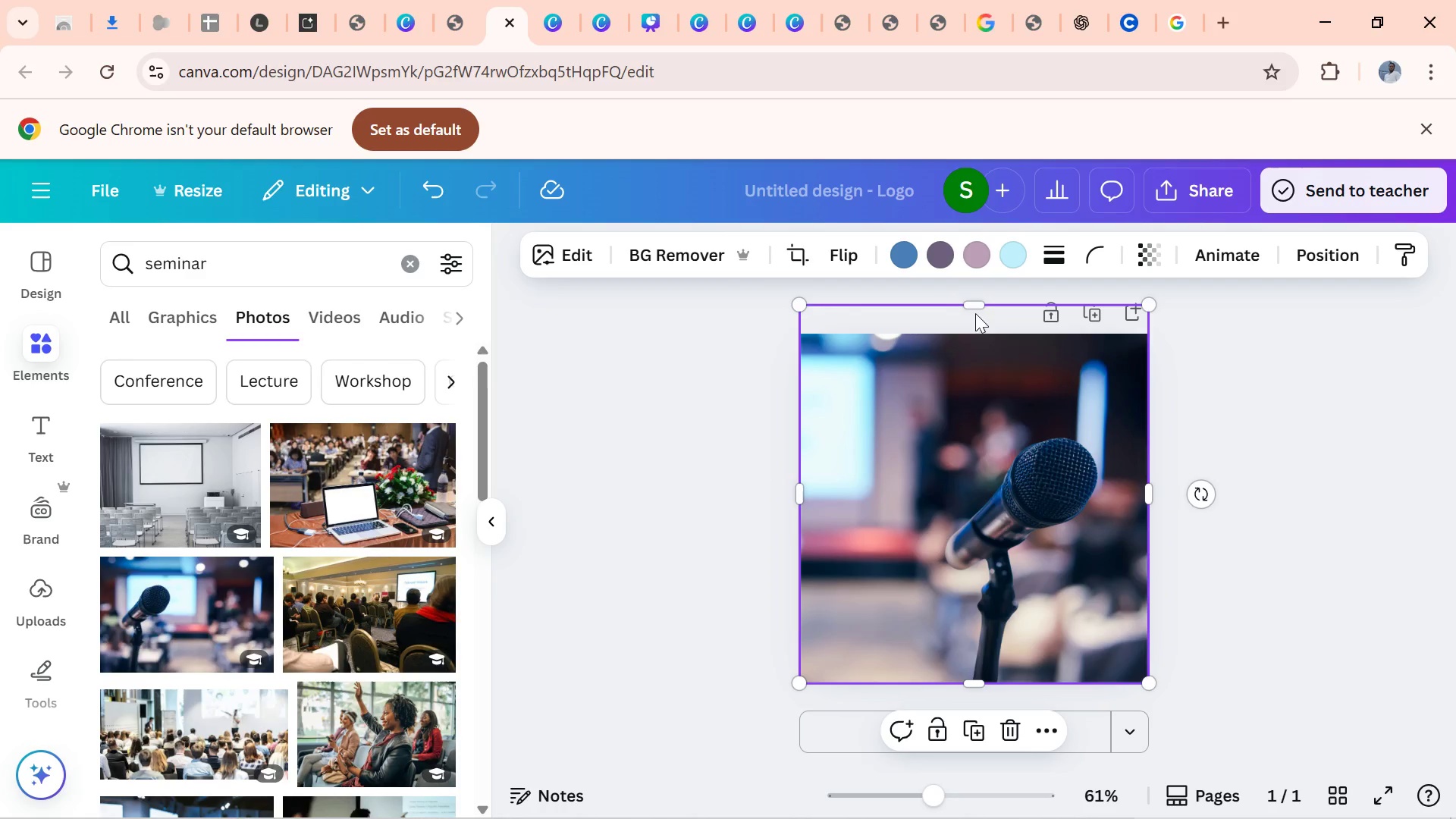 
left_click_drag(start_coordinate=[974, 306], to_coordinate=[973, 337])
 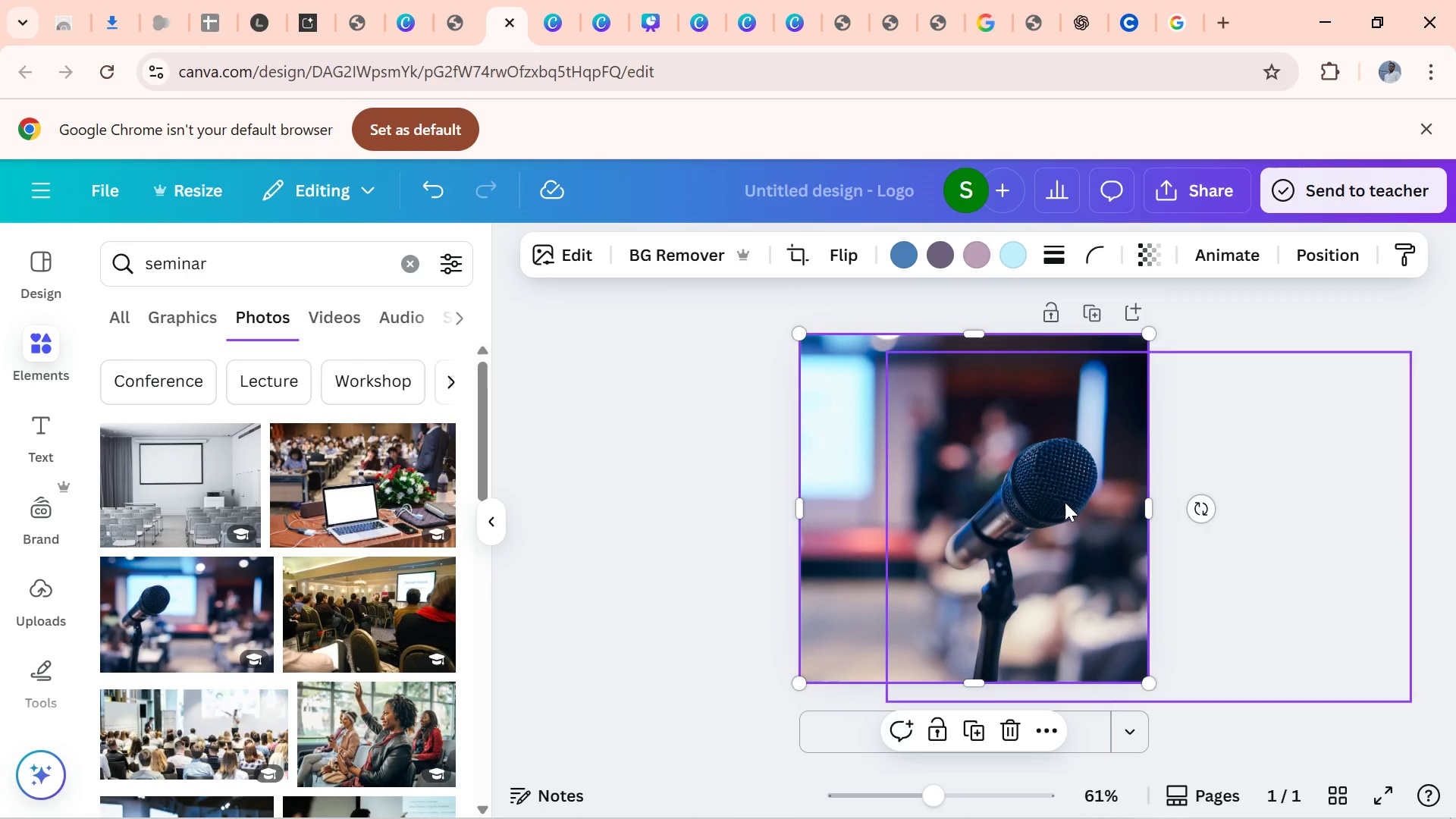 
left_click([1065, 502])
 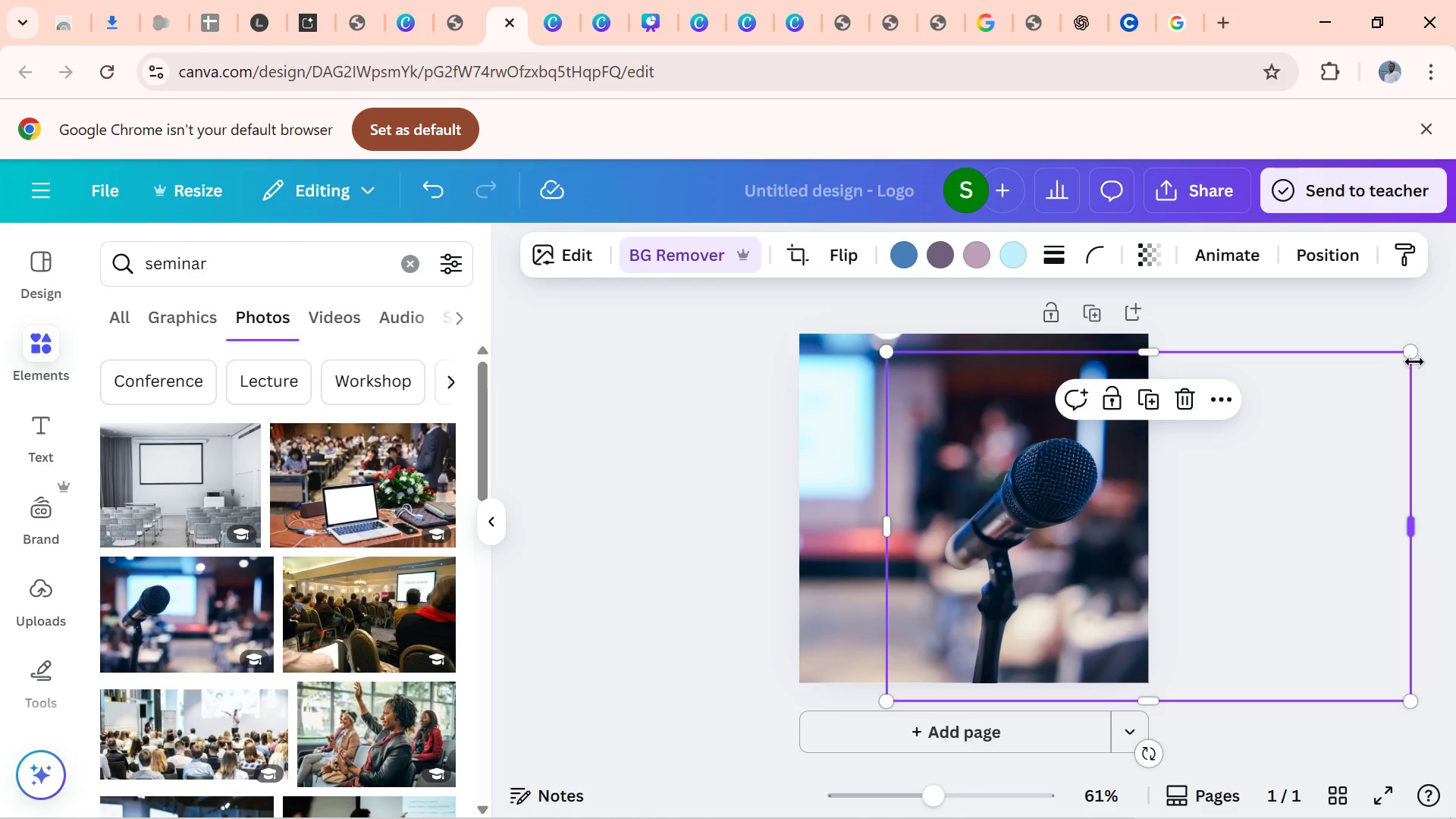 
left_click_drag(start_coordinate=[1415, 362], to_coordinate=[1213, 412])
 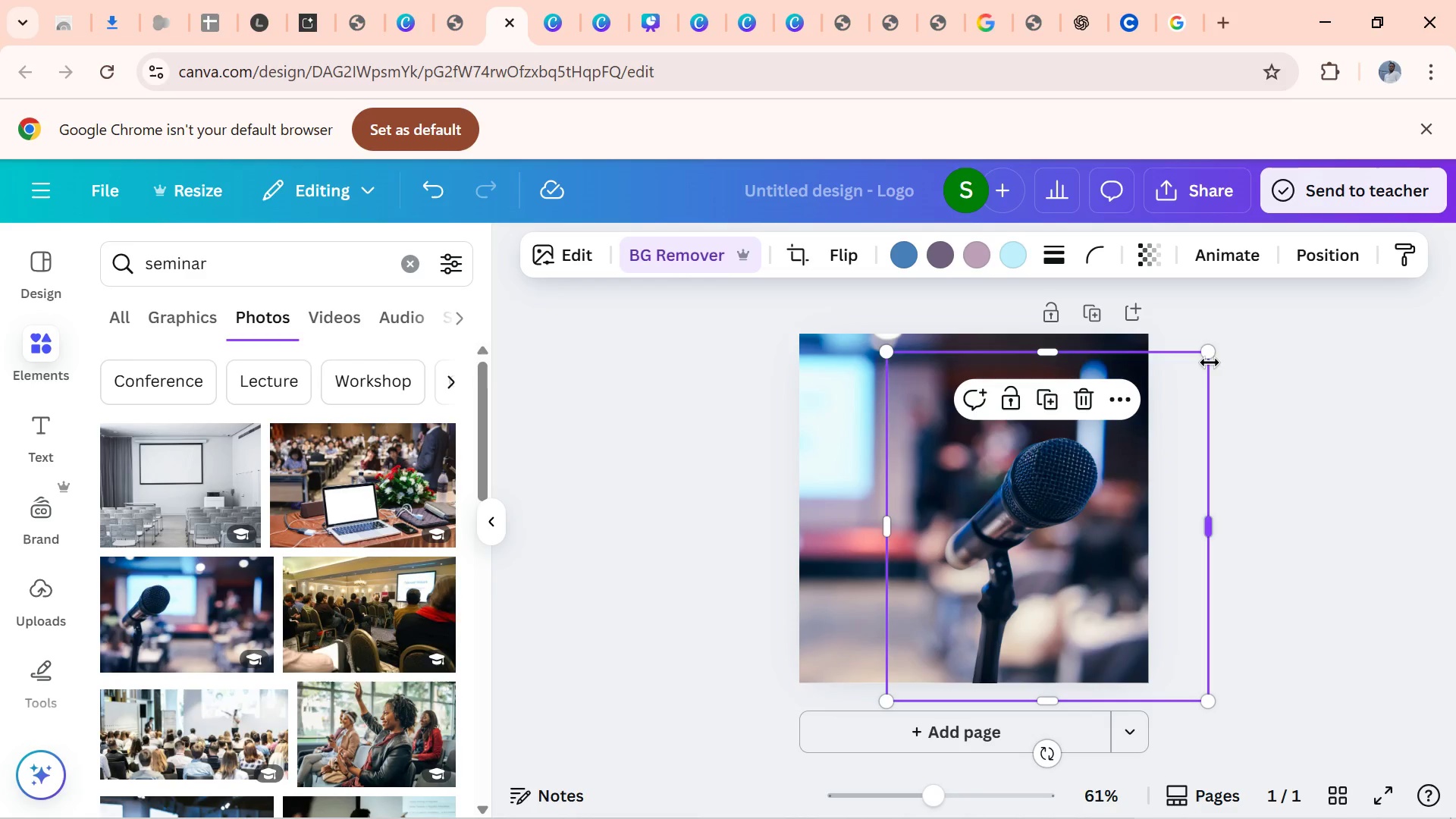 
left_click_drag(start_coordinate=[1209, 350], to_coordinate=[1135, 389])
 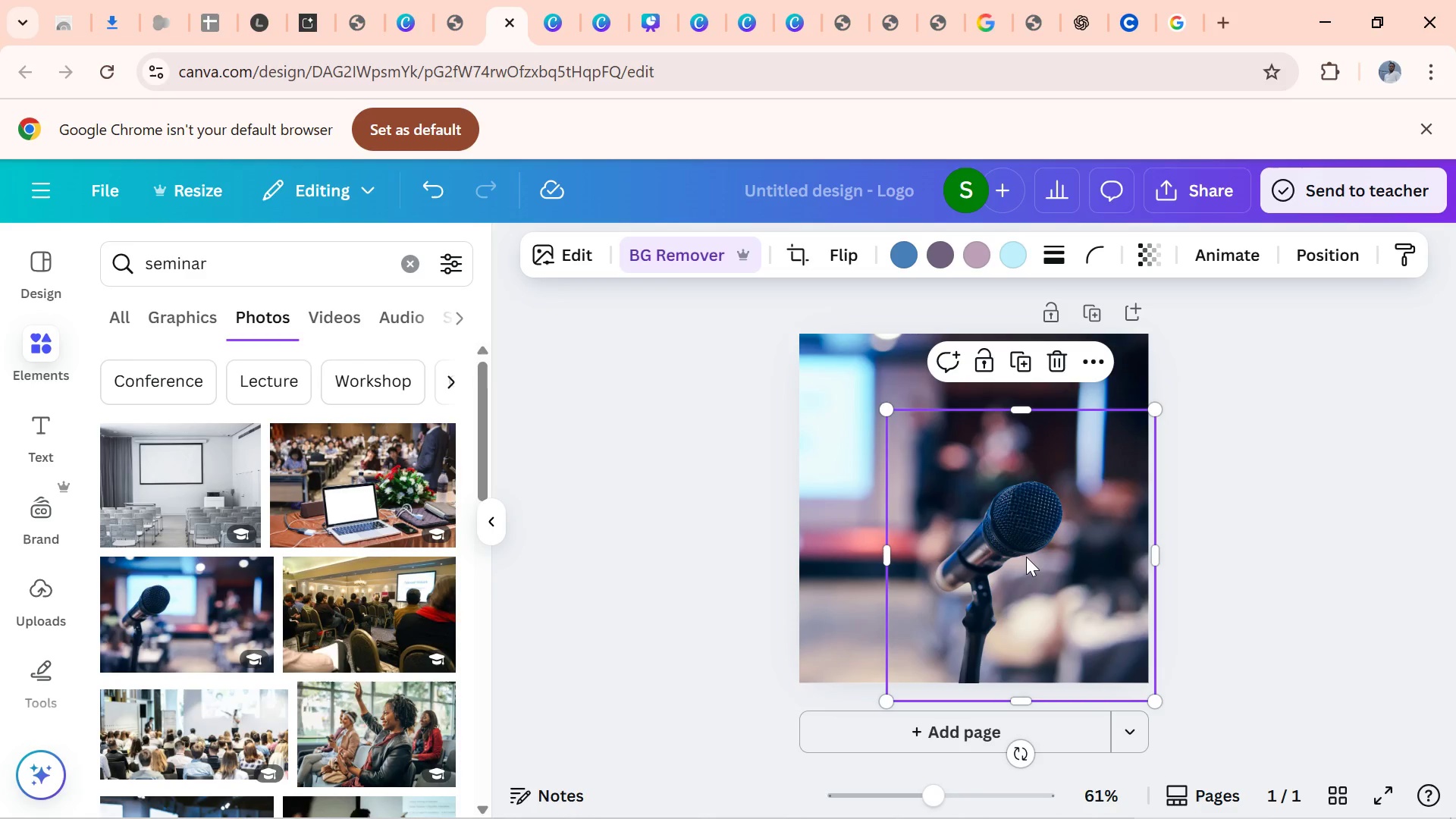 
left_click_drag(start_coordinate=[1026, 557], to_coordinate=[961, 545])
 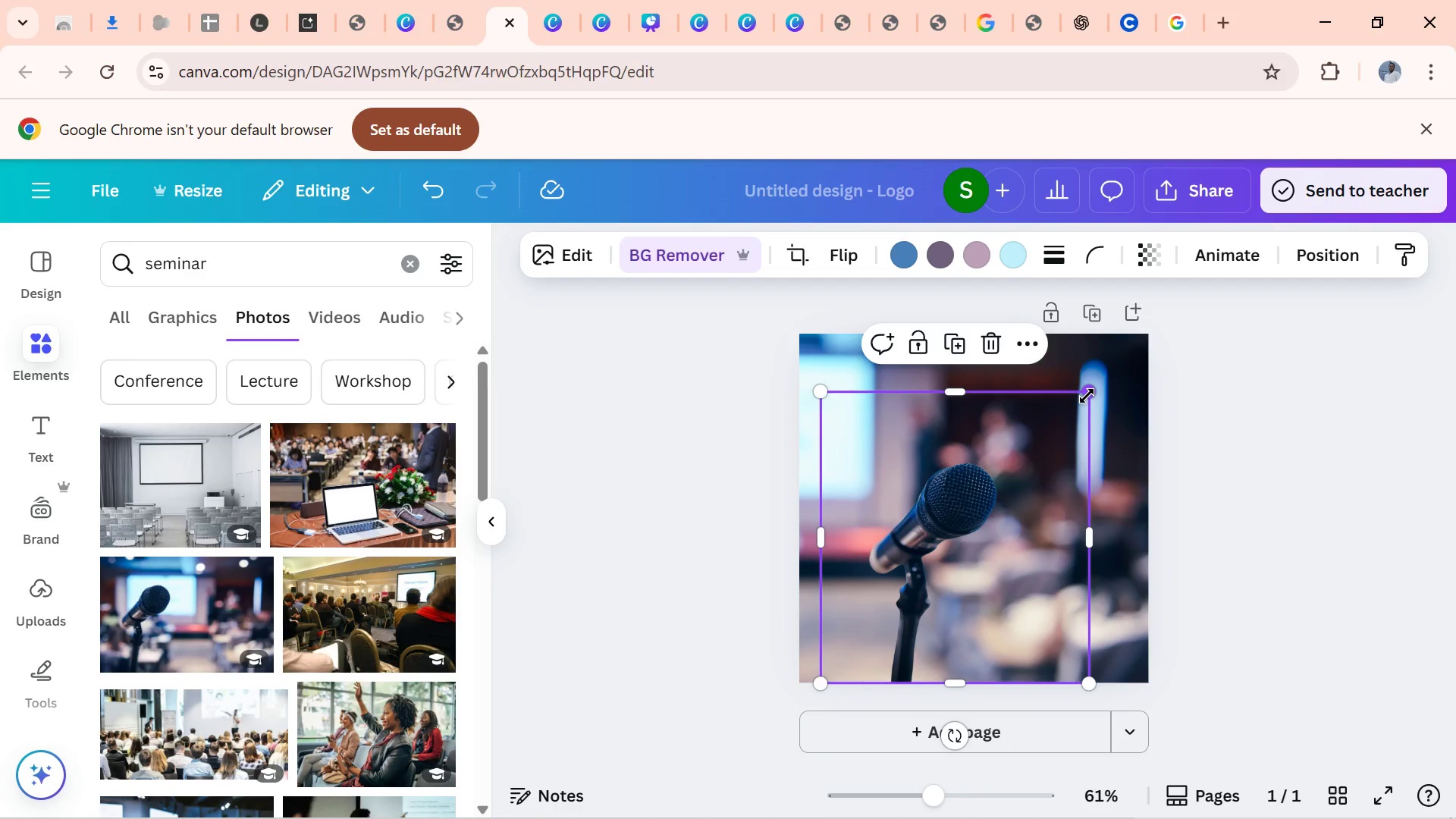 
left_click_drag(start_coordinate=[1087, 396], to_coordinate=[1071, 425])
 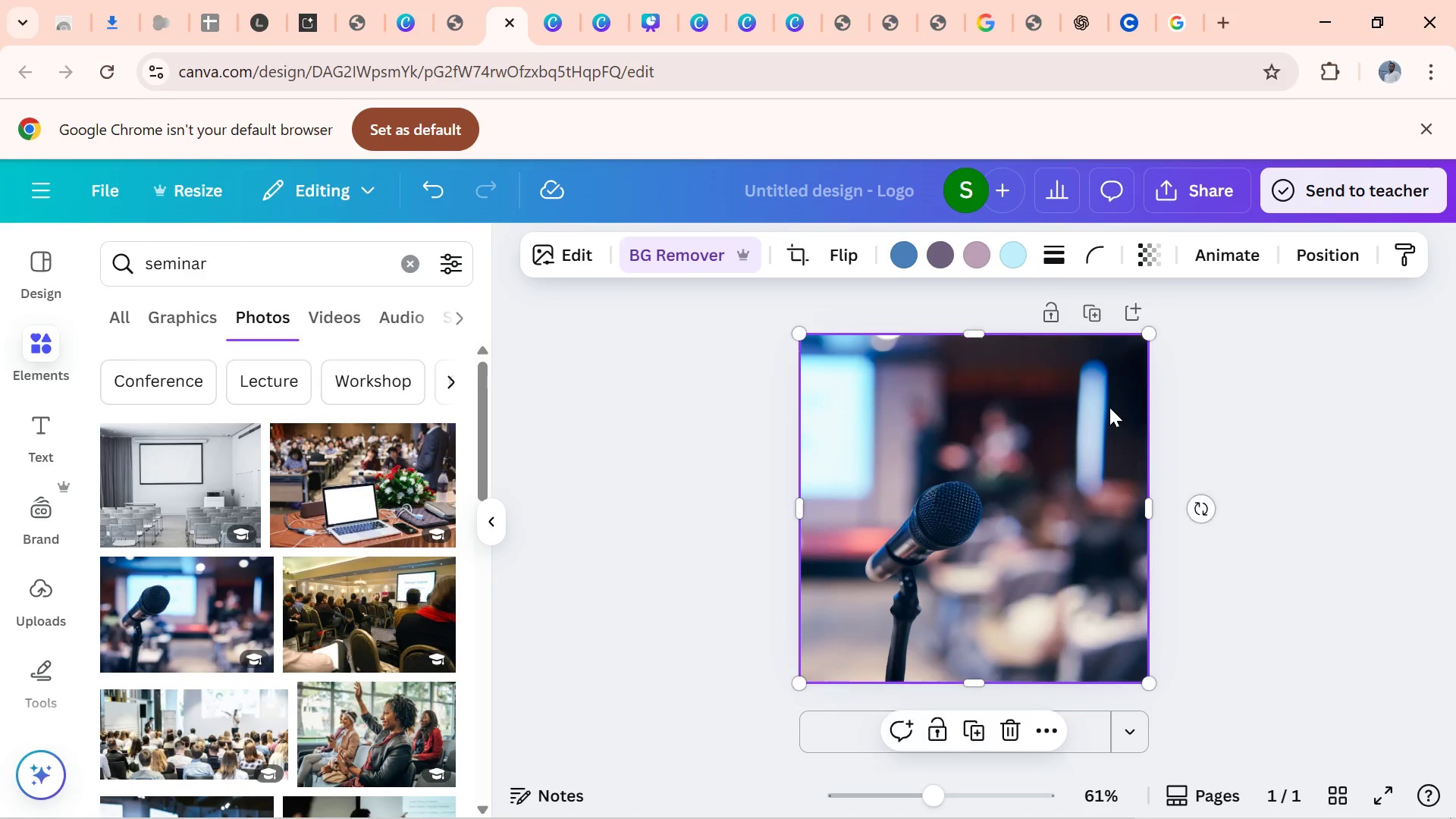 
left_click([1109, 407])
 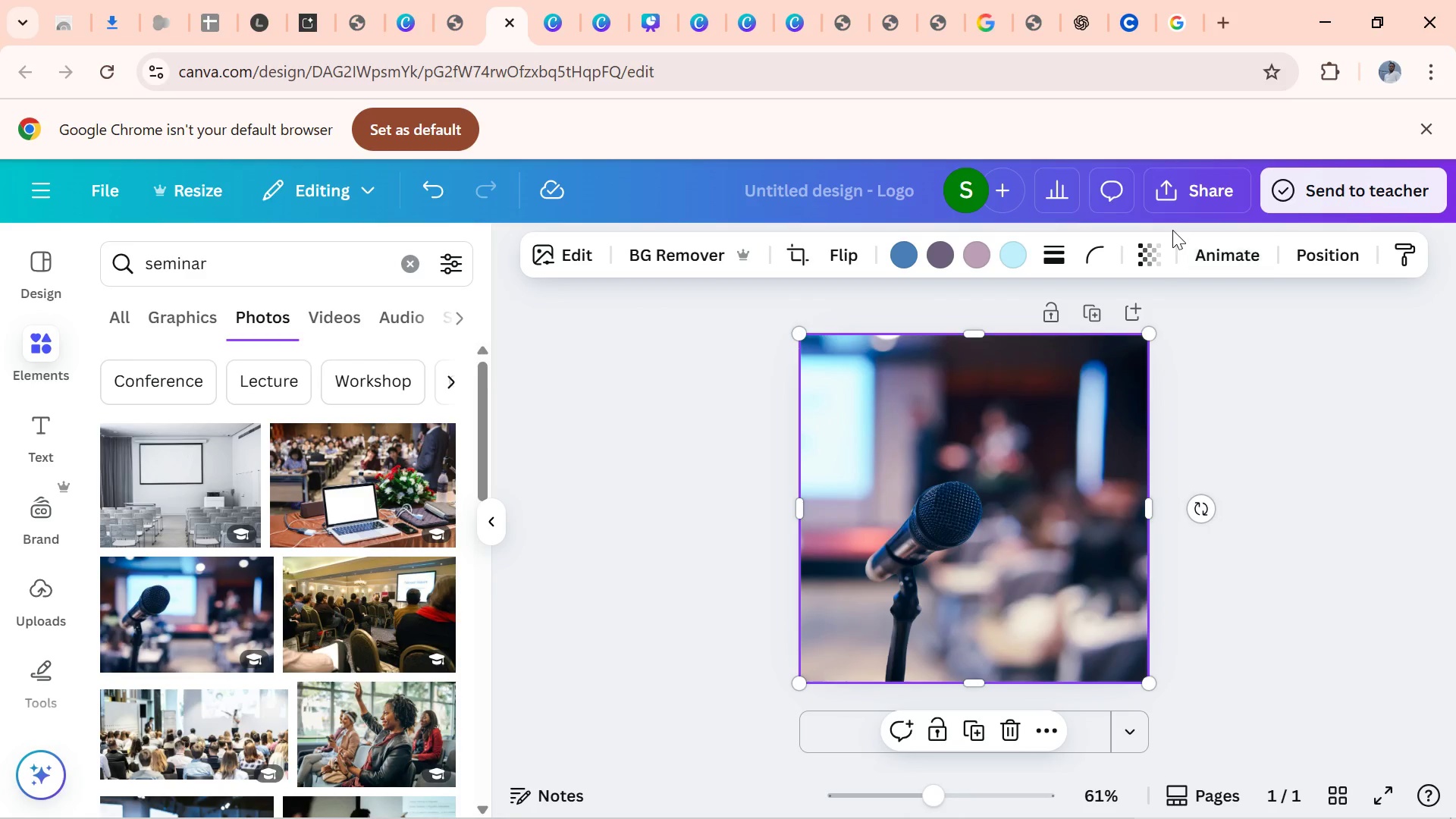 
left_click([1144, 267])
 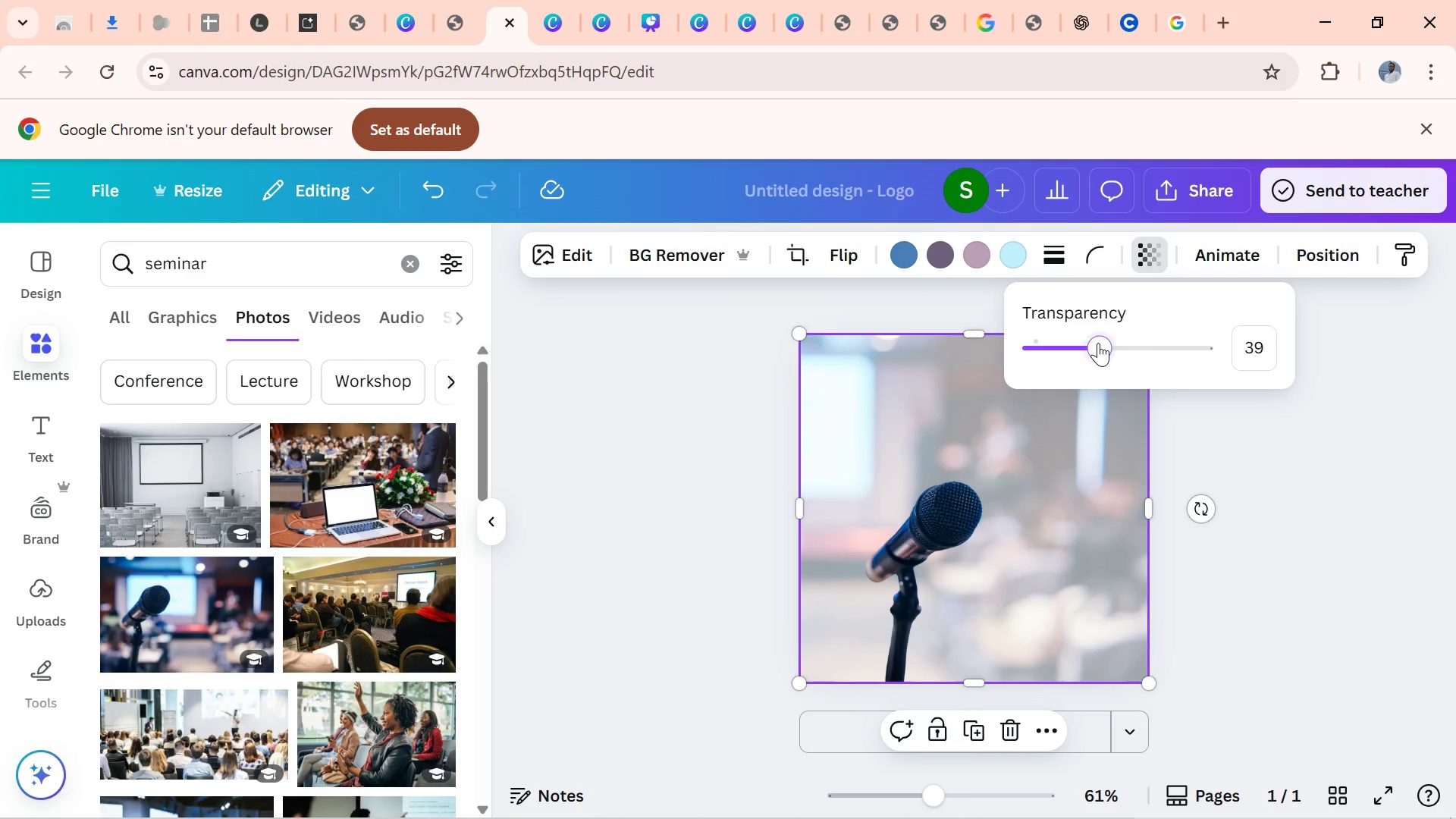 
left_click([1098, 343])
 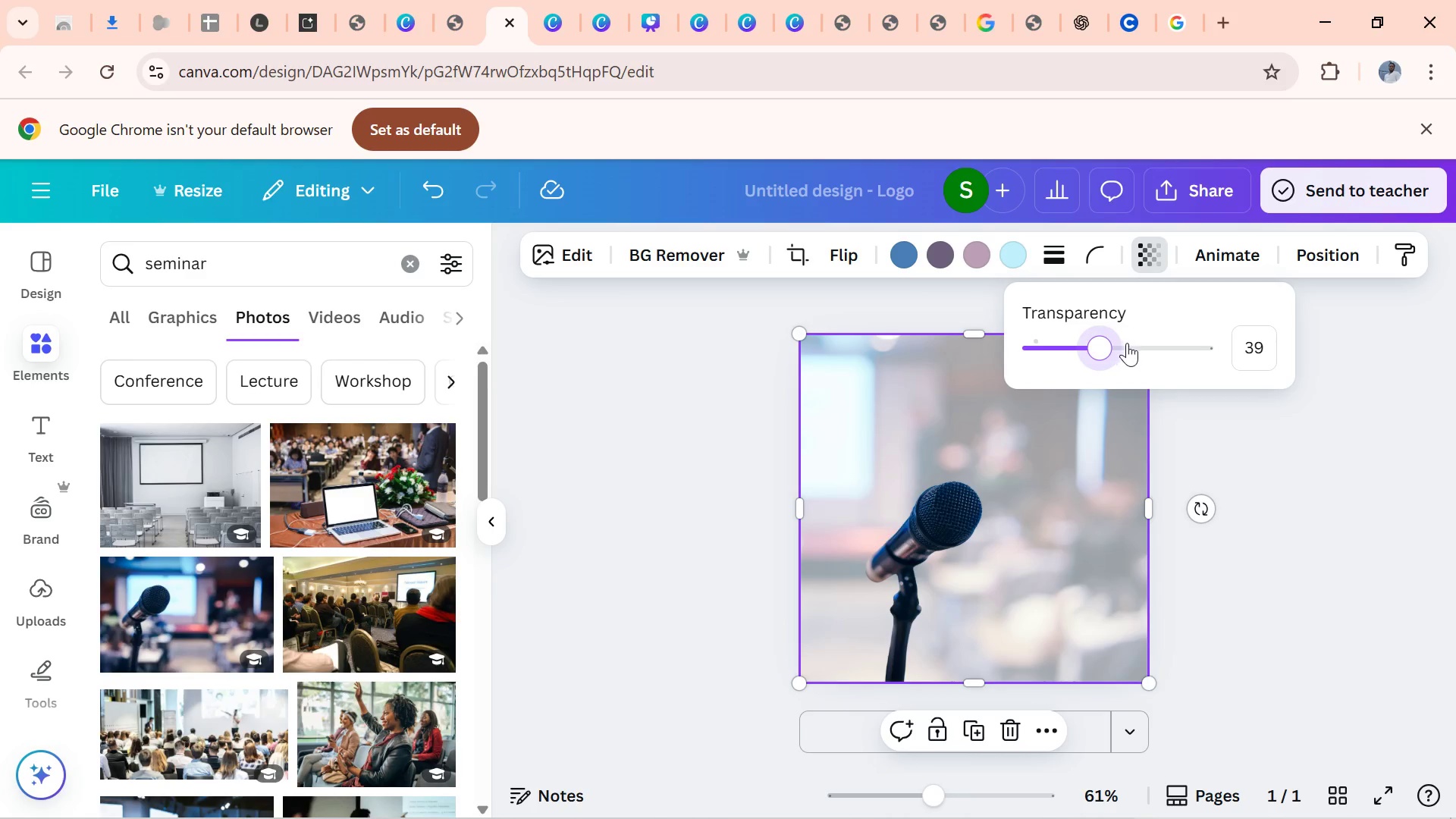 
double_click([1131, 349])
 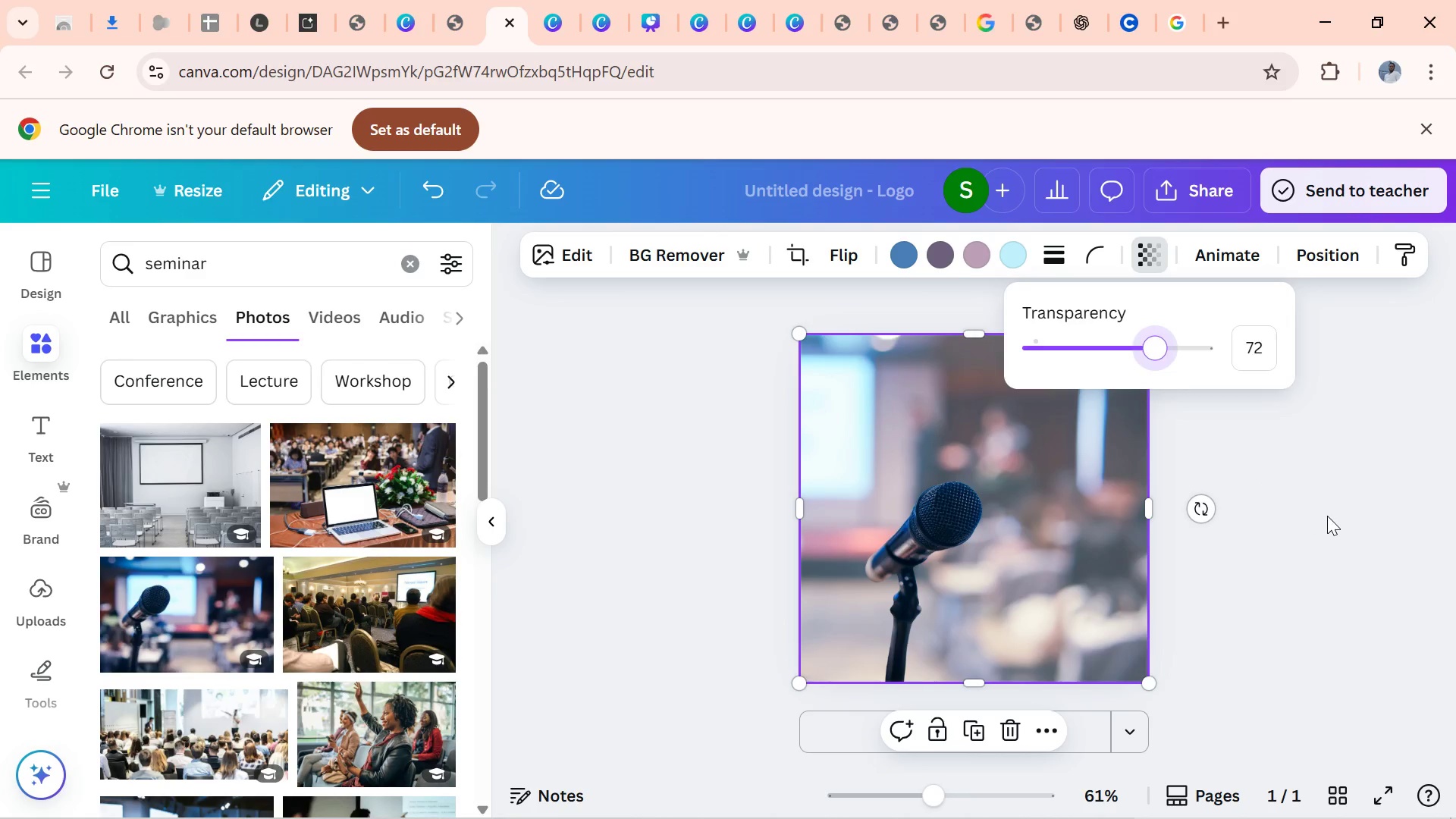 
double_click([1333, 518])
 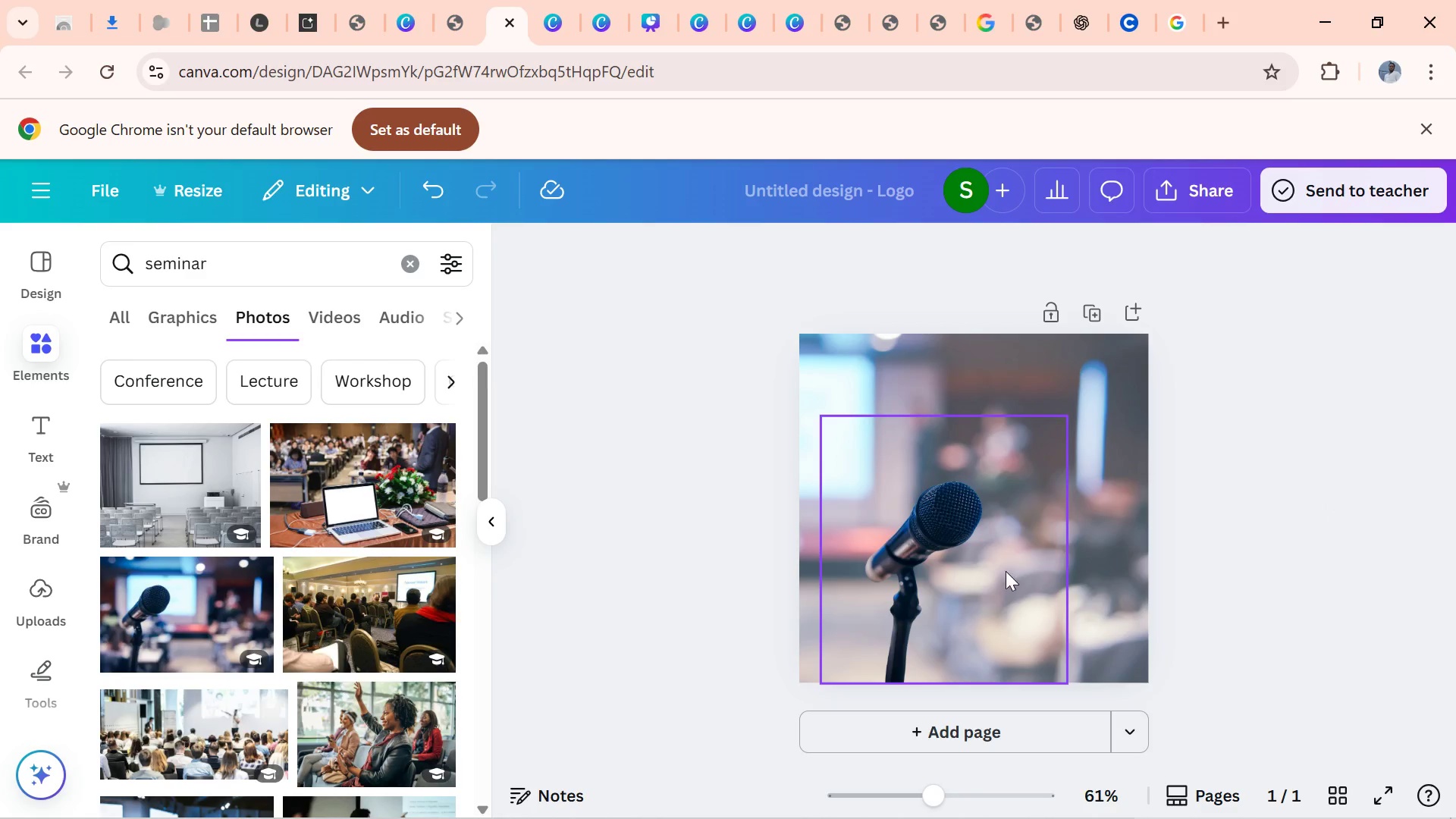 
left_click_drag(start_coordinate=[965, 568], to_coordinate=[945, 568])
 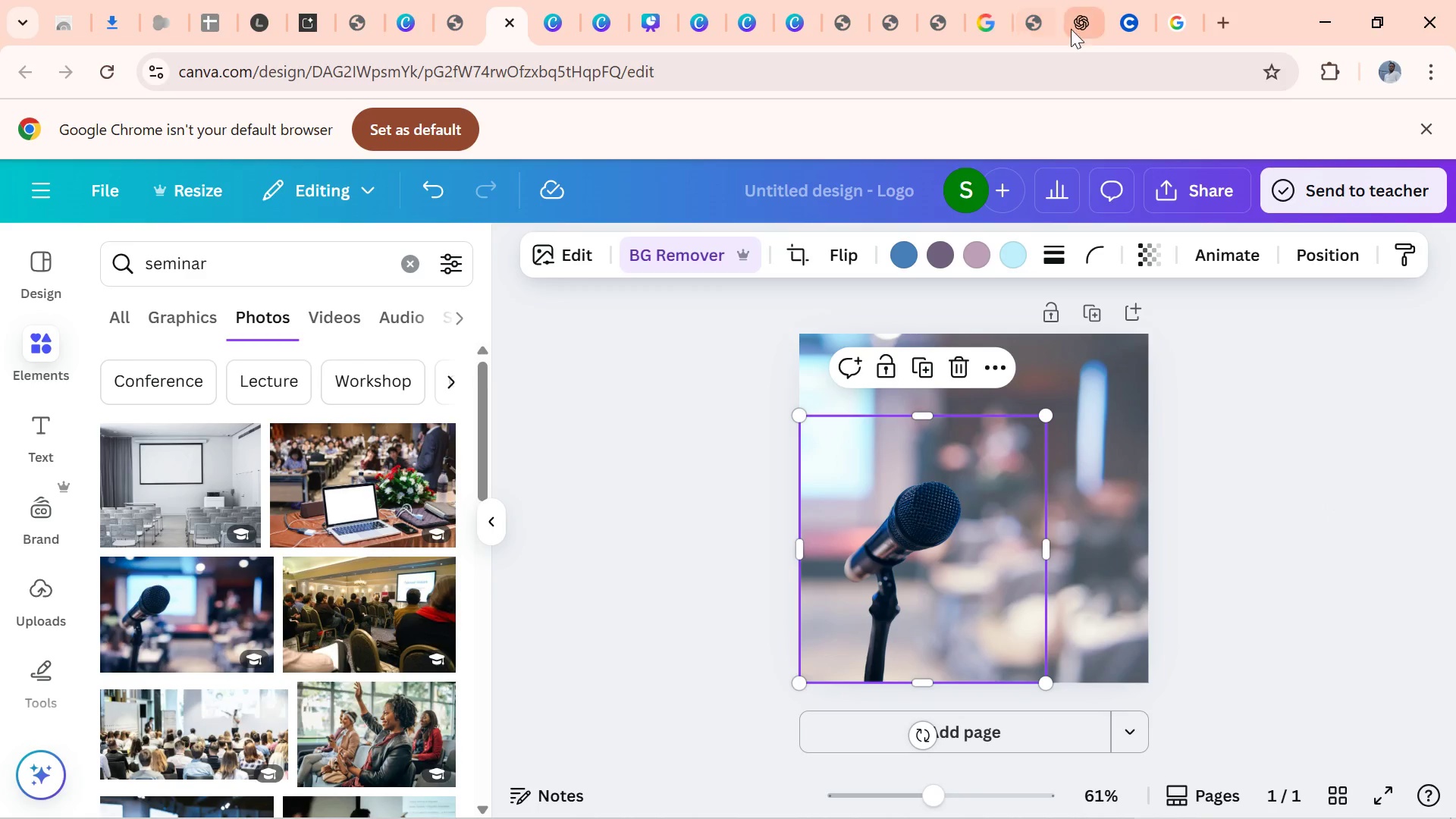 
left_click([1075, 23])
 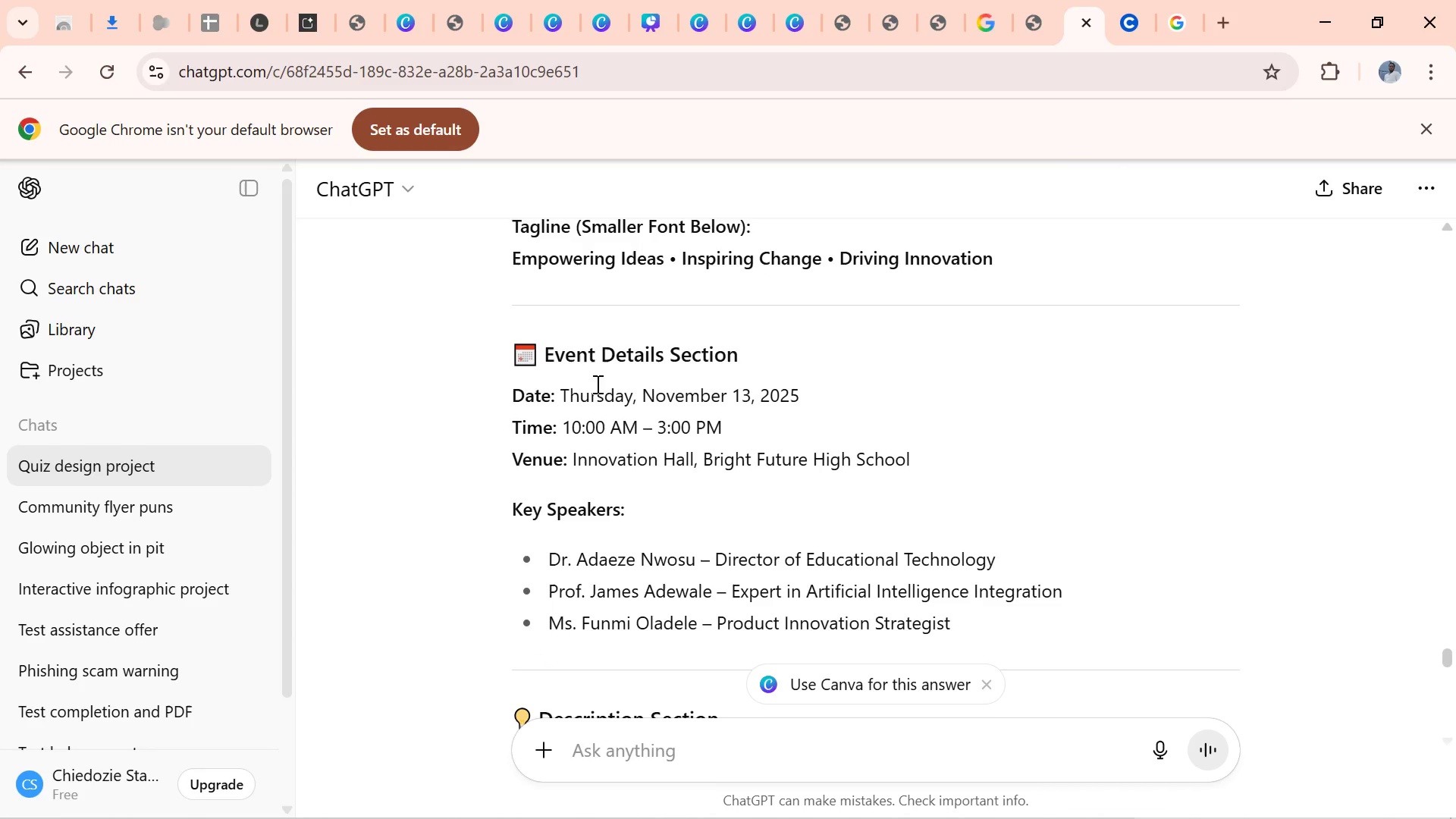 
wait(8.68)
 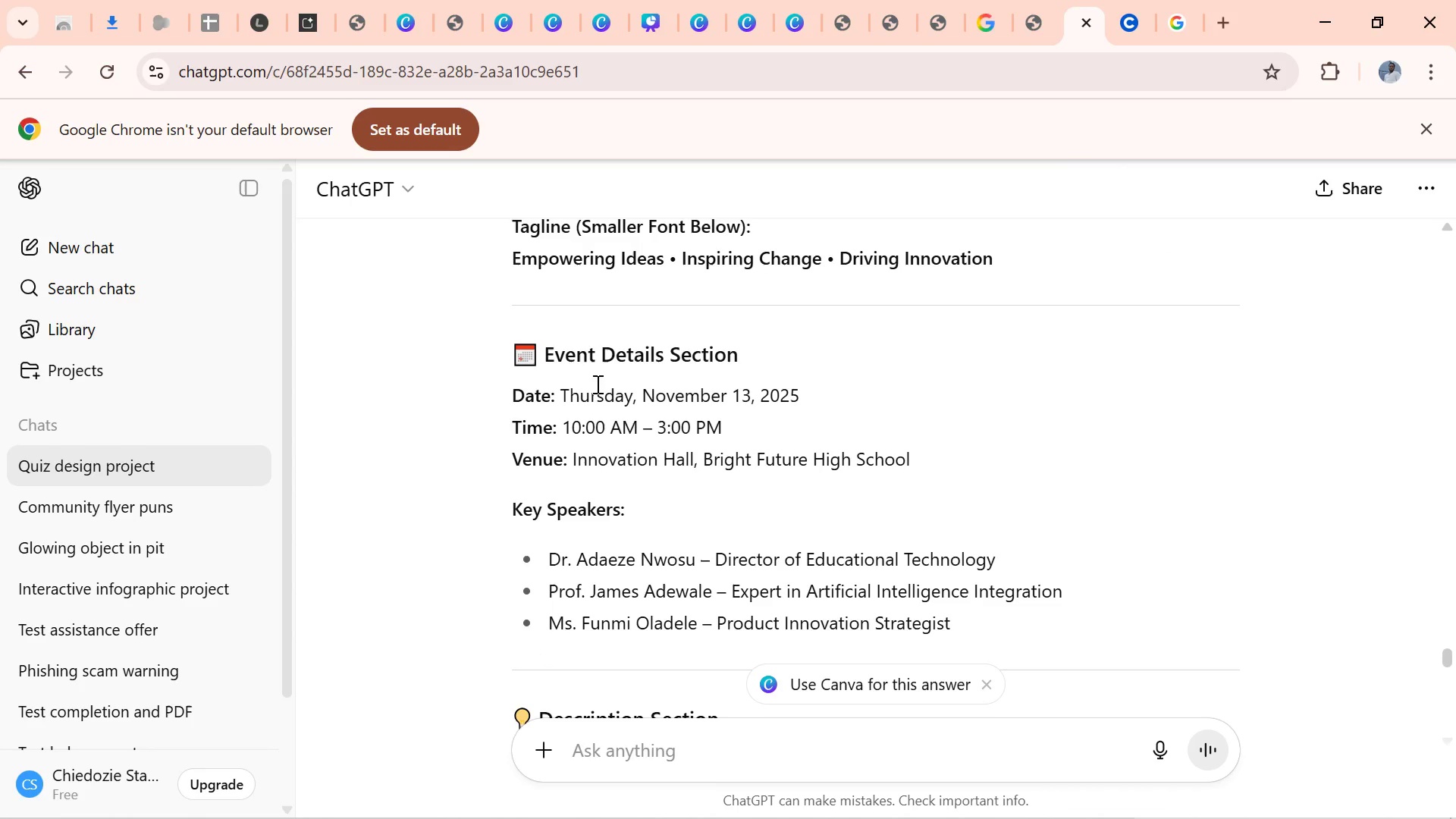 
left_click_drag(start_coordinate=[502, 407], to_coordinate=[705, 685])
 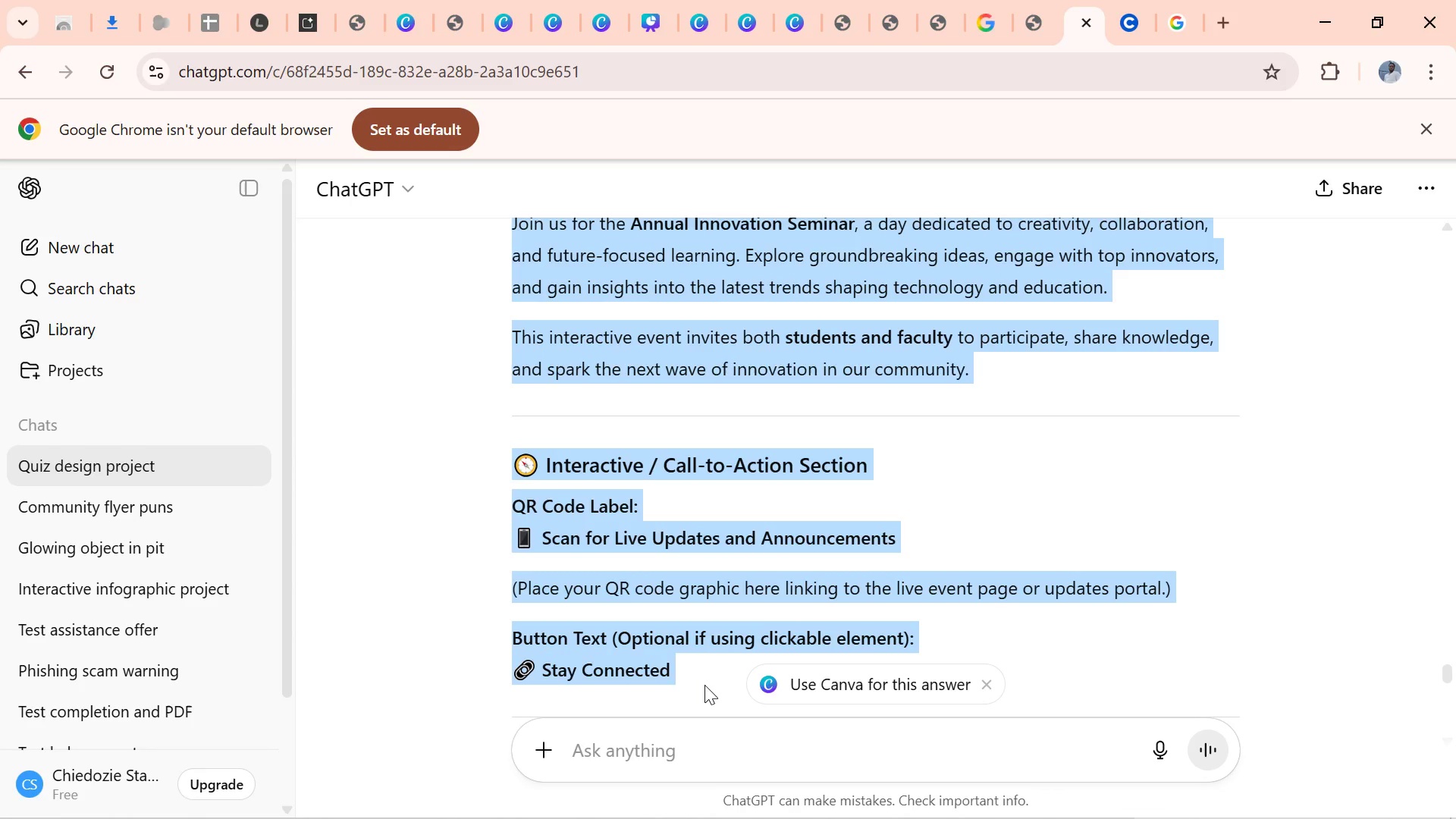 
key(Control+C)
 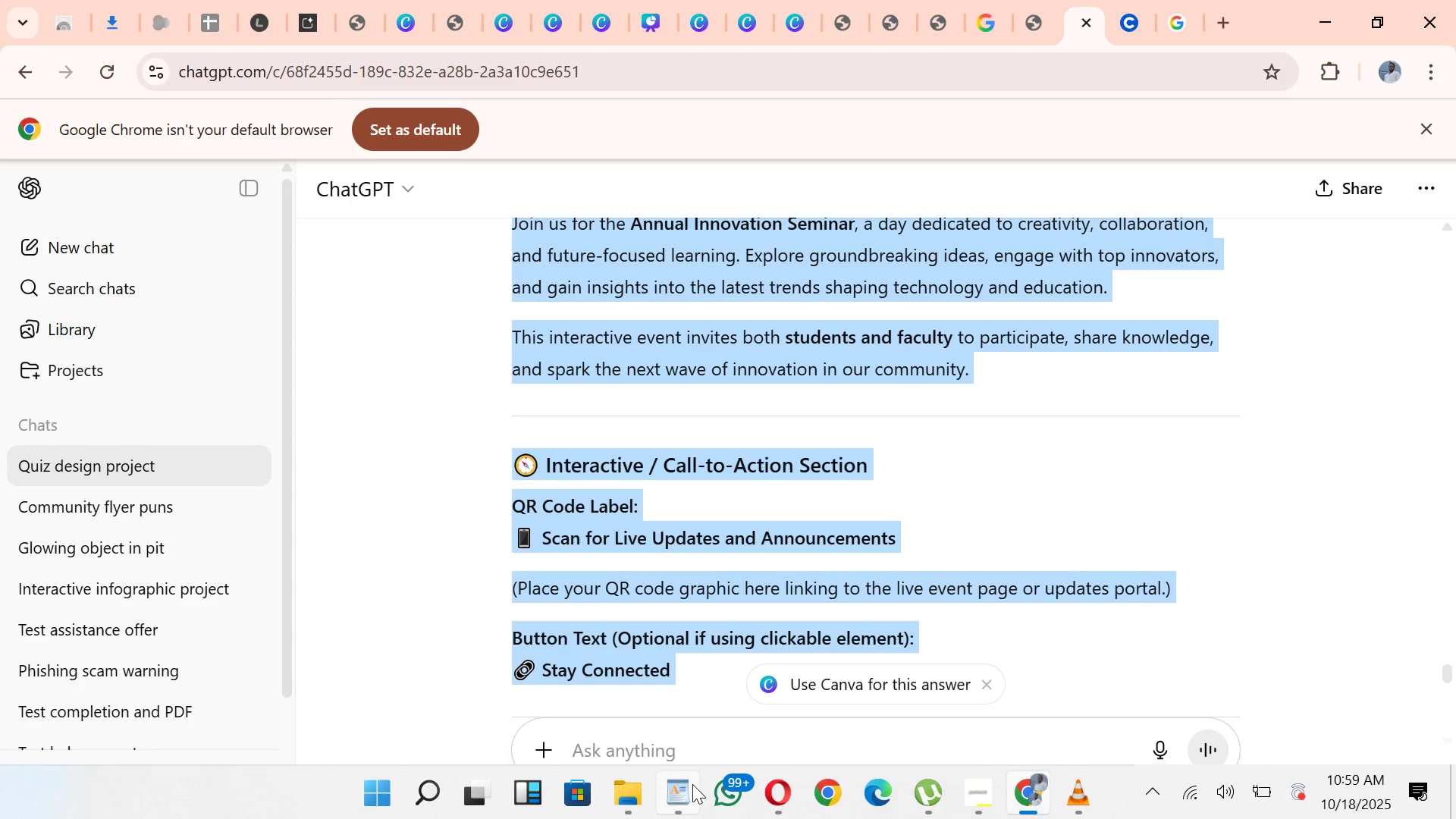 
left_click([681, 789])
 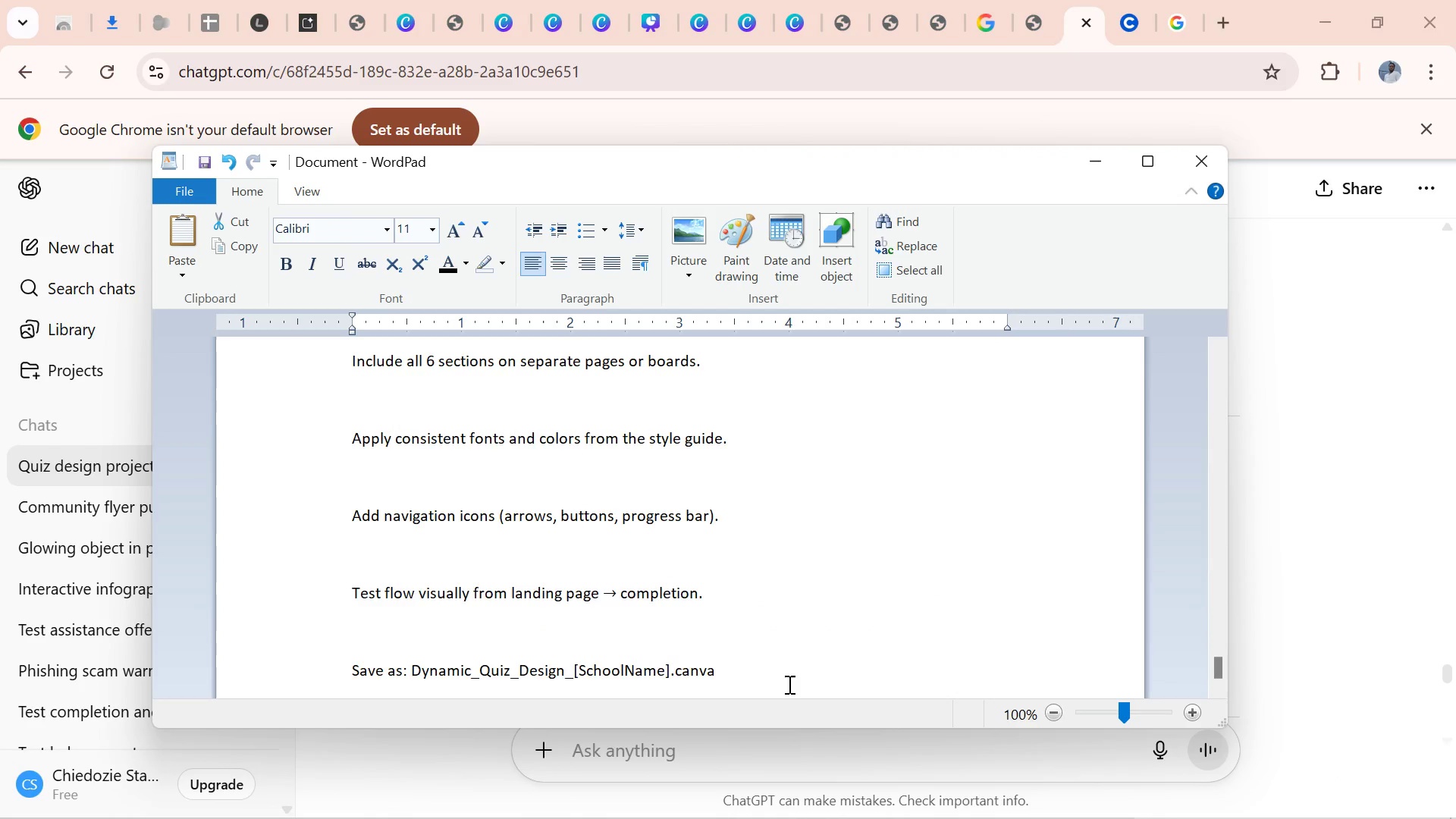 
left_click_drag(start_coordinate=[730, 673], to_coordinate=[342, 295])
 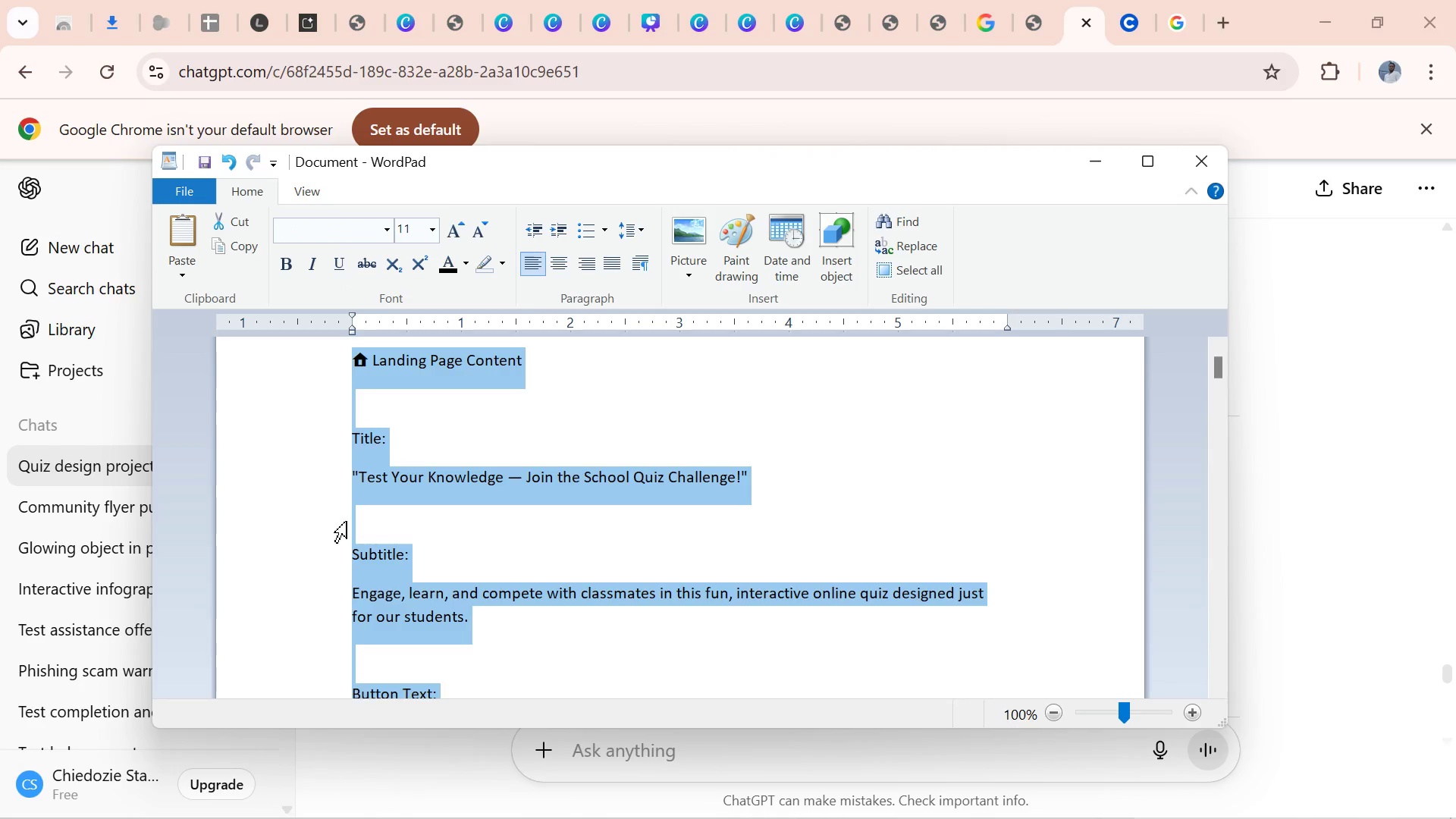 
key(Control+V)
 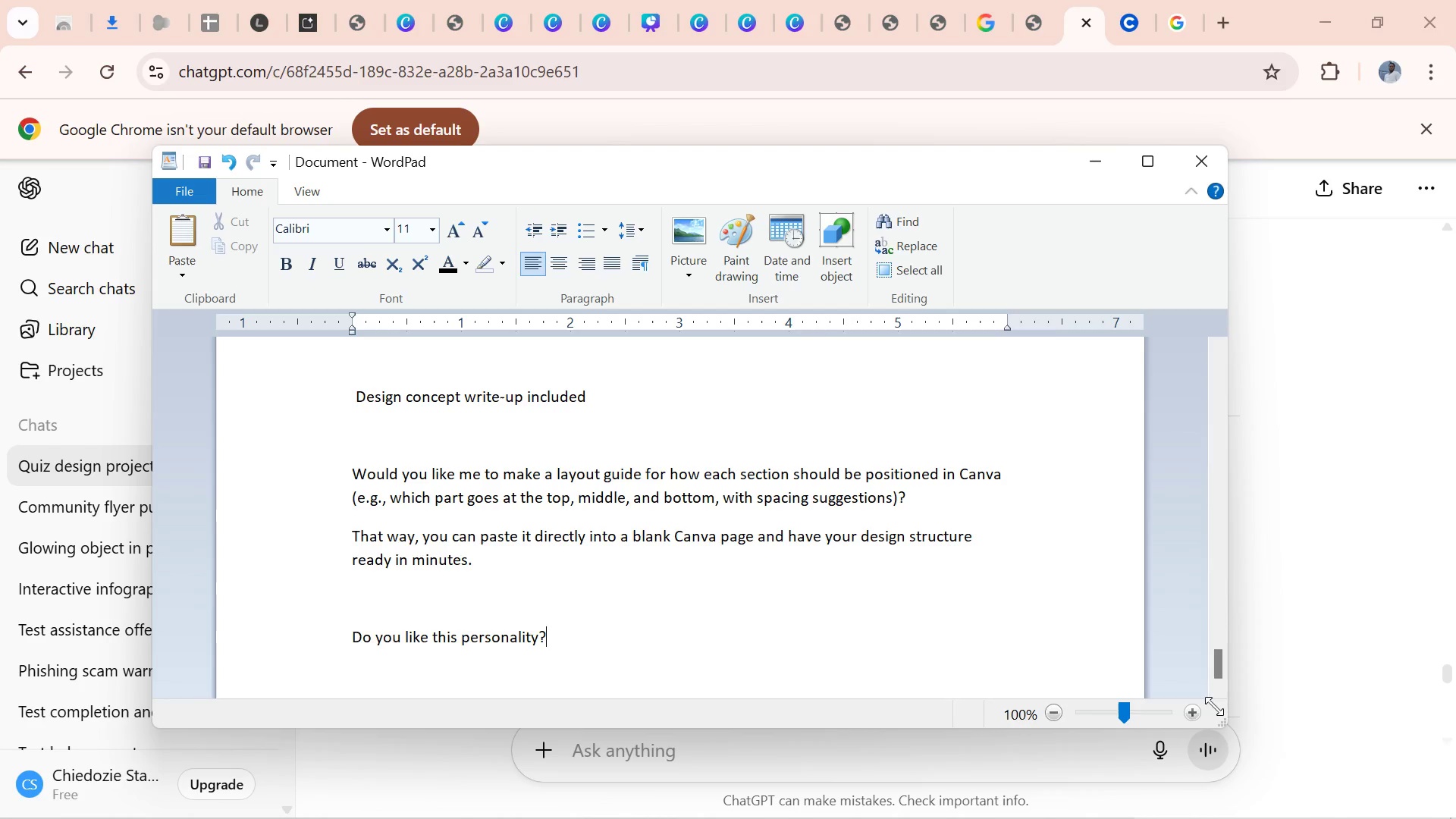 
left_click_drag(start_coordinate=[1220, 663], to_coordinate=[1167, 363])
 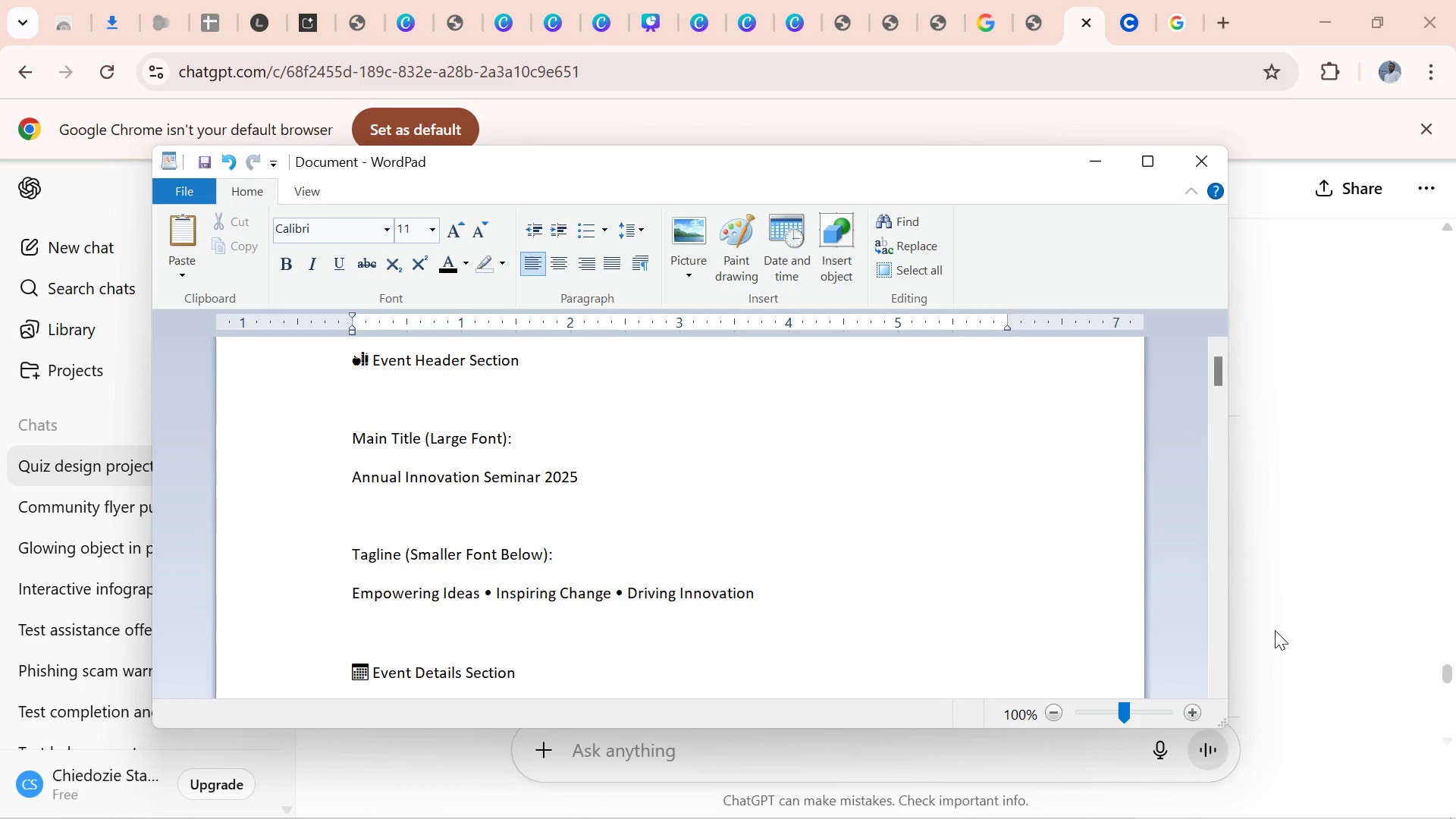 
left_click([1276, 628])
 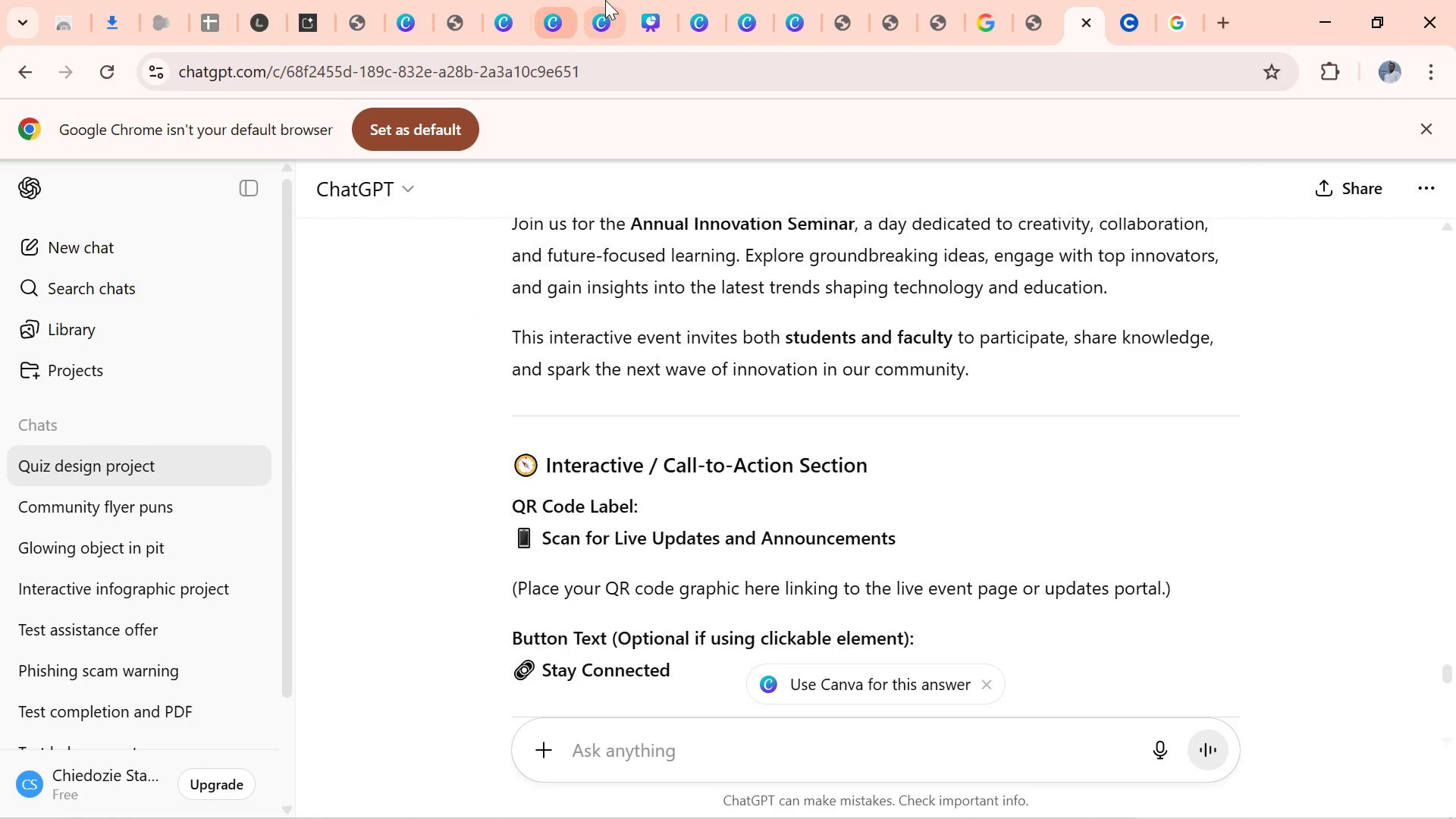 
mouse_move([515, 28])
 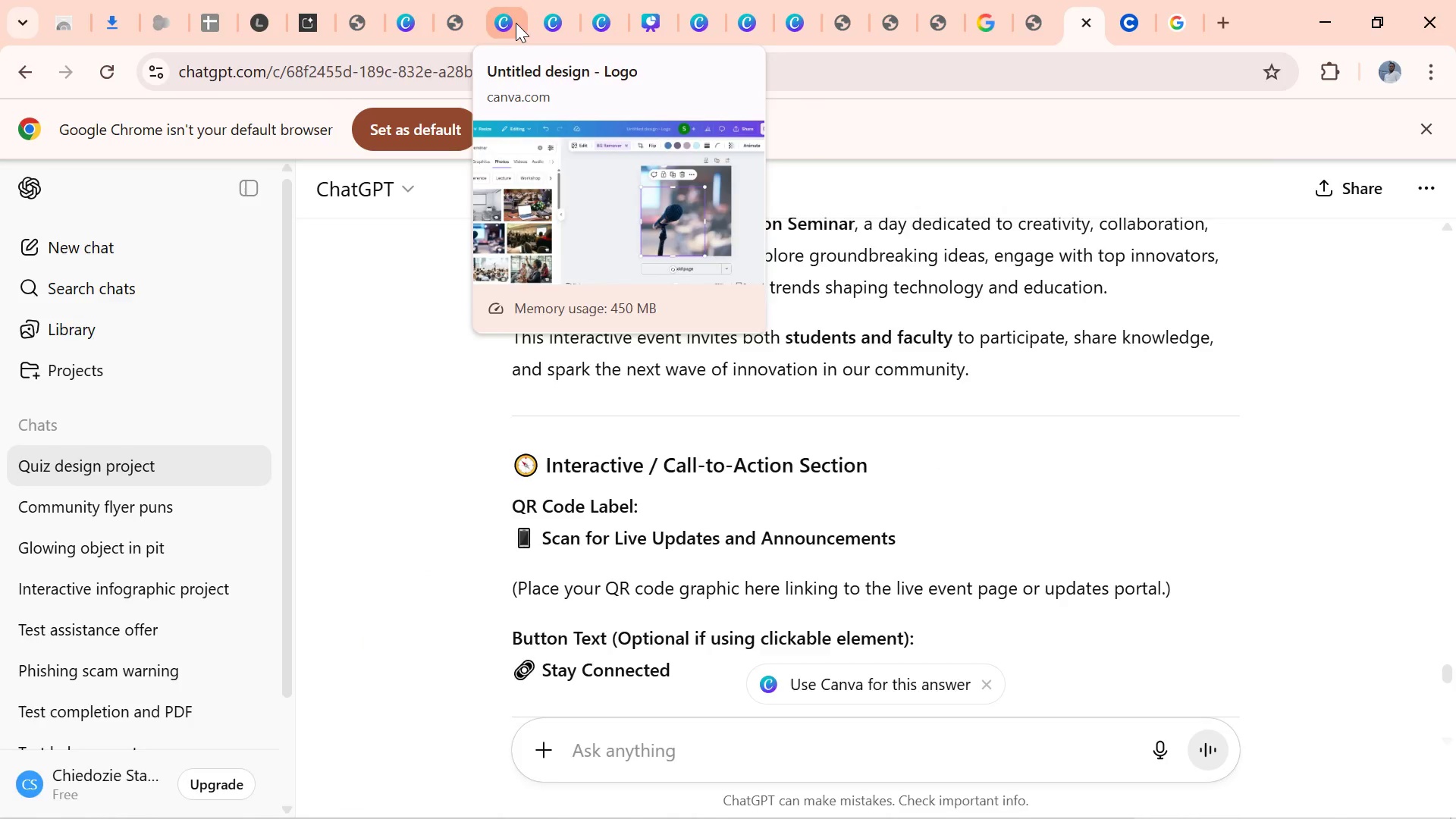 
left_click([516, 23])
 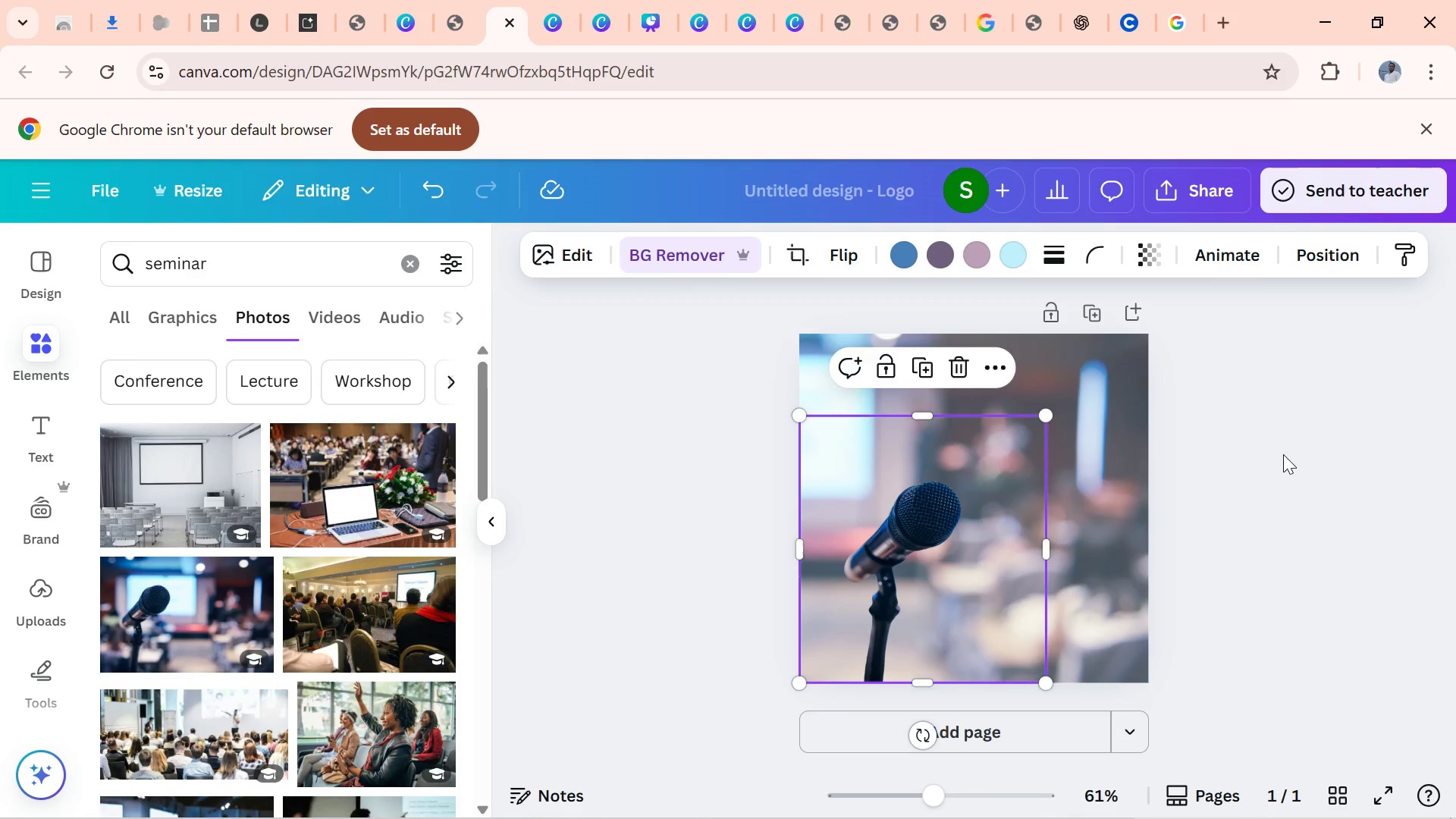 
left_click([1283, 454])
 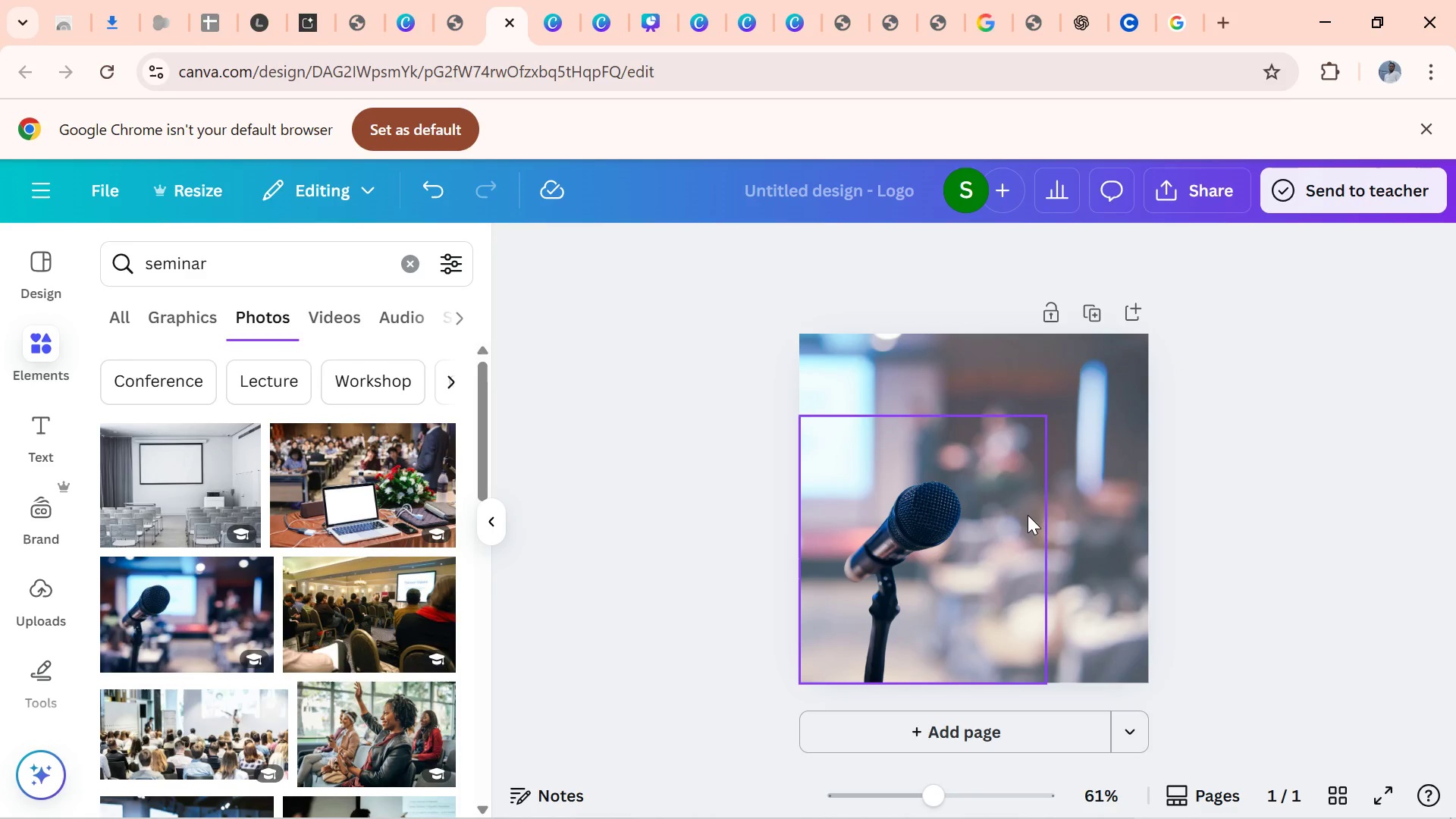 
left_click([1091, 487])
 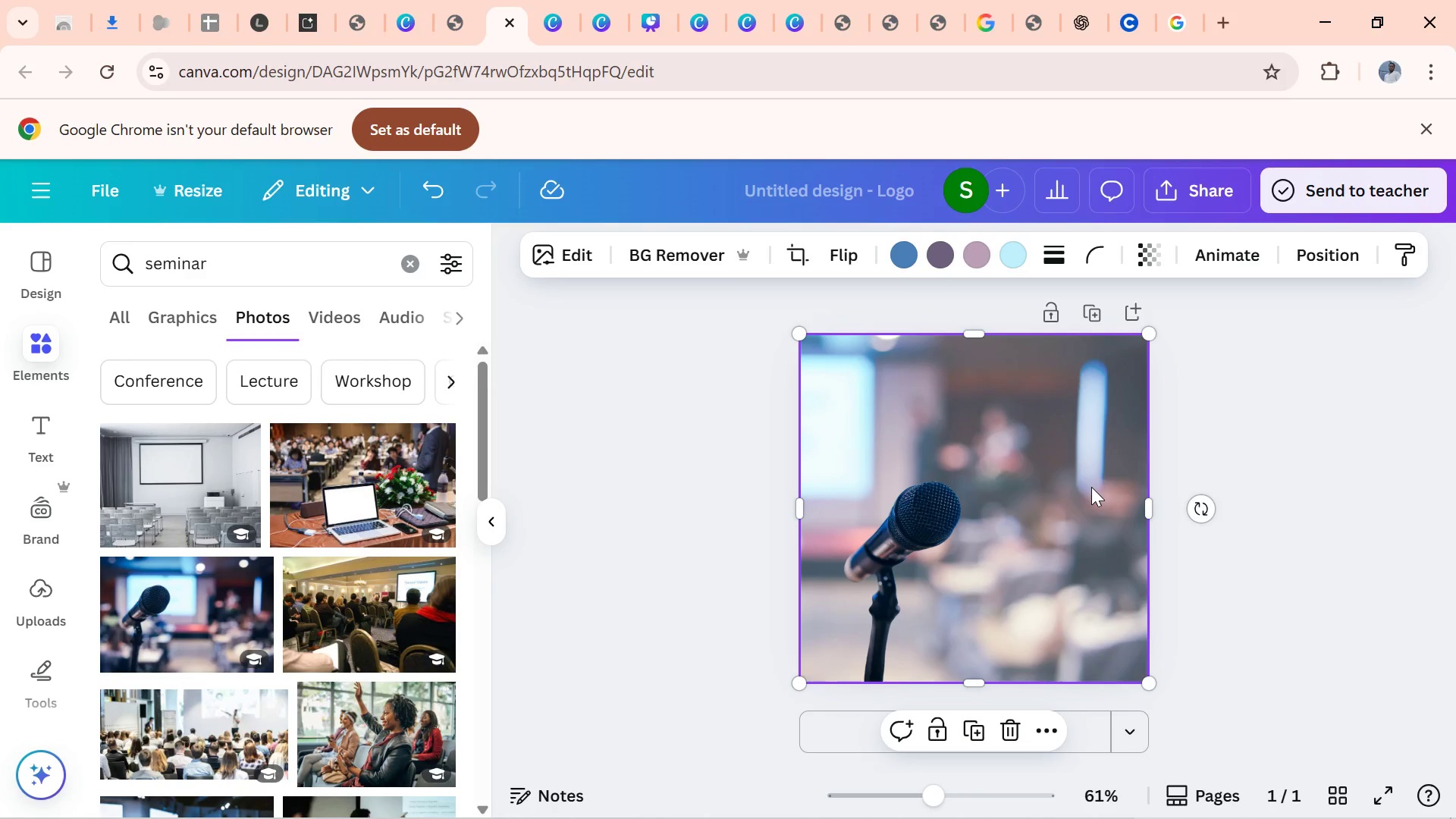 
left_click_drag(start_coordinate=[1091, 487], to_coordinate=[1089, 544])
 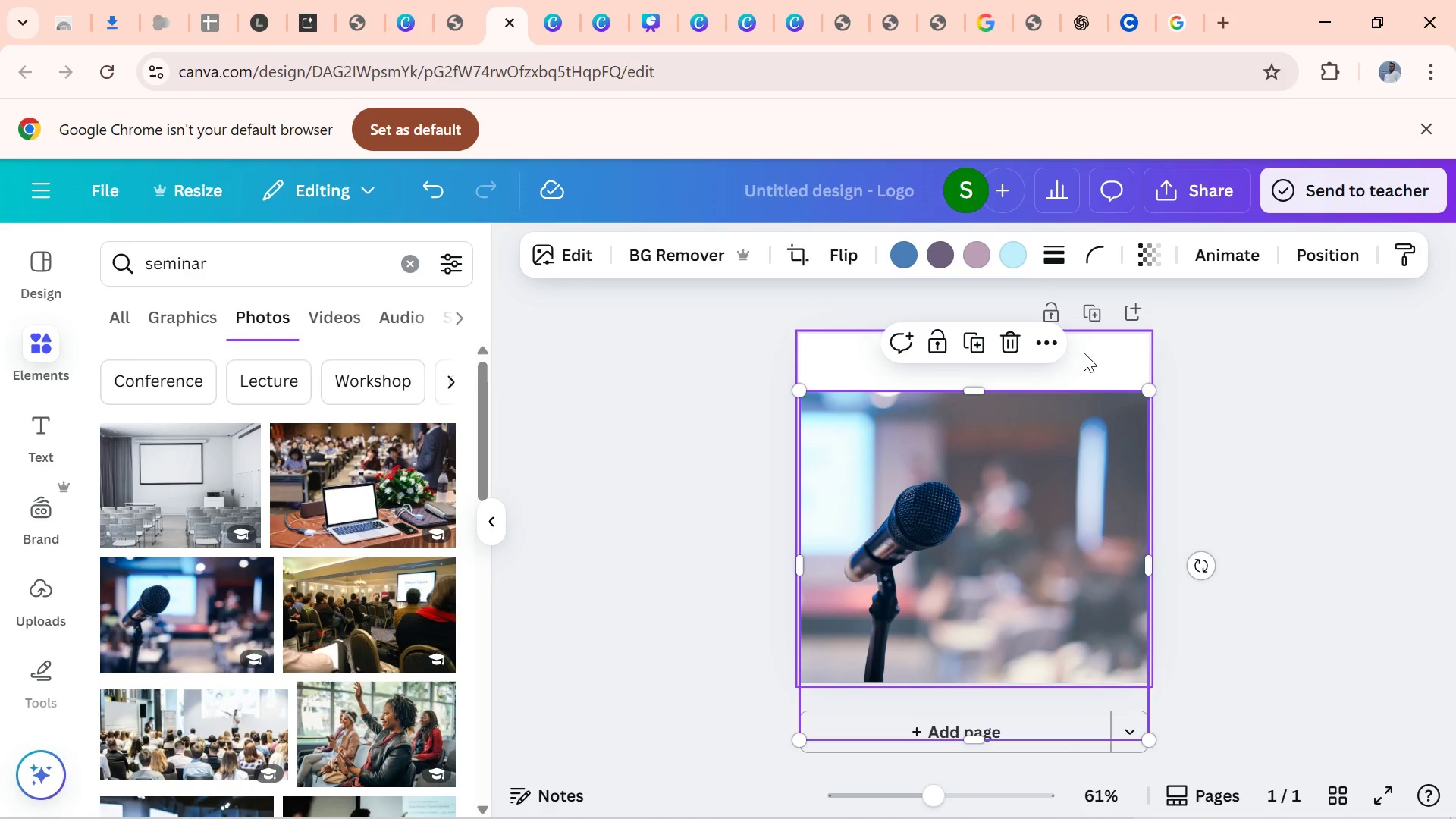 
left_click([1084, 353])
 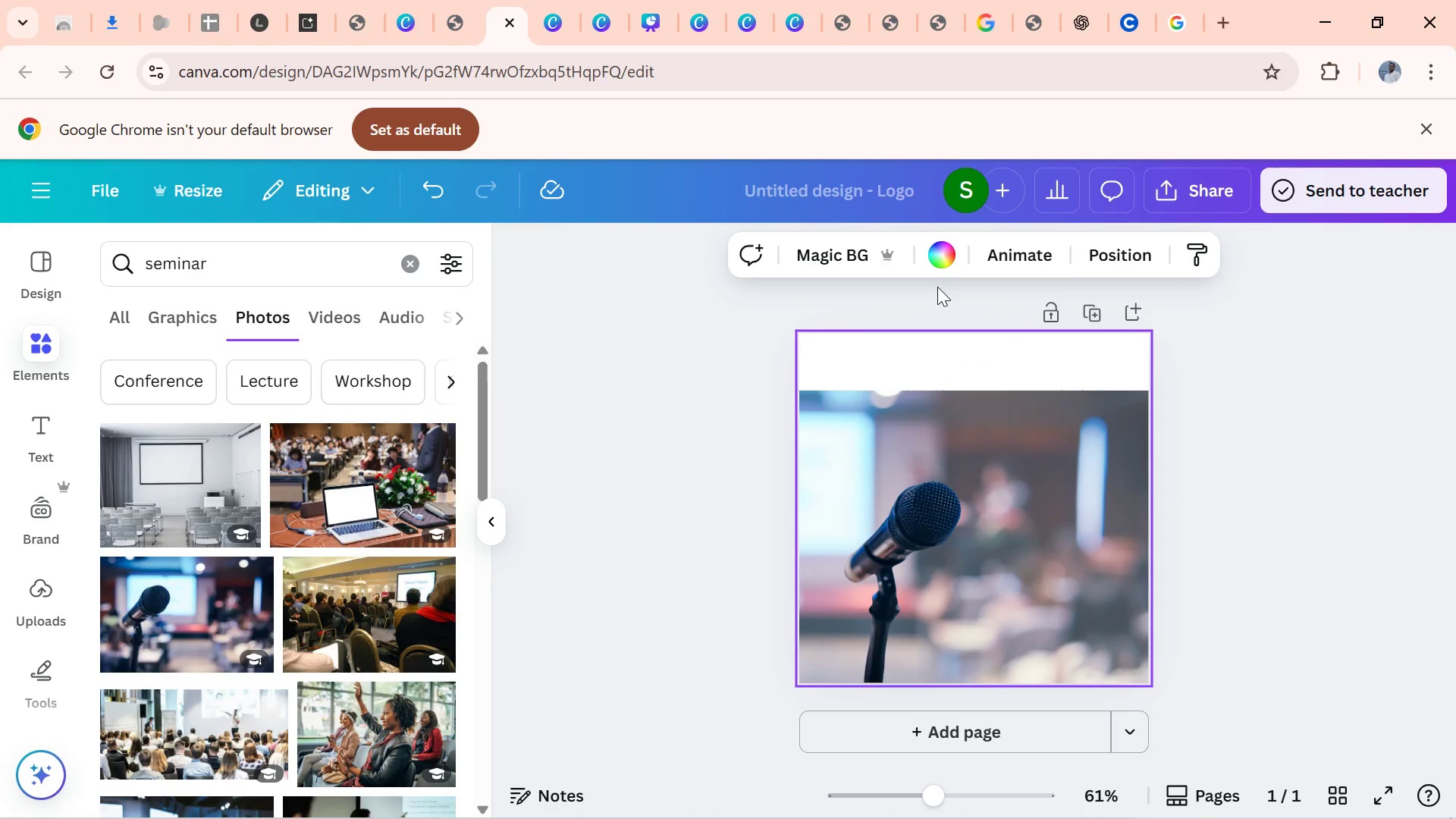 
left_click([939, 256])
 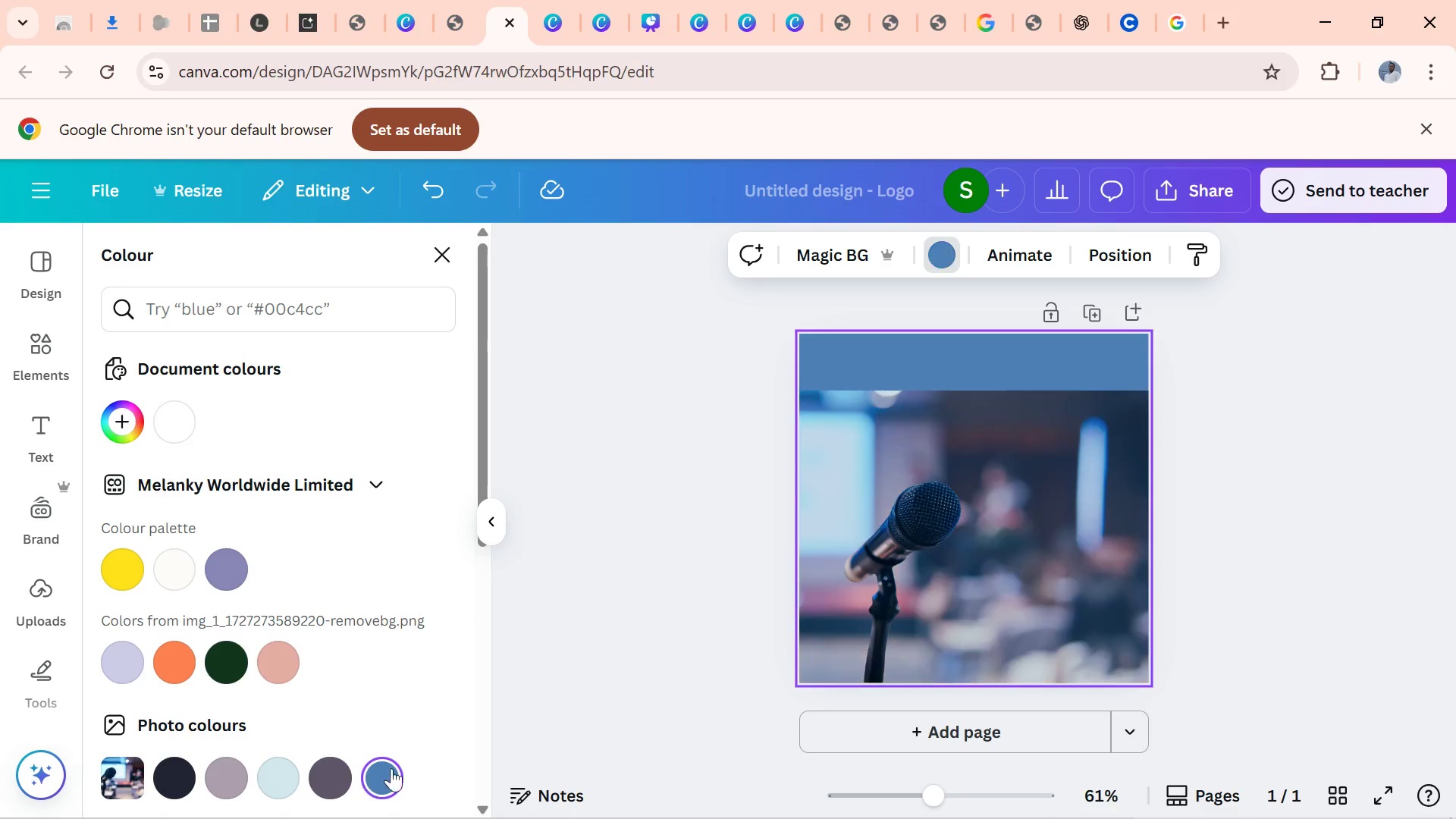 
left_click_drag(start_coordinate=[1087, 597], to_coordinate=[1090, 539])
 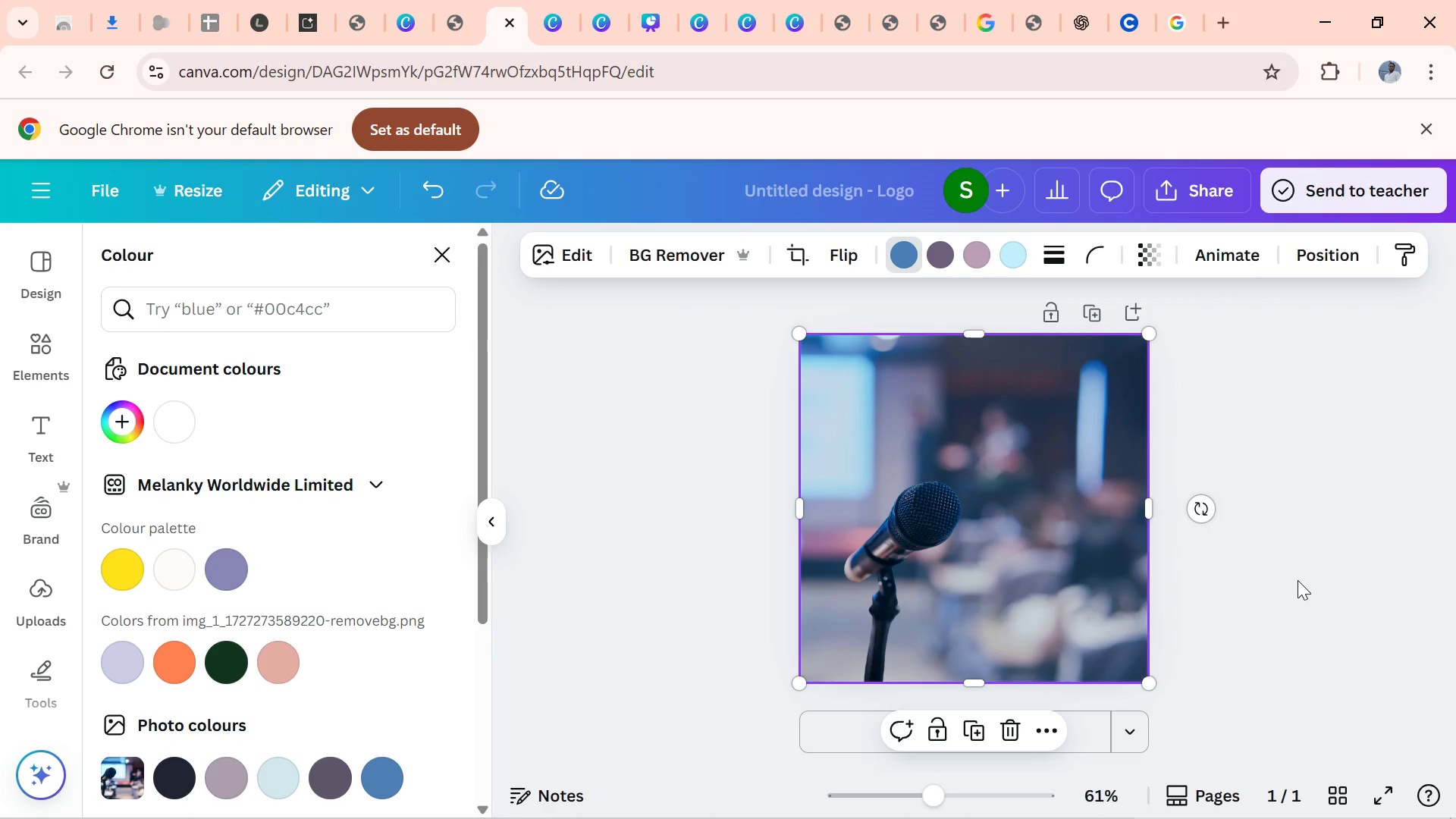 
left_click([1298, 580])
 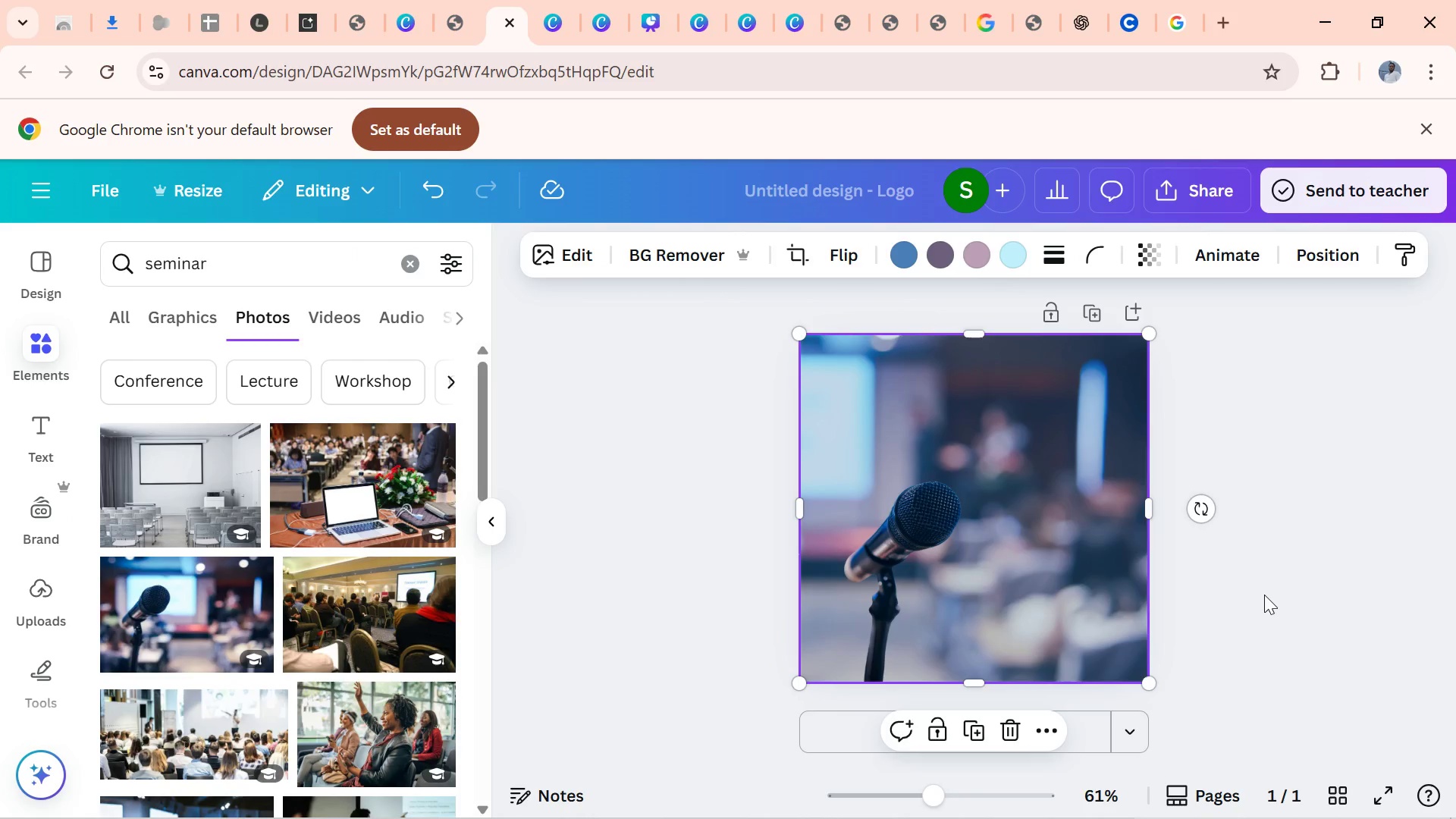 
left_click([1264, 595])
 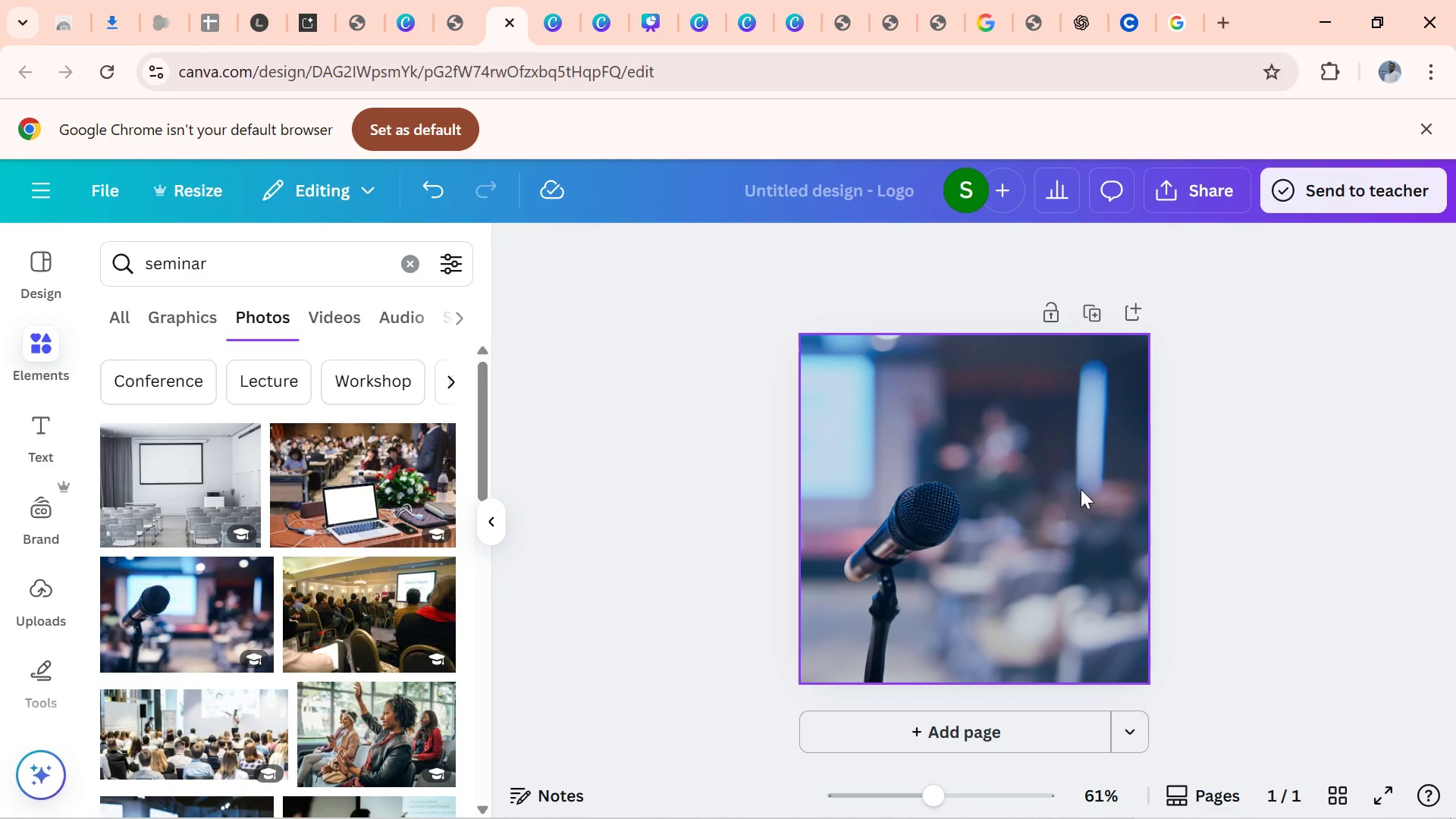 
left_click_drag(start_coordinate=[1067, 502], to_coordinate=[1063, 526])
 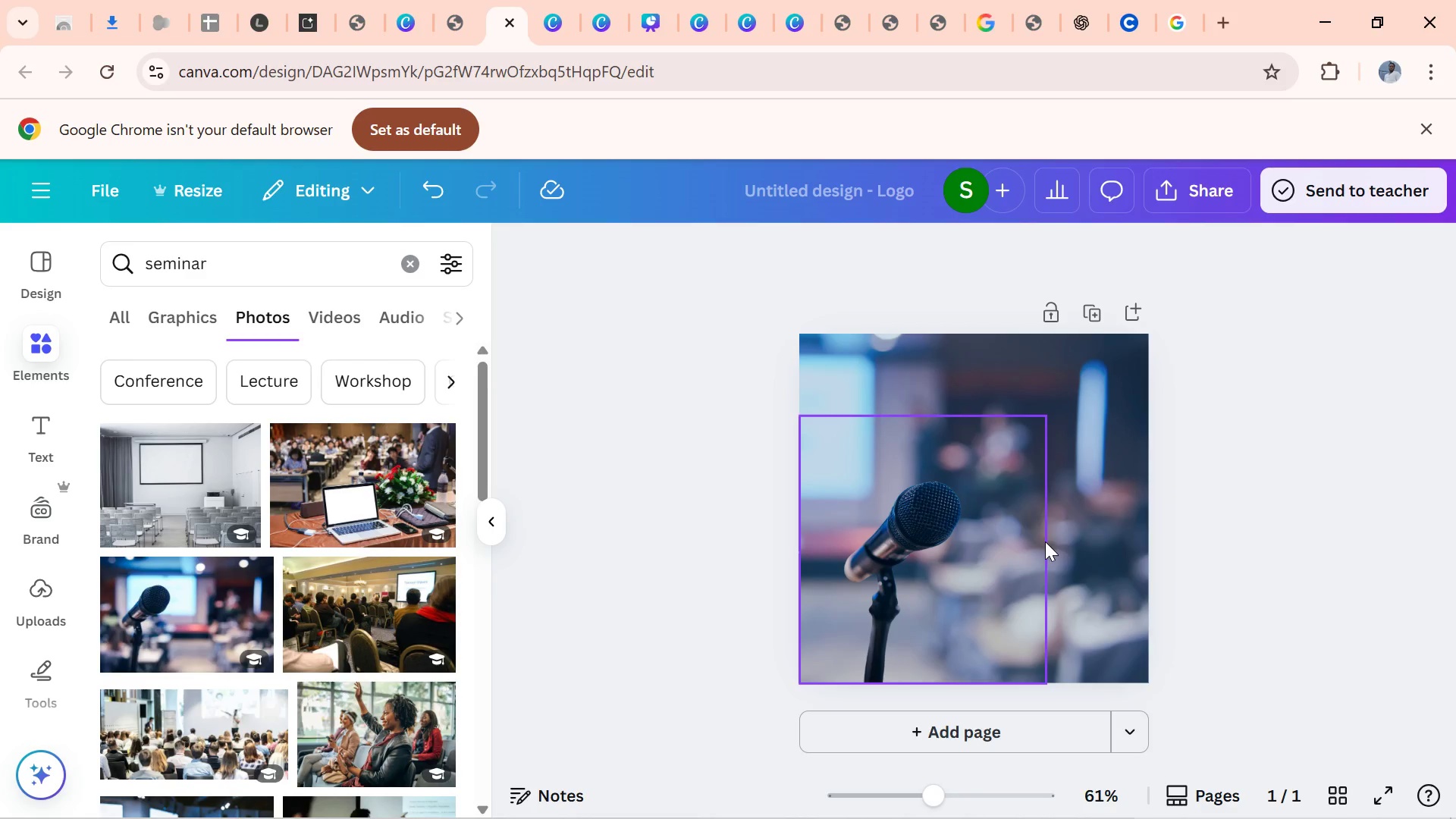 
left_click([1045, 541])
 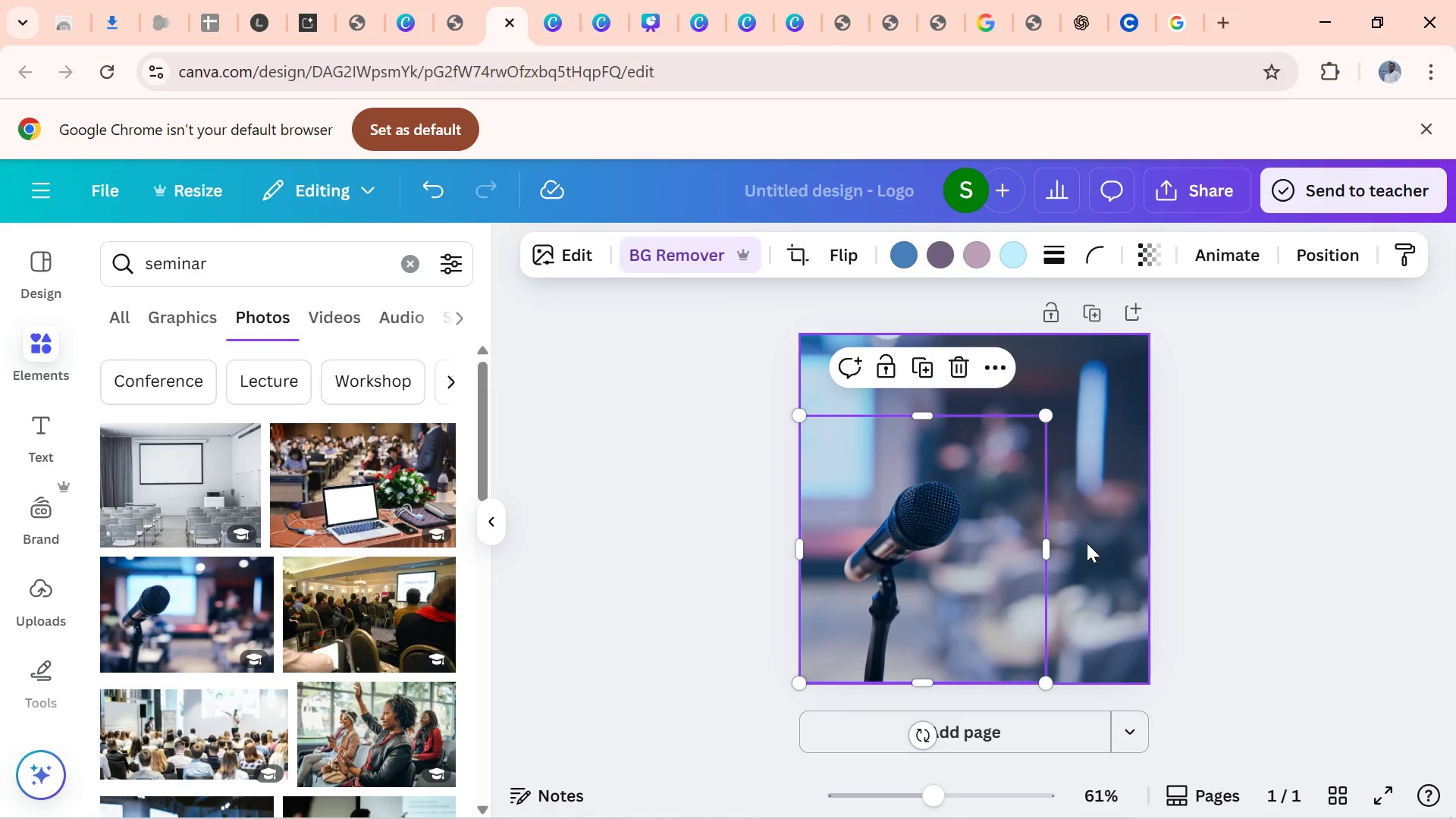 
left_click([1087, 543])
 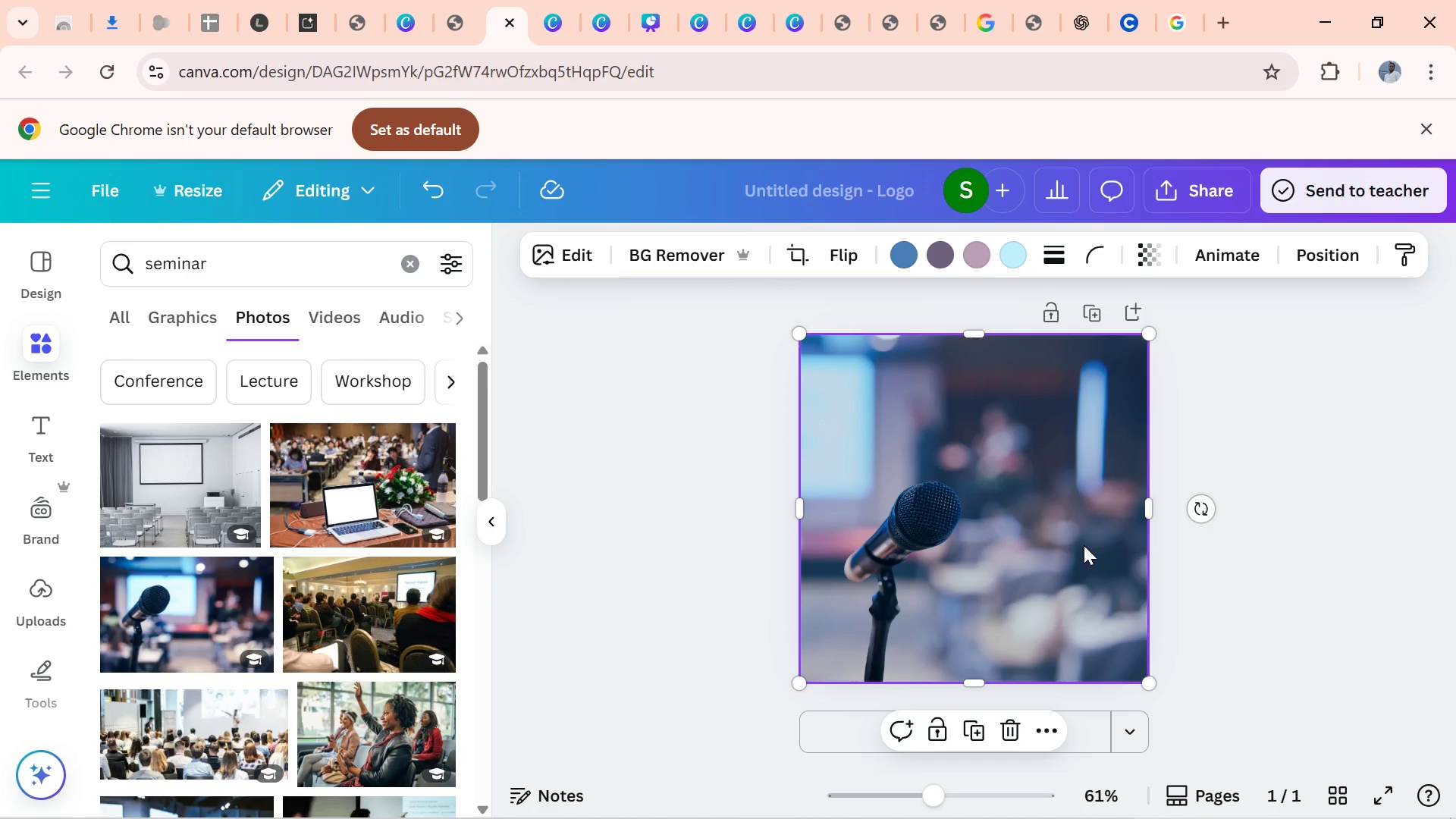 
left_click_drag(start_coordinate=[1084, 538], to_coordinate=[1084, 579])
 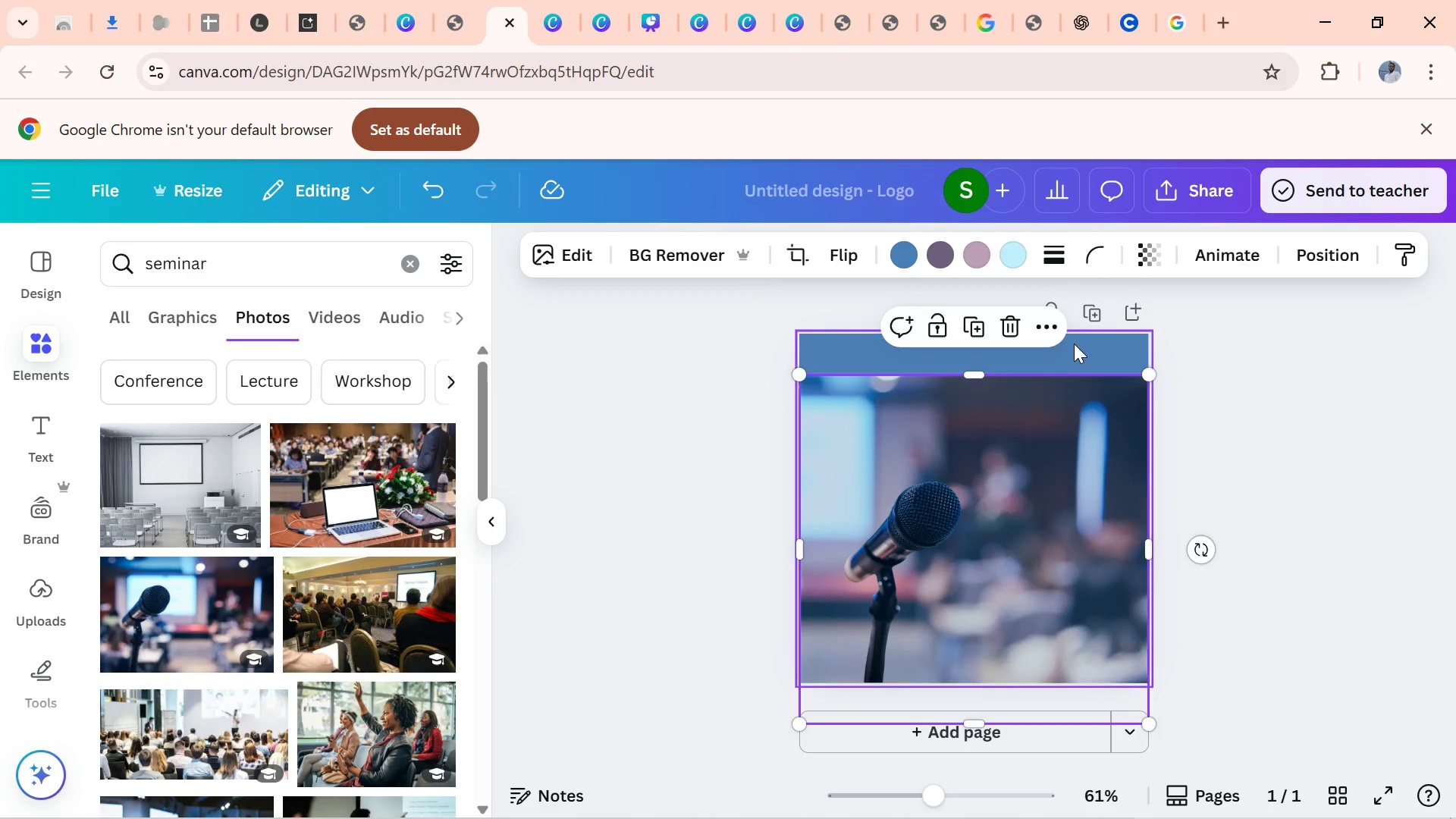 
left_click([1074, 344])
 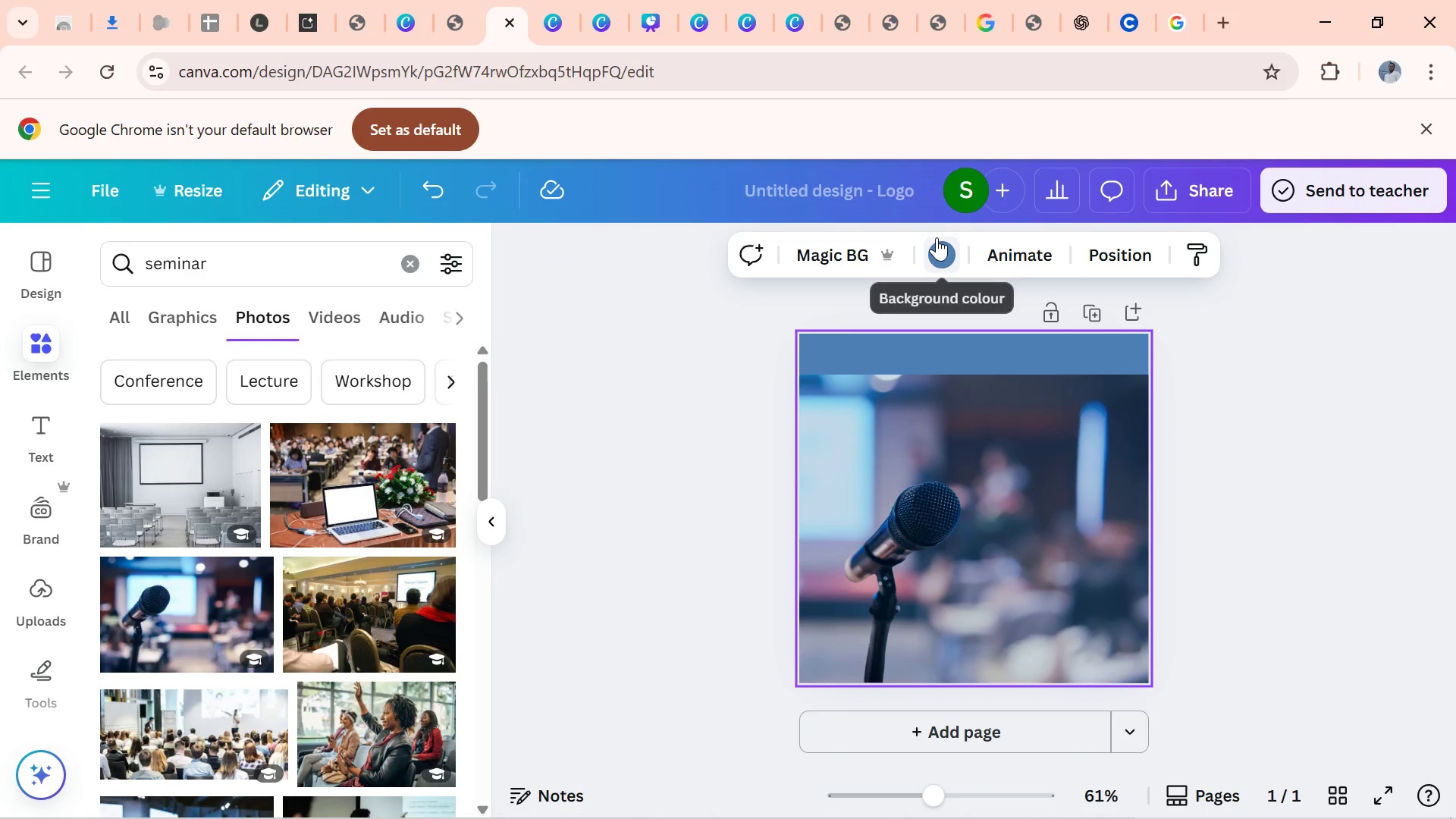 
left_click([937, 237])
 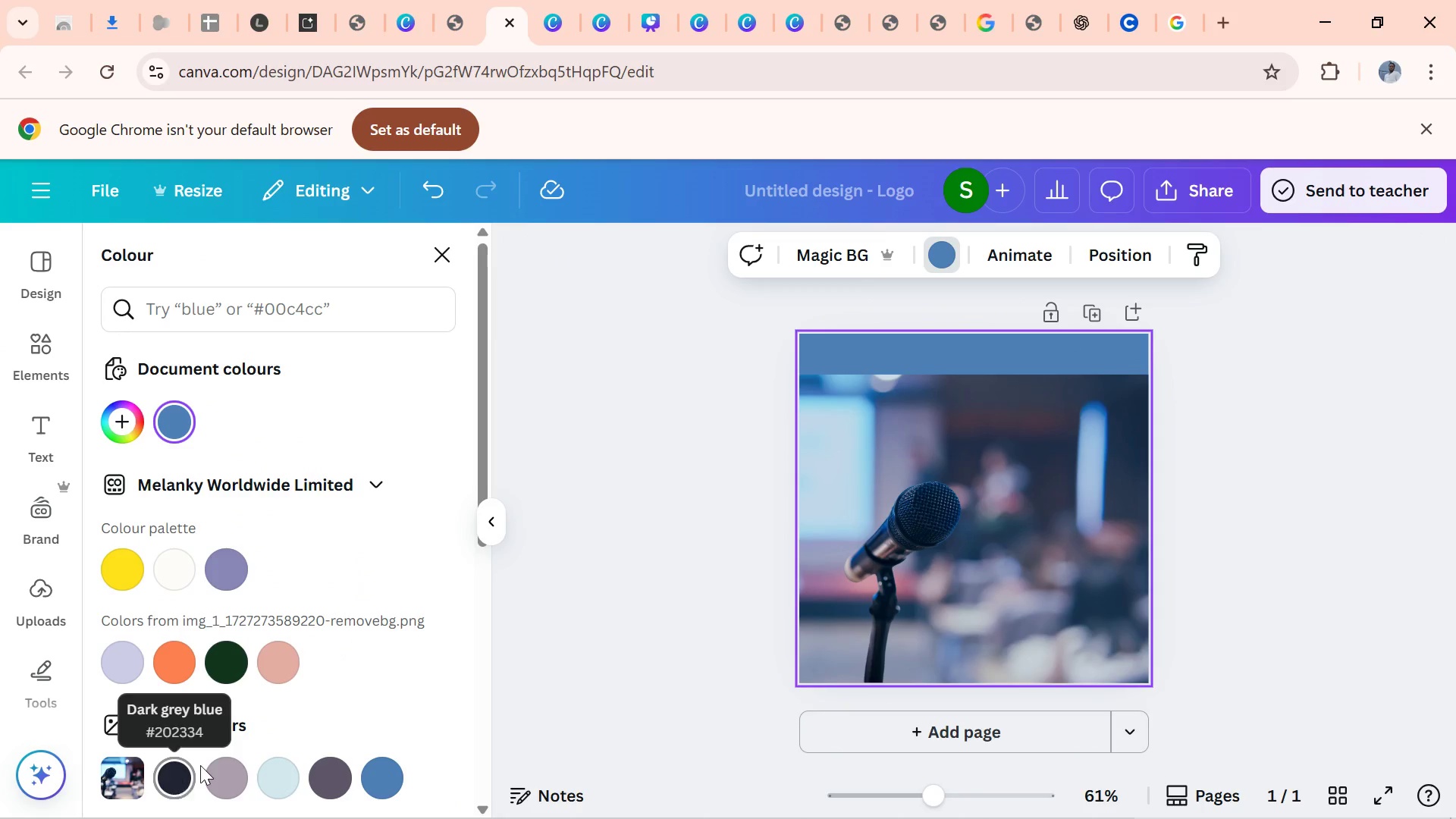 
left_click([179, 779])
 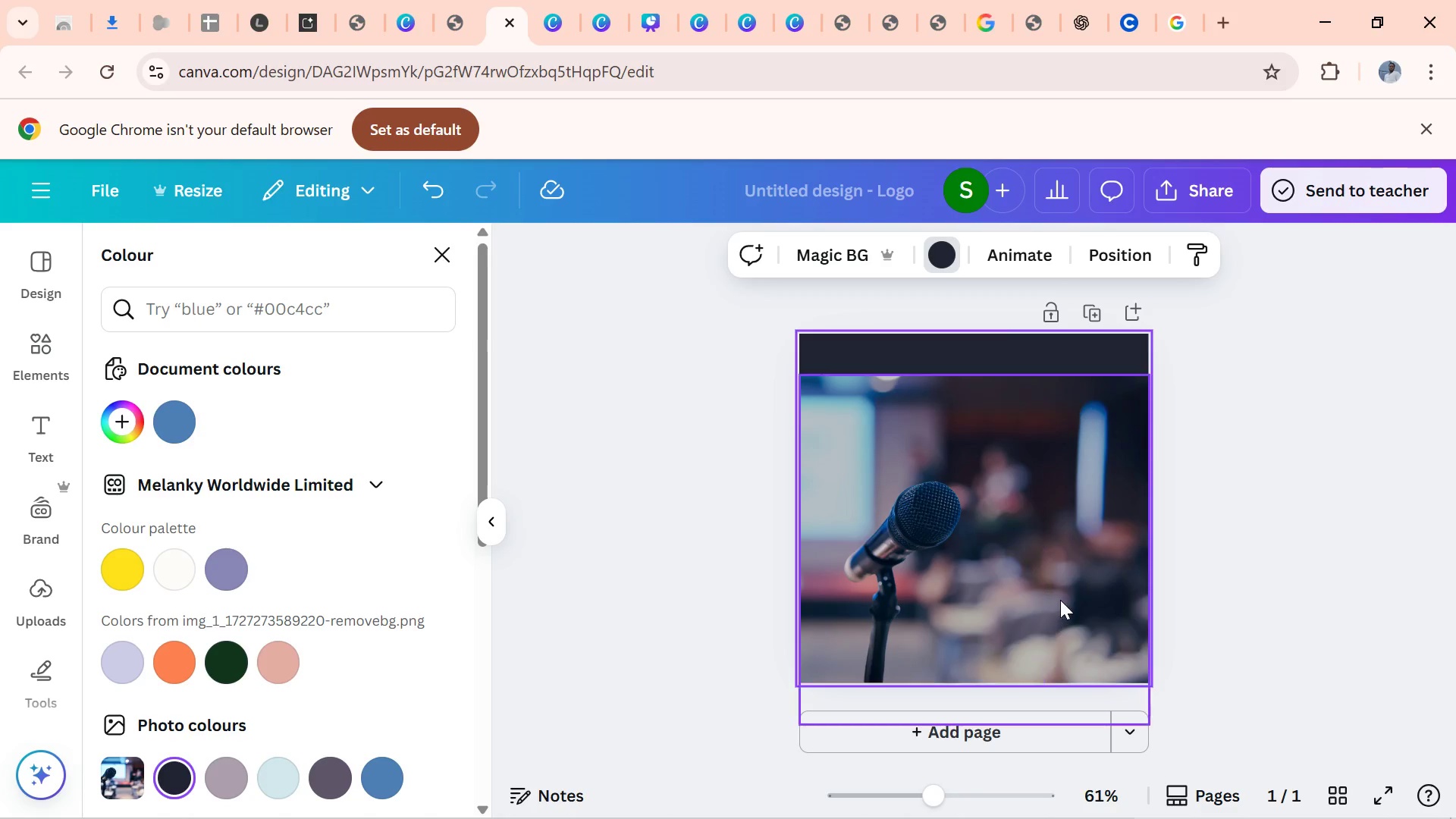 
left_click_drag(start_coordinate=[1062, 600], to_coordinate=[1056, 559])
 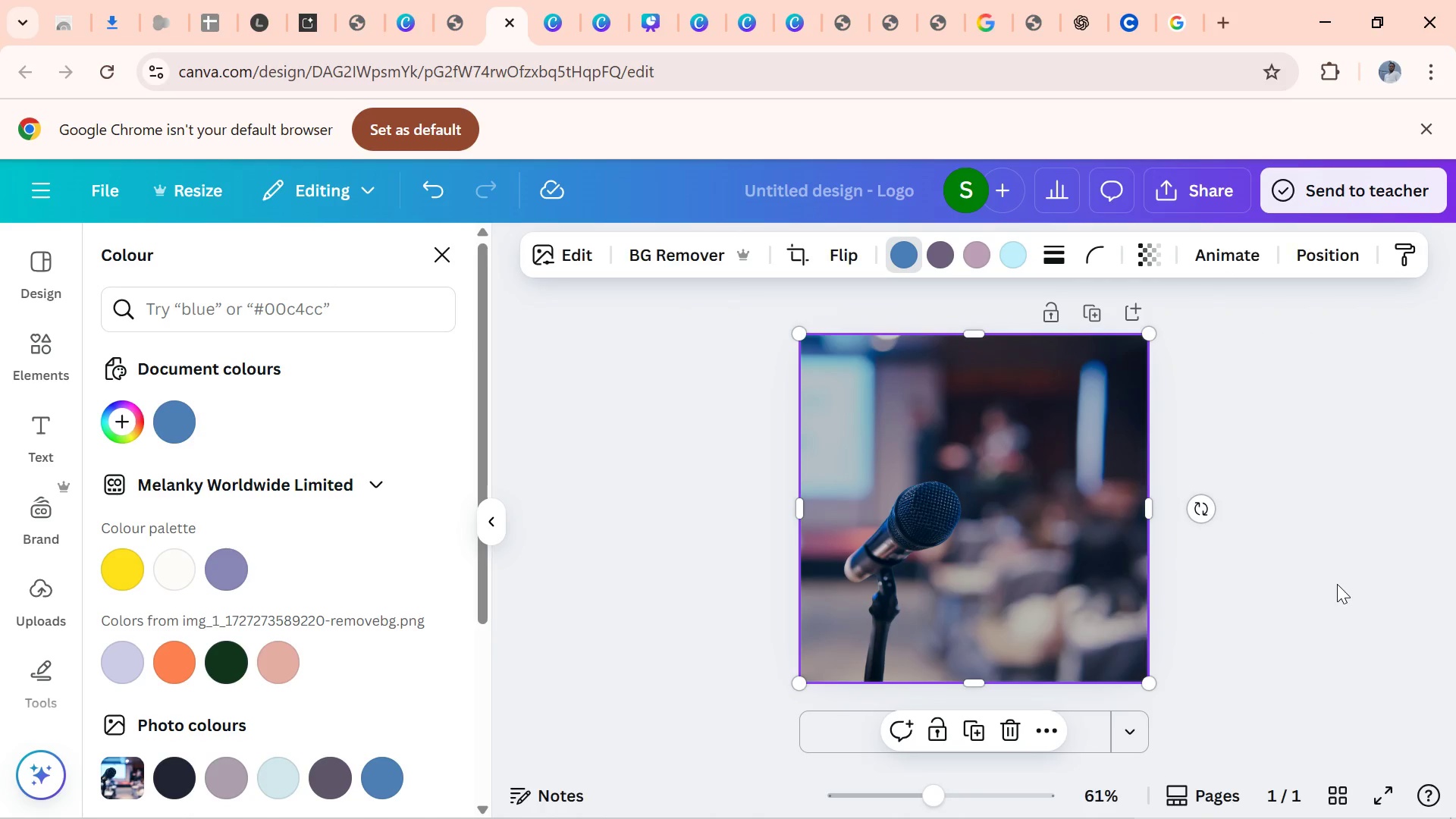 
left_click([1337, 584])
 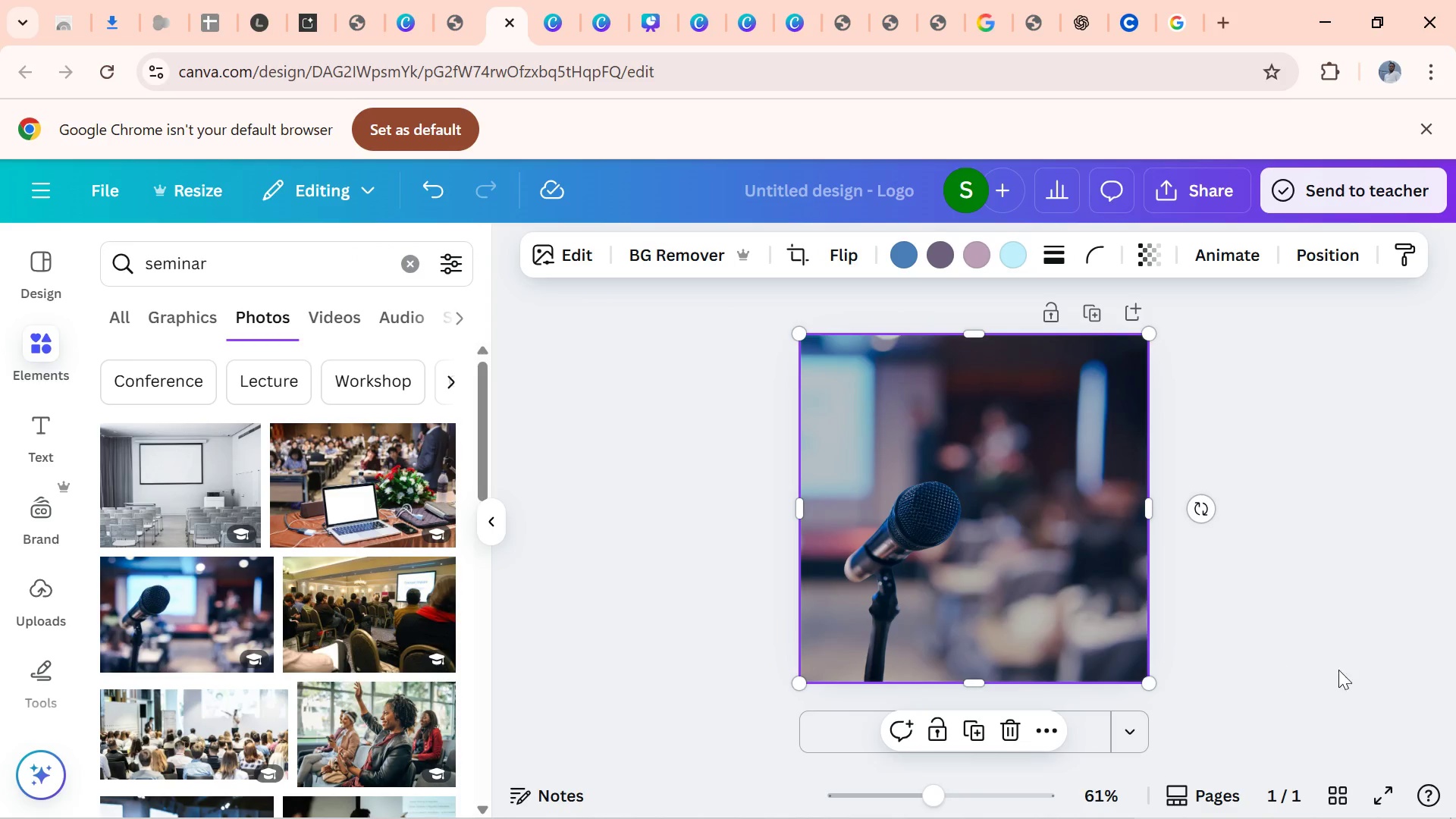 
left_click_drag(start_coordinate=[1348, 666], to_coordinate=[1338, 657])
 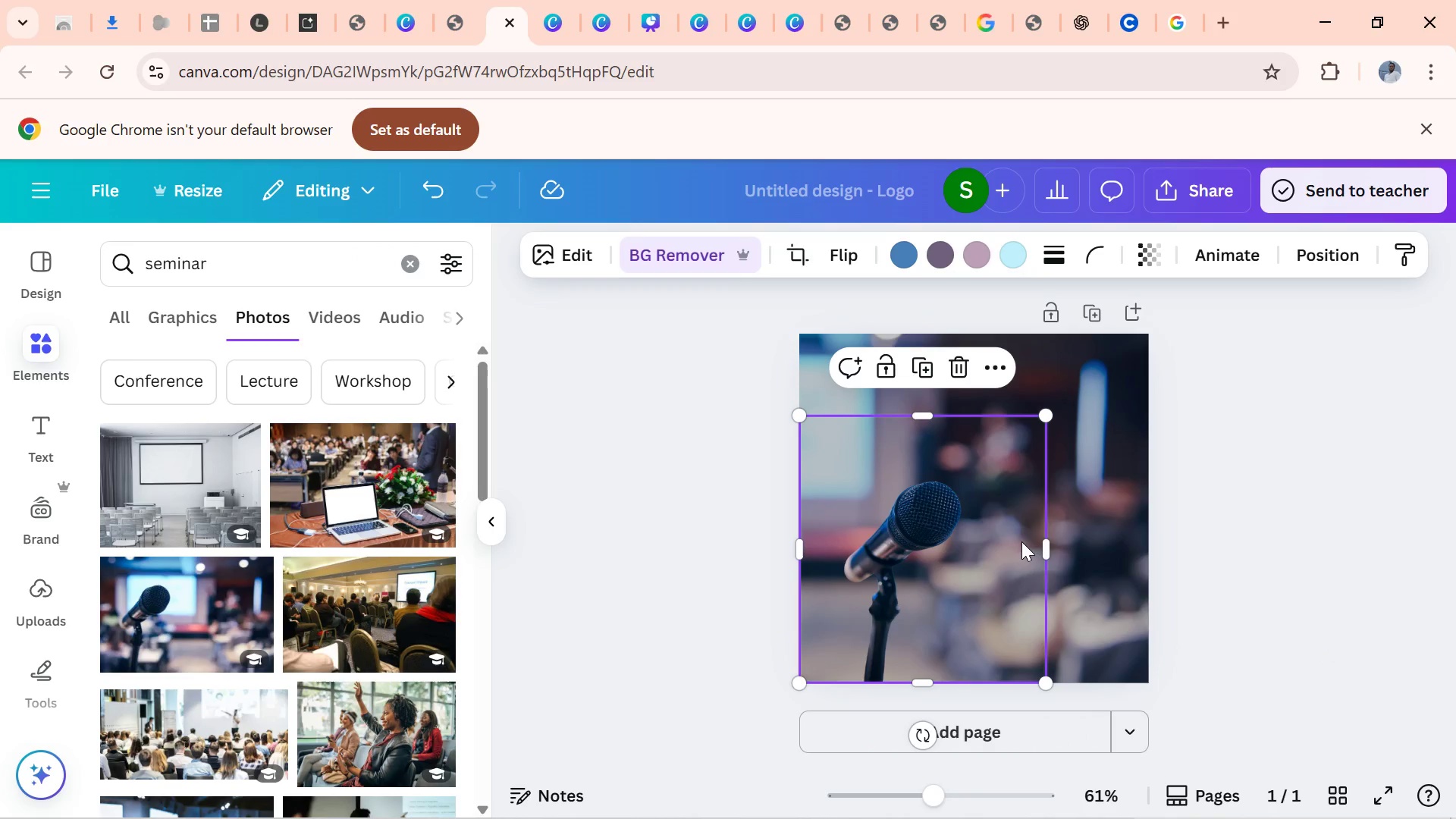 
left_click([1021, 541])
 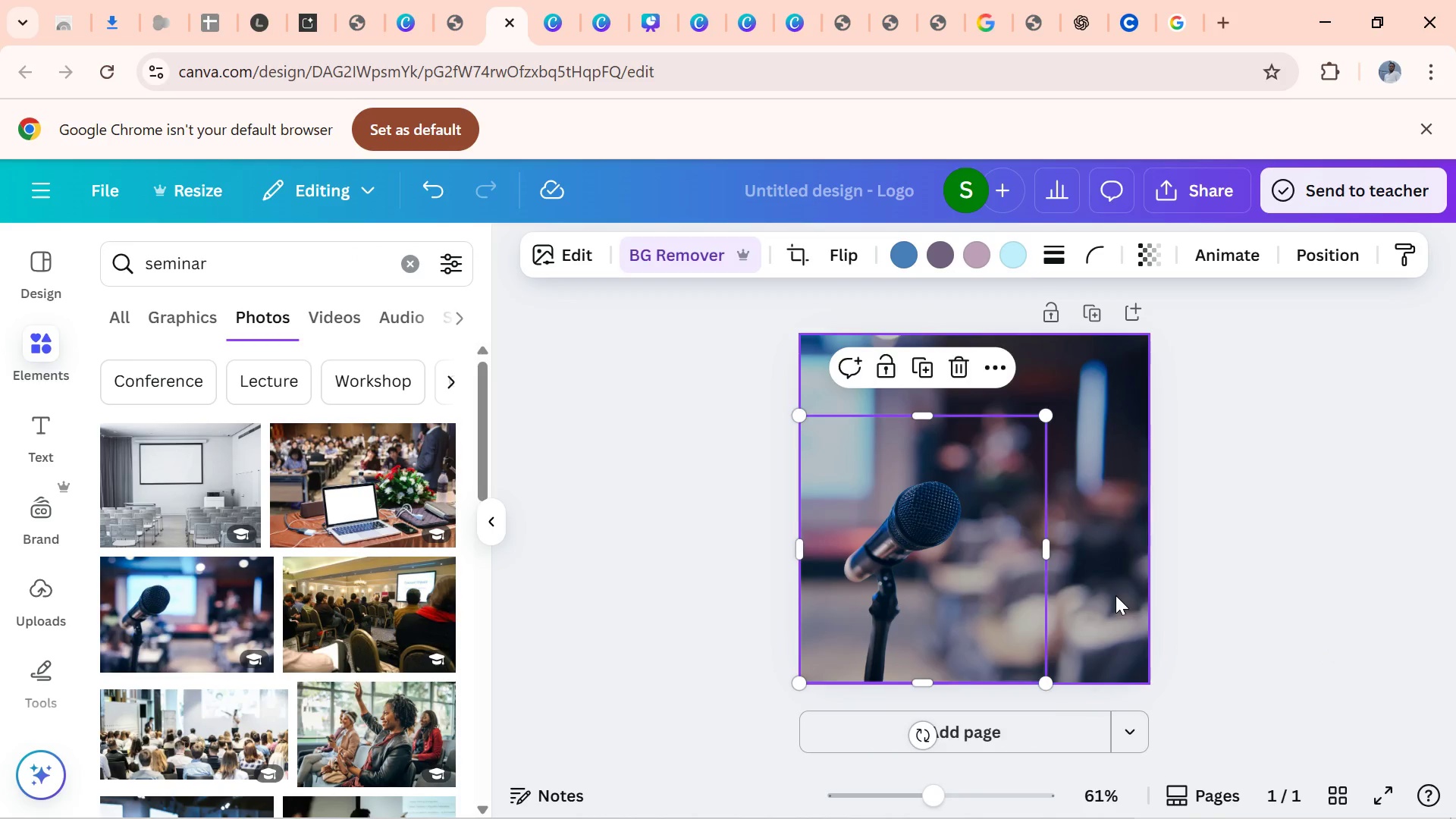 
left_click([1116, 595])
 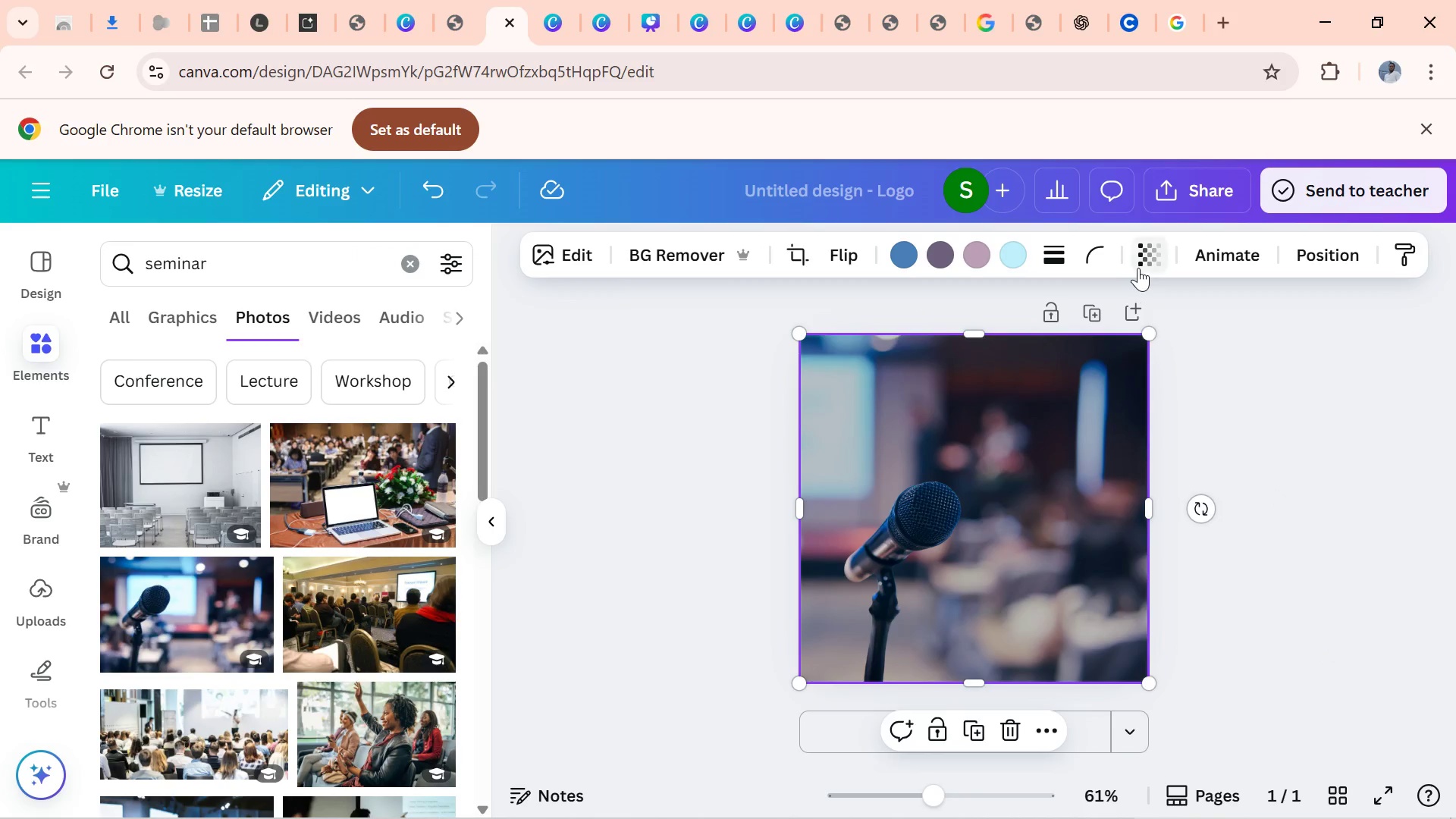 
left_click([1139, 267])
 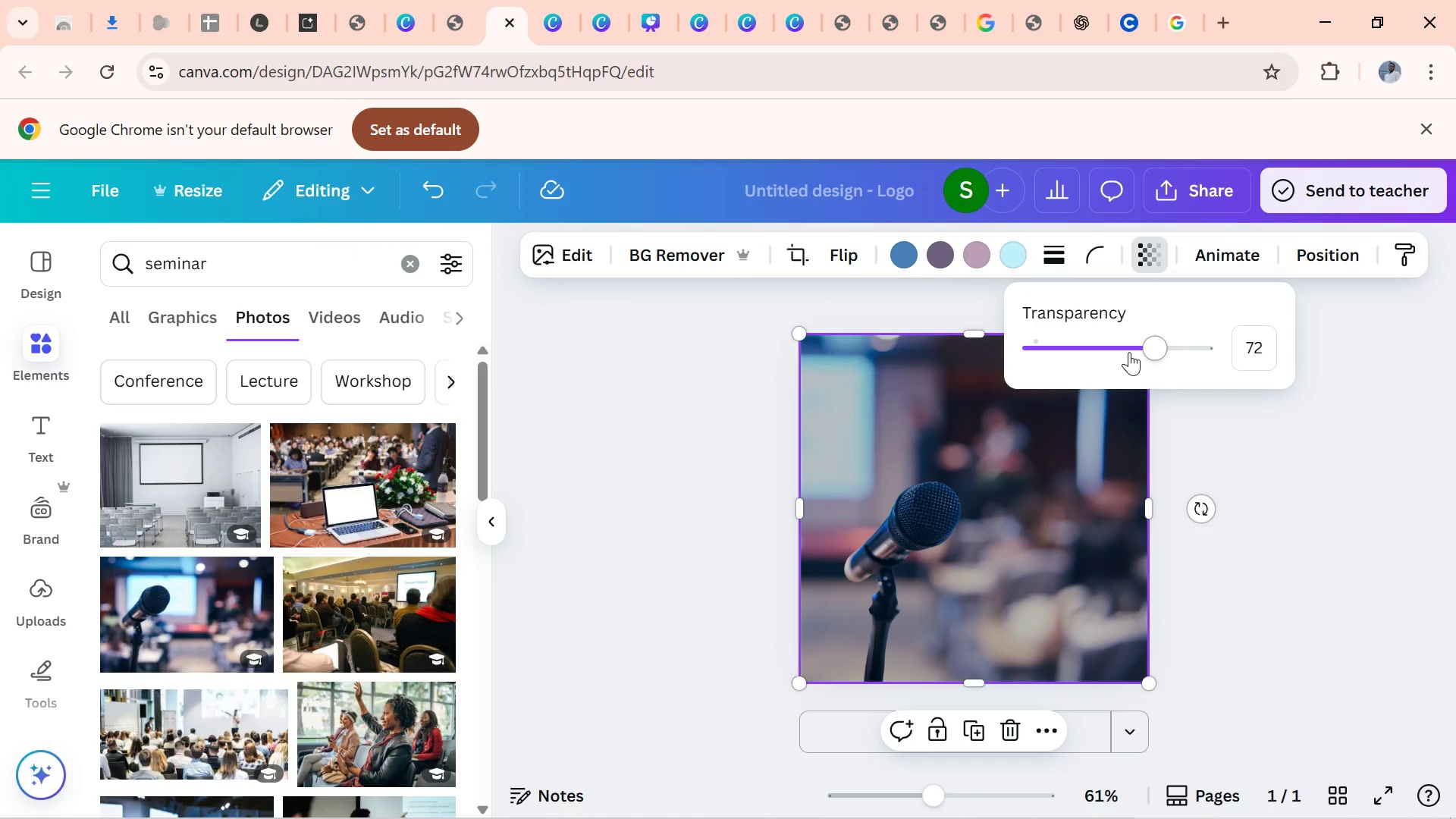 
left_click([1129, 350])
 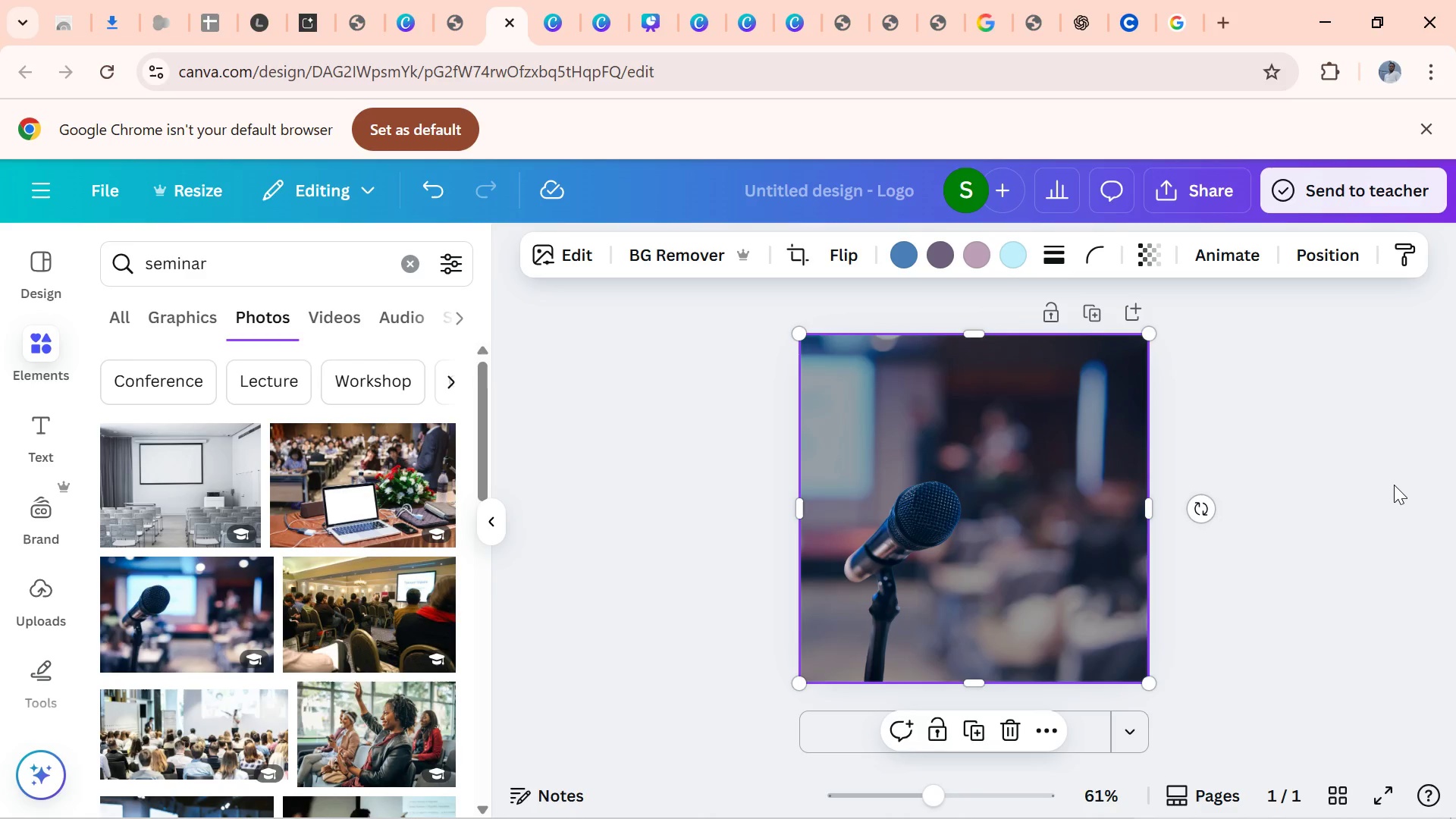 
left_click([1394, 485])
 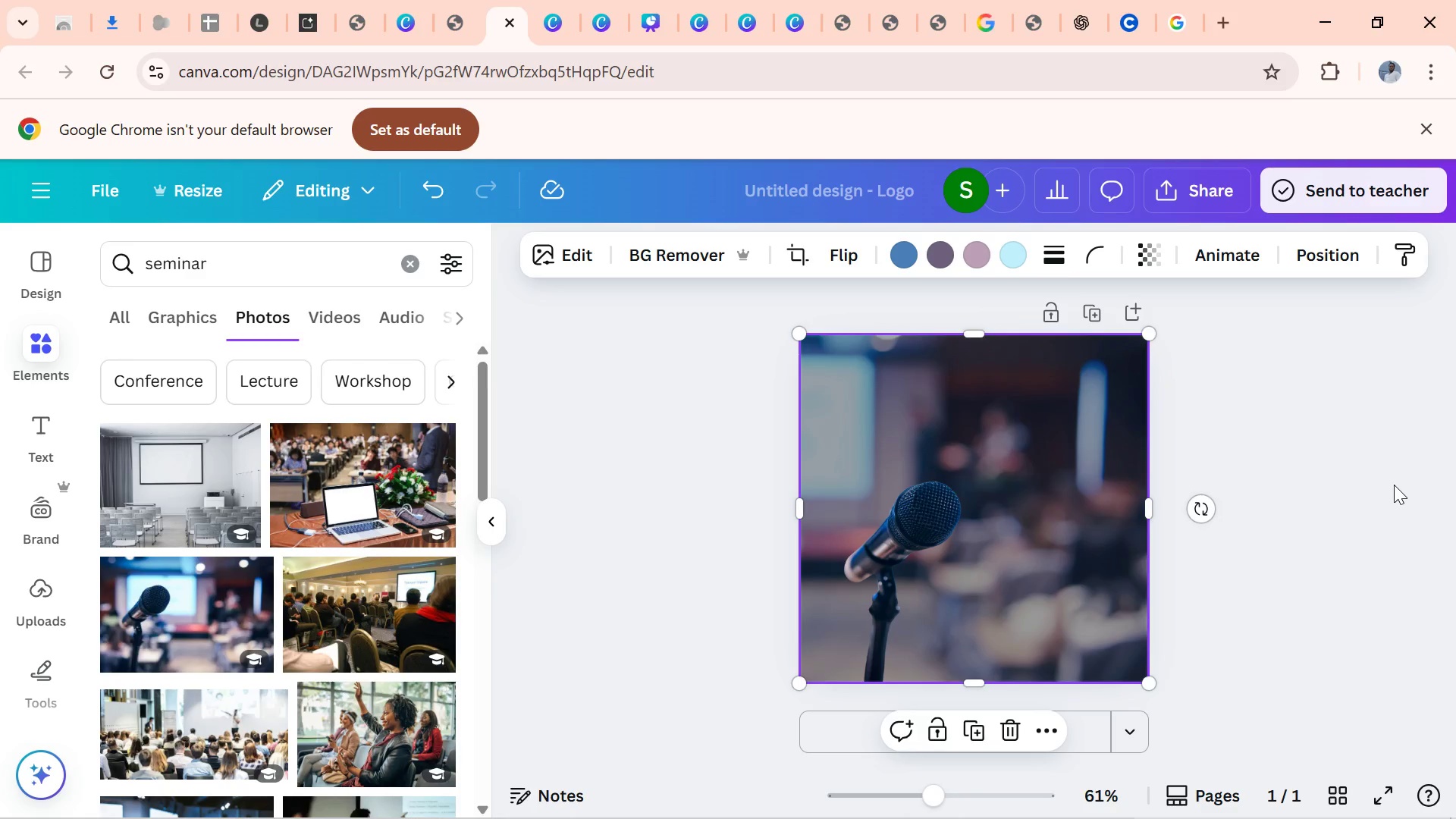 
left_click([1394, 485])
 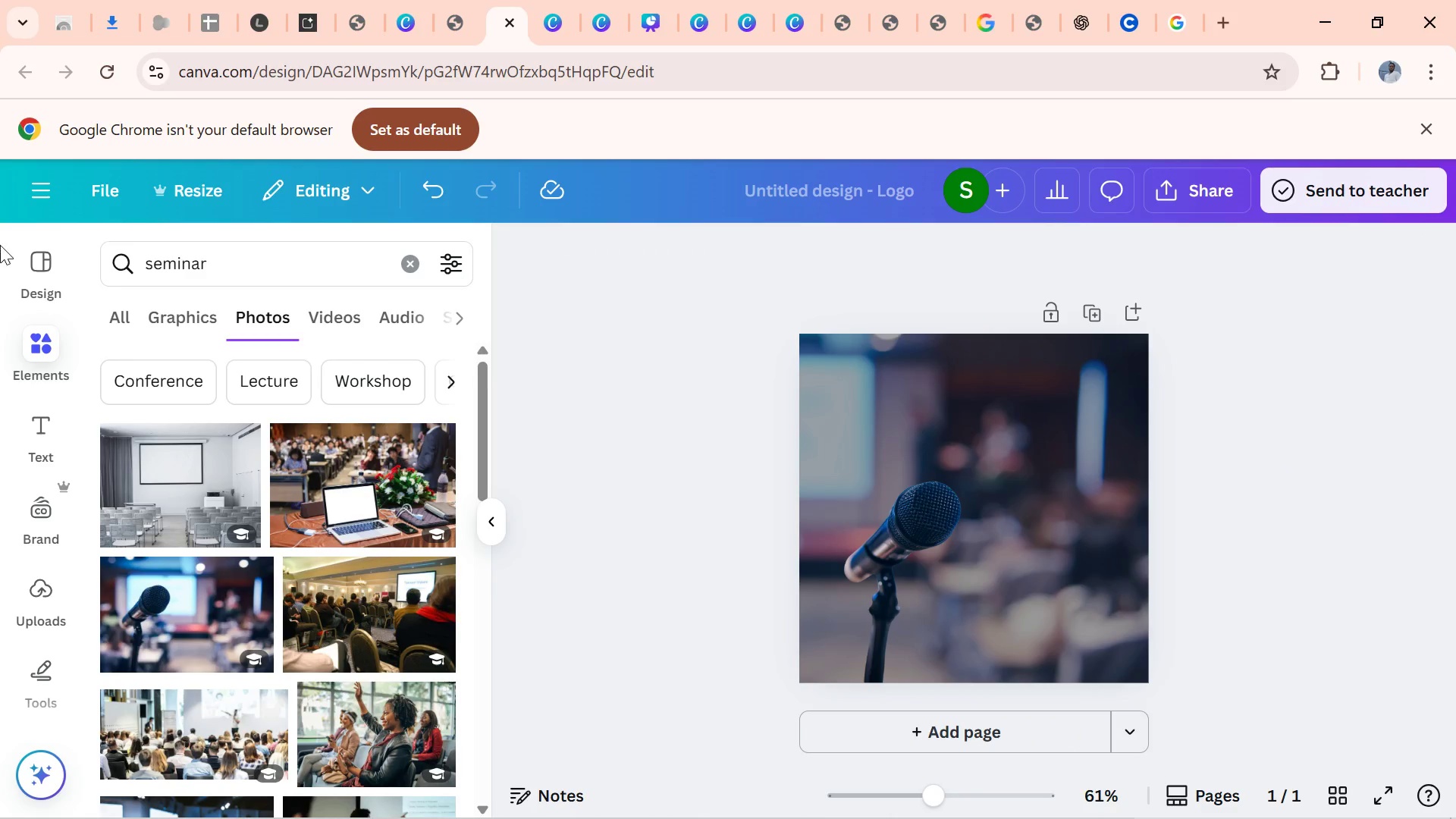 
wait(6.58)
 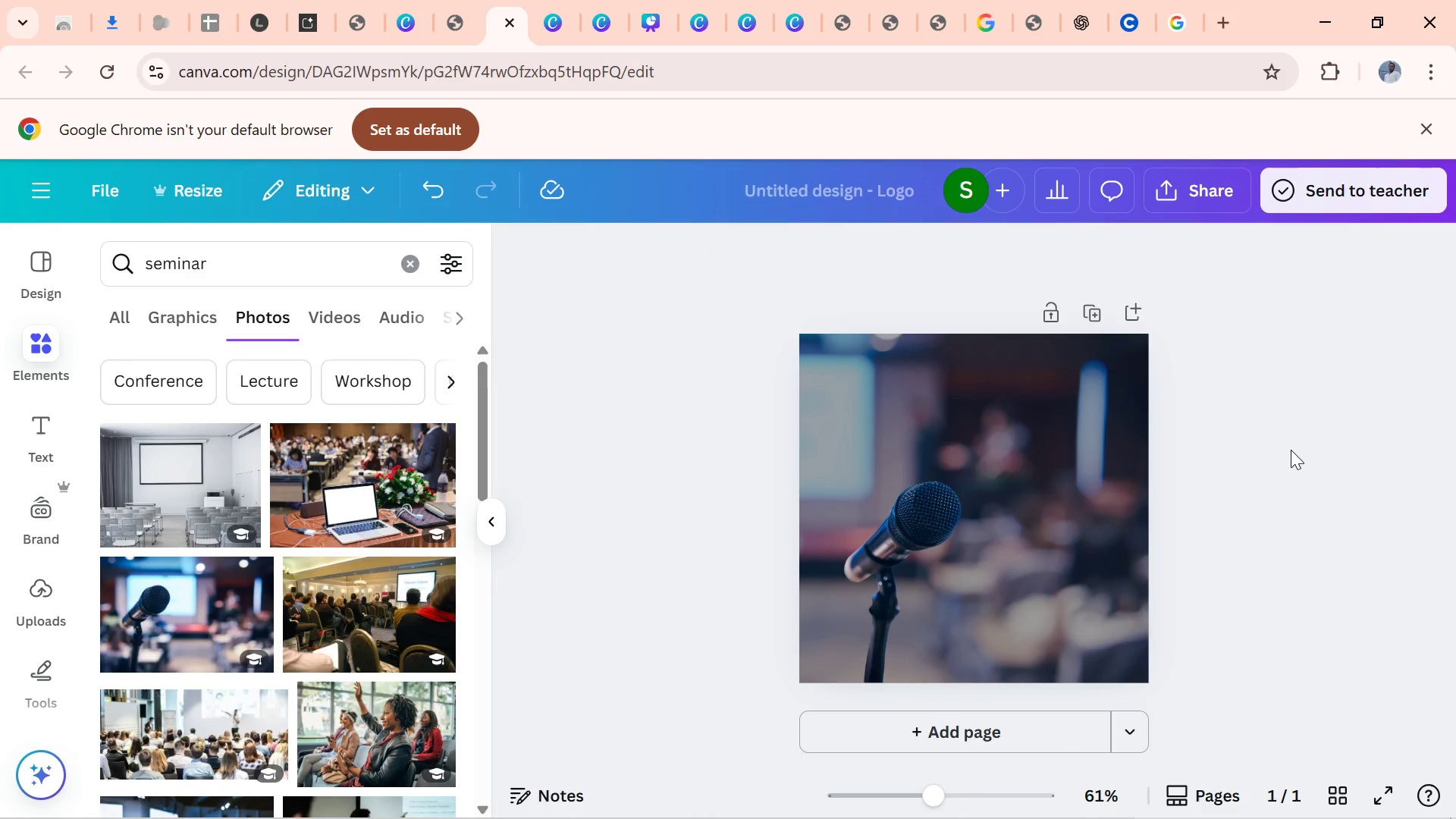 
left_click([49, 413])
 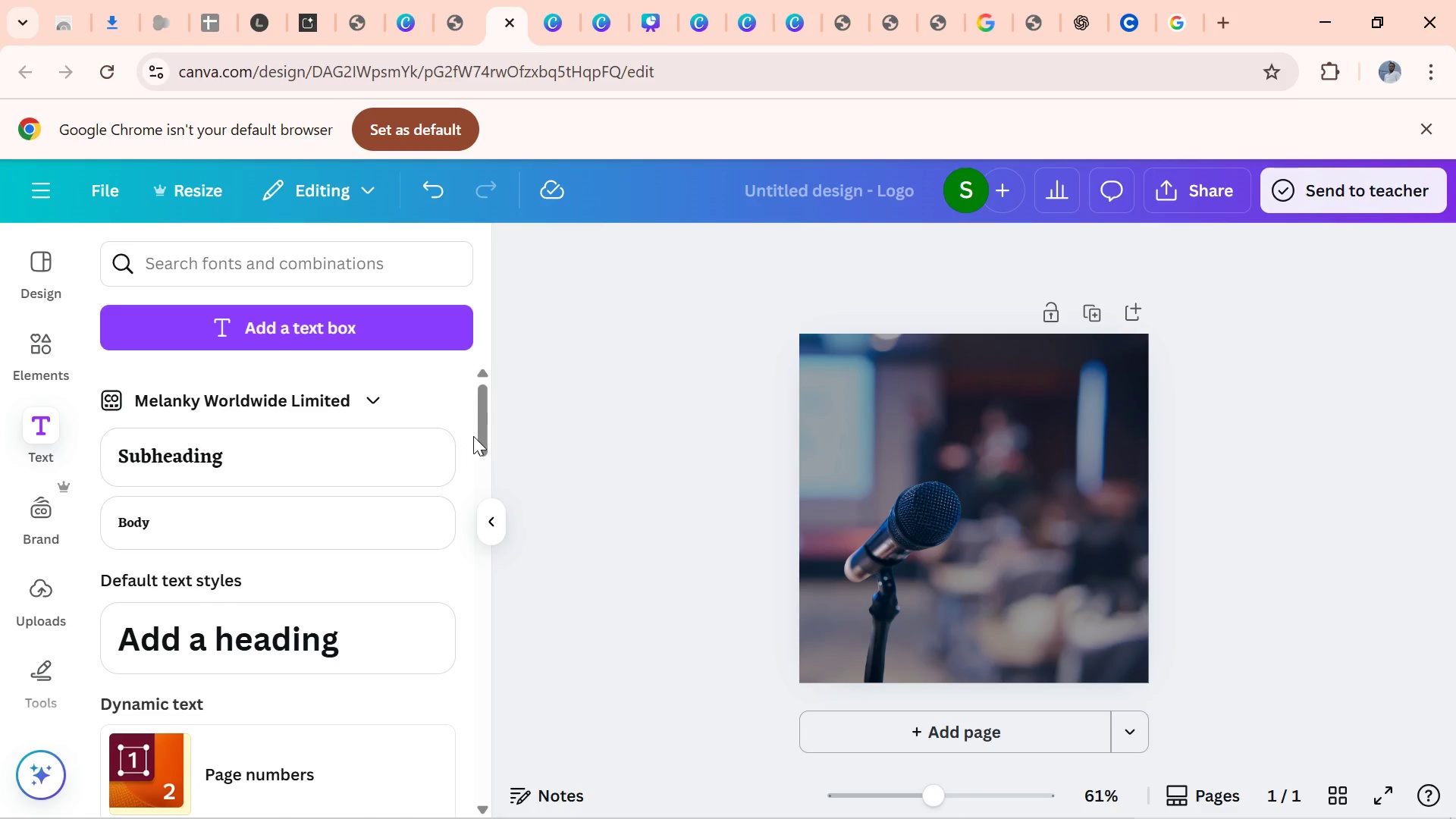 
left_click_drag(start_coordinate=[485, 428], to_coordinate=[420, 594])
 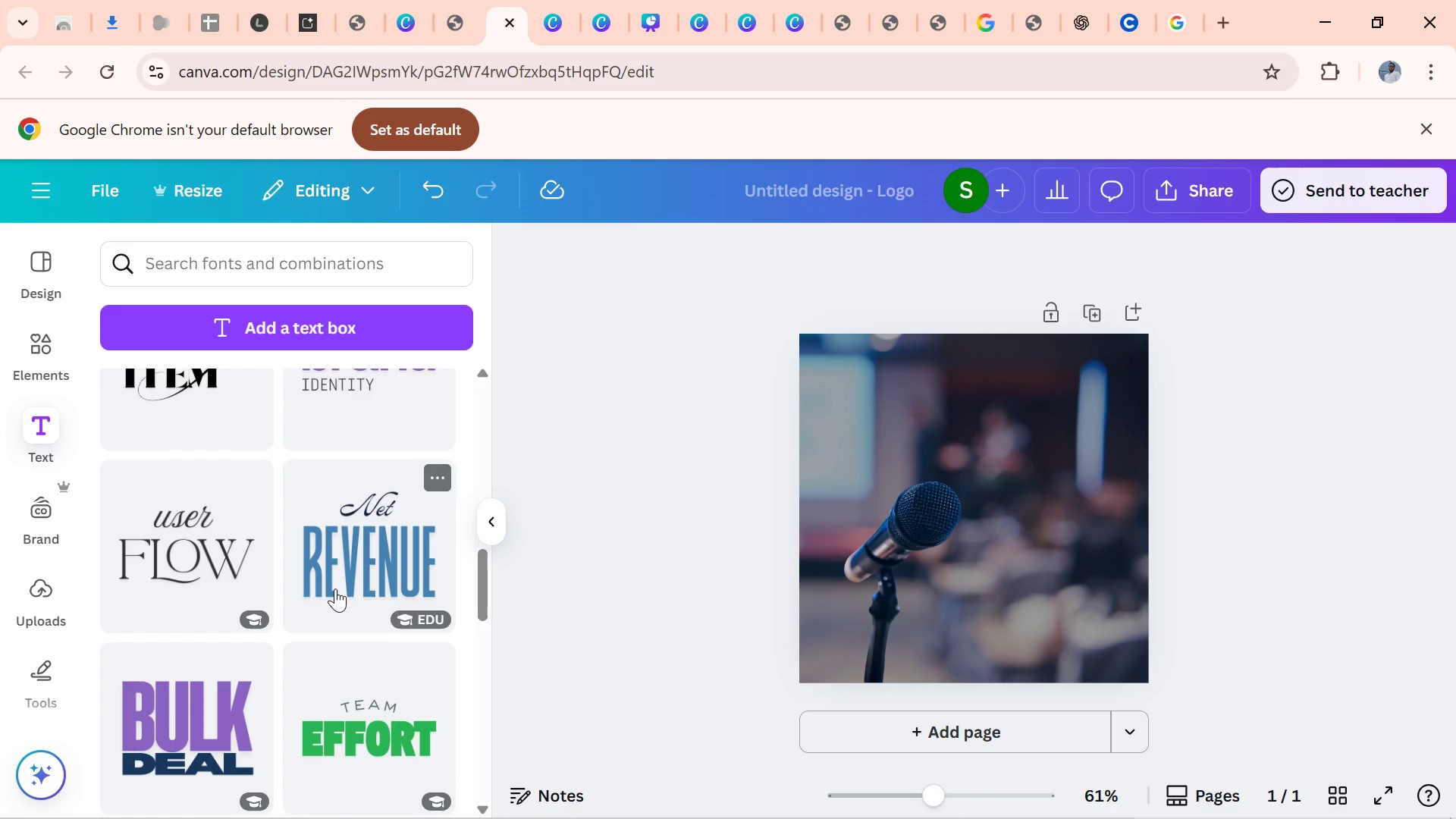 
left_click([335, 588])
 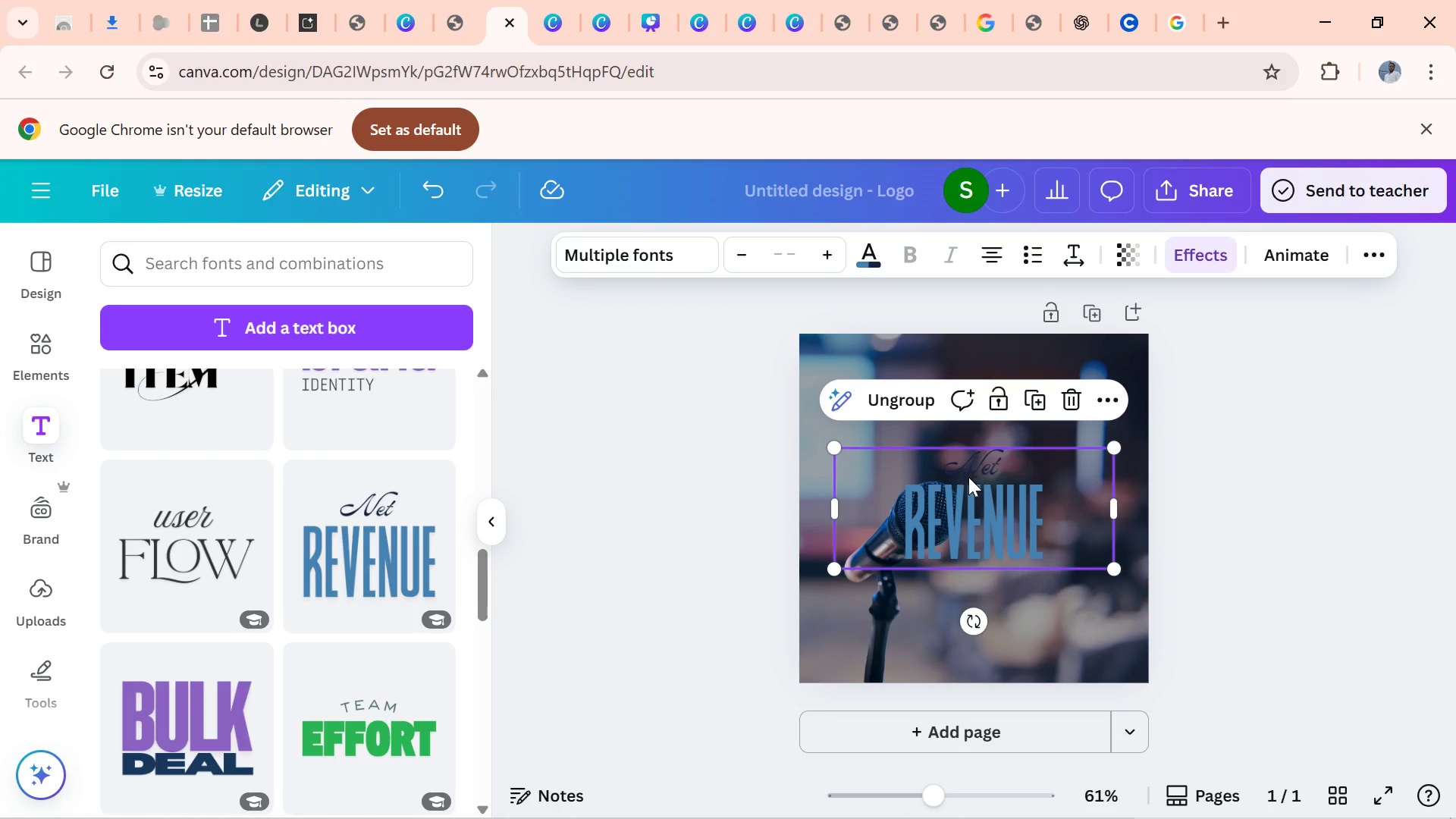 
left_click([896, 407])
 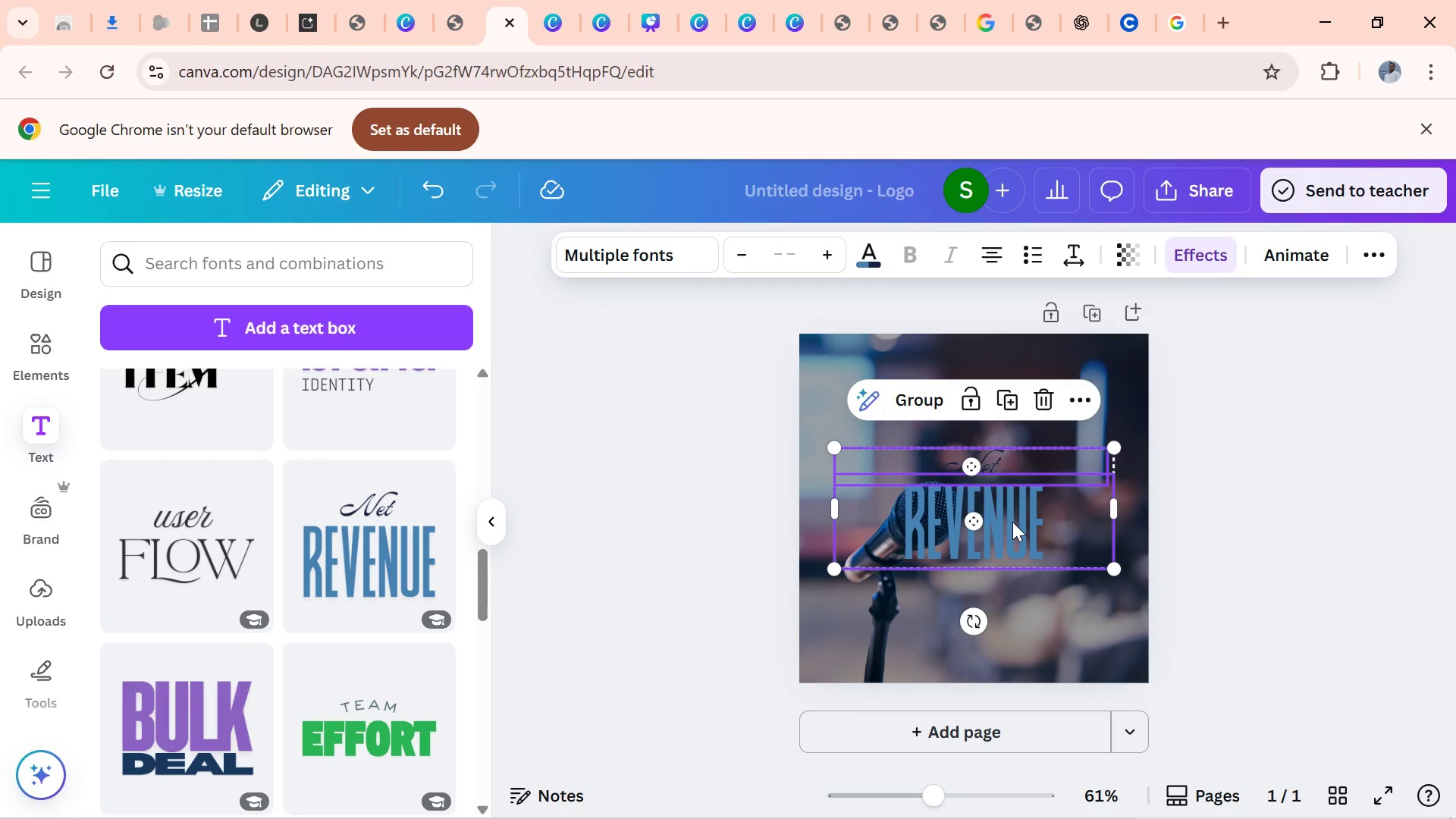 
left_click_drag(start_coordinate=[1012, 522], to_coordinate=[986, 413])
 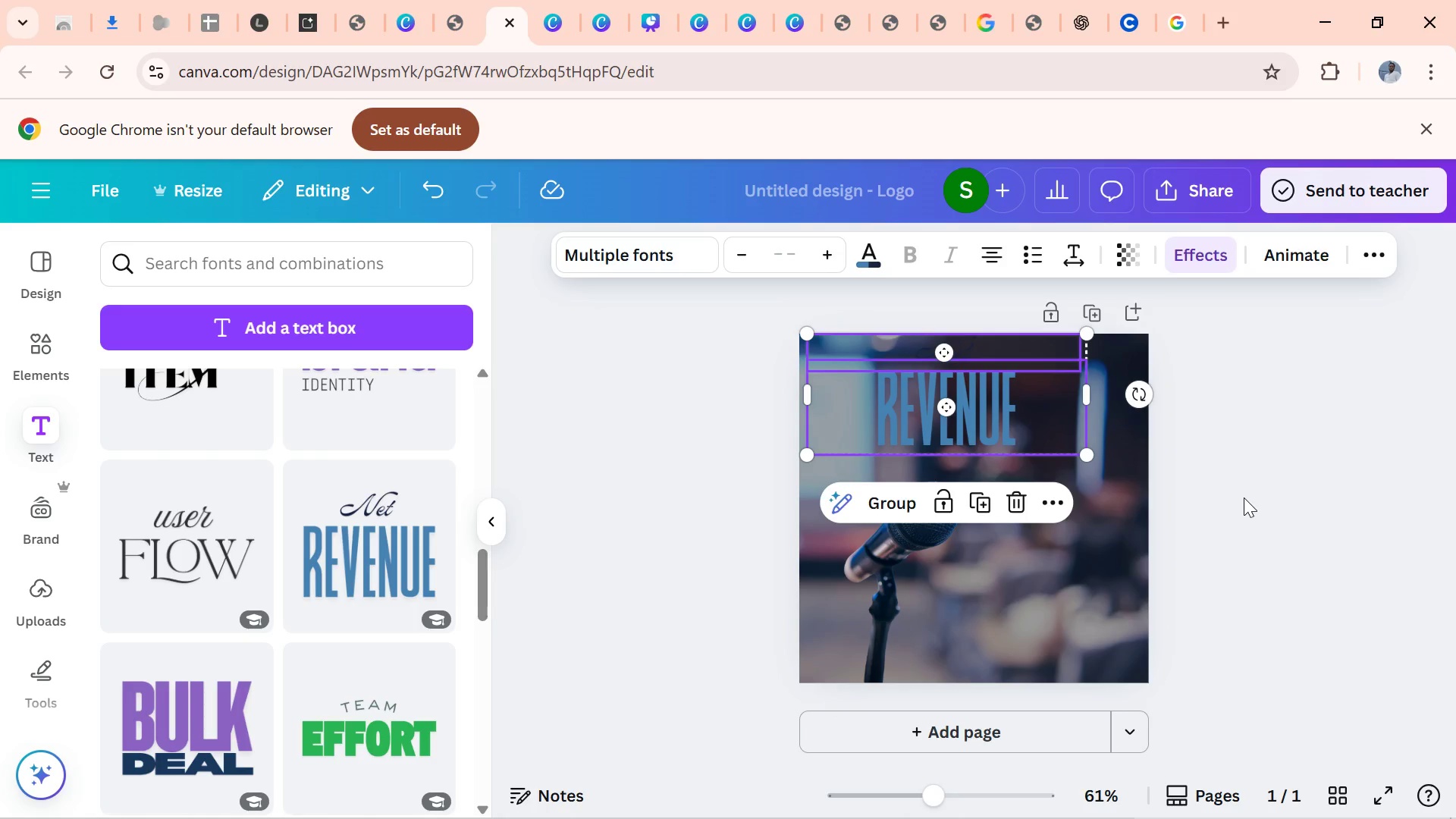 
left_click([1244, 497])
 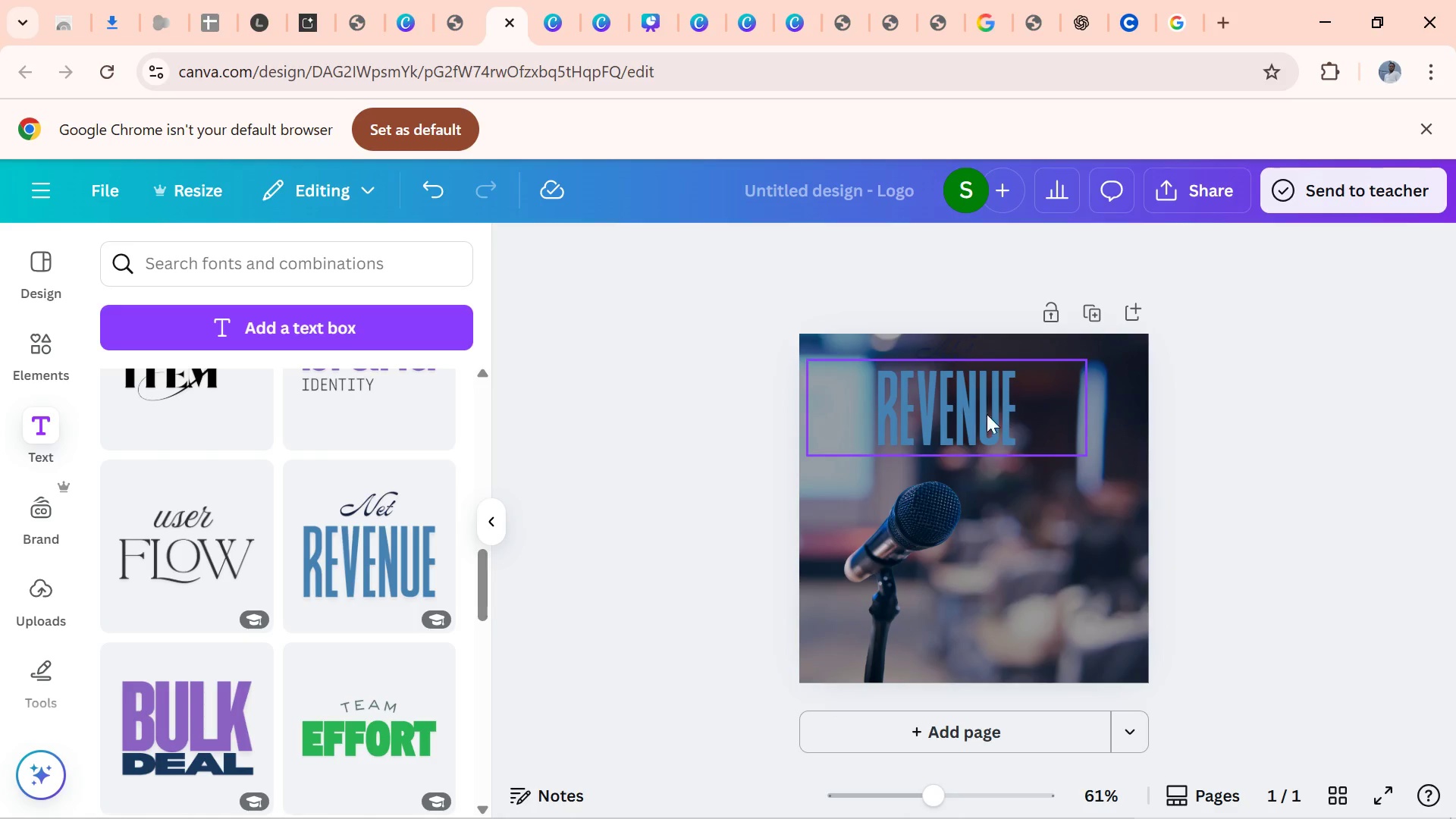 
left_click_drag(start_coordinate=[967, 403], to_coordinate=[1028, 461])
 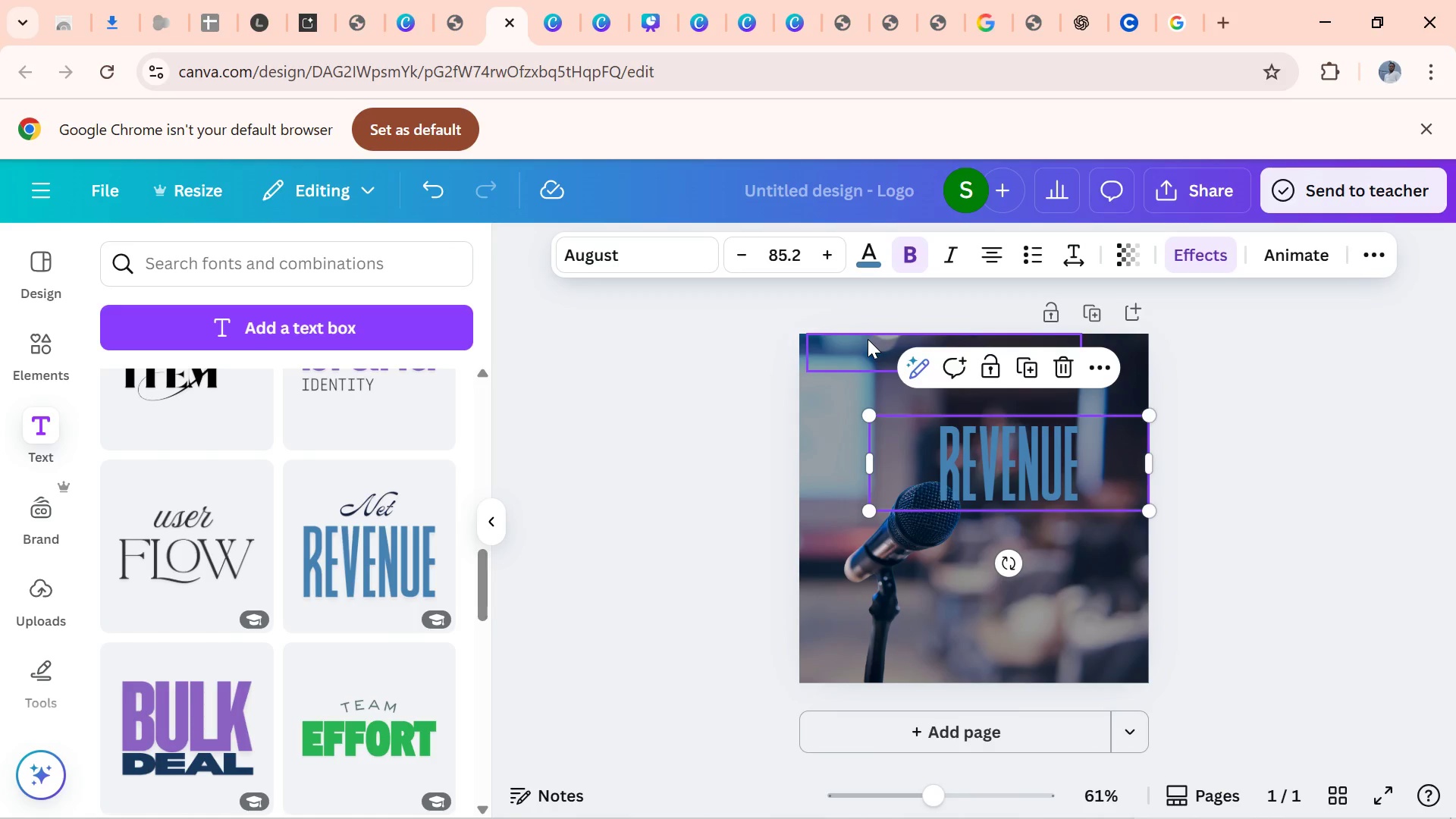 
left_click_drag(start_coordinate=[868, 339], to_coordinate=[923, 642])
 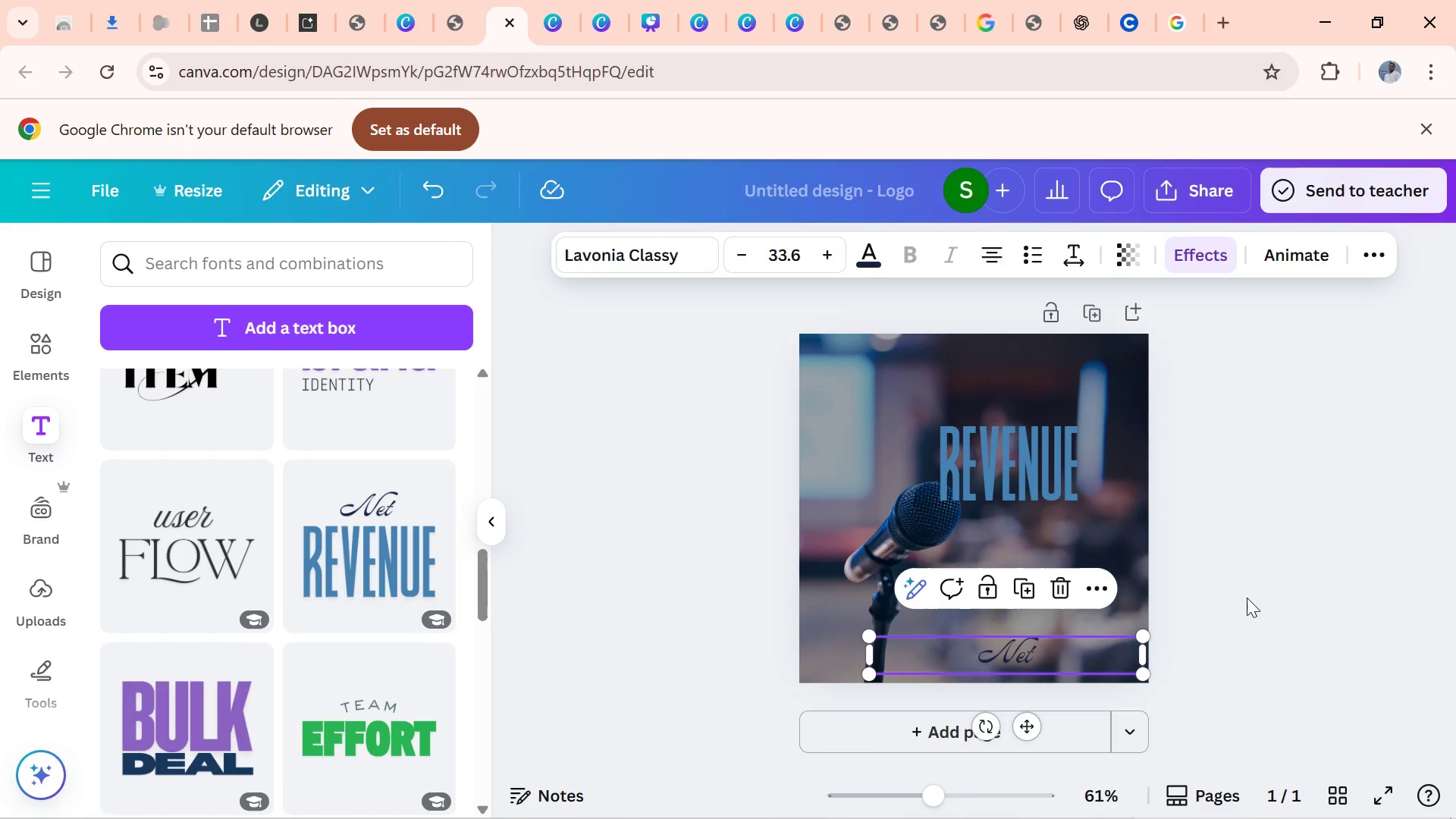 
left_click([1247, 598])
 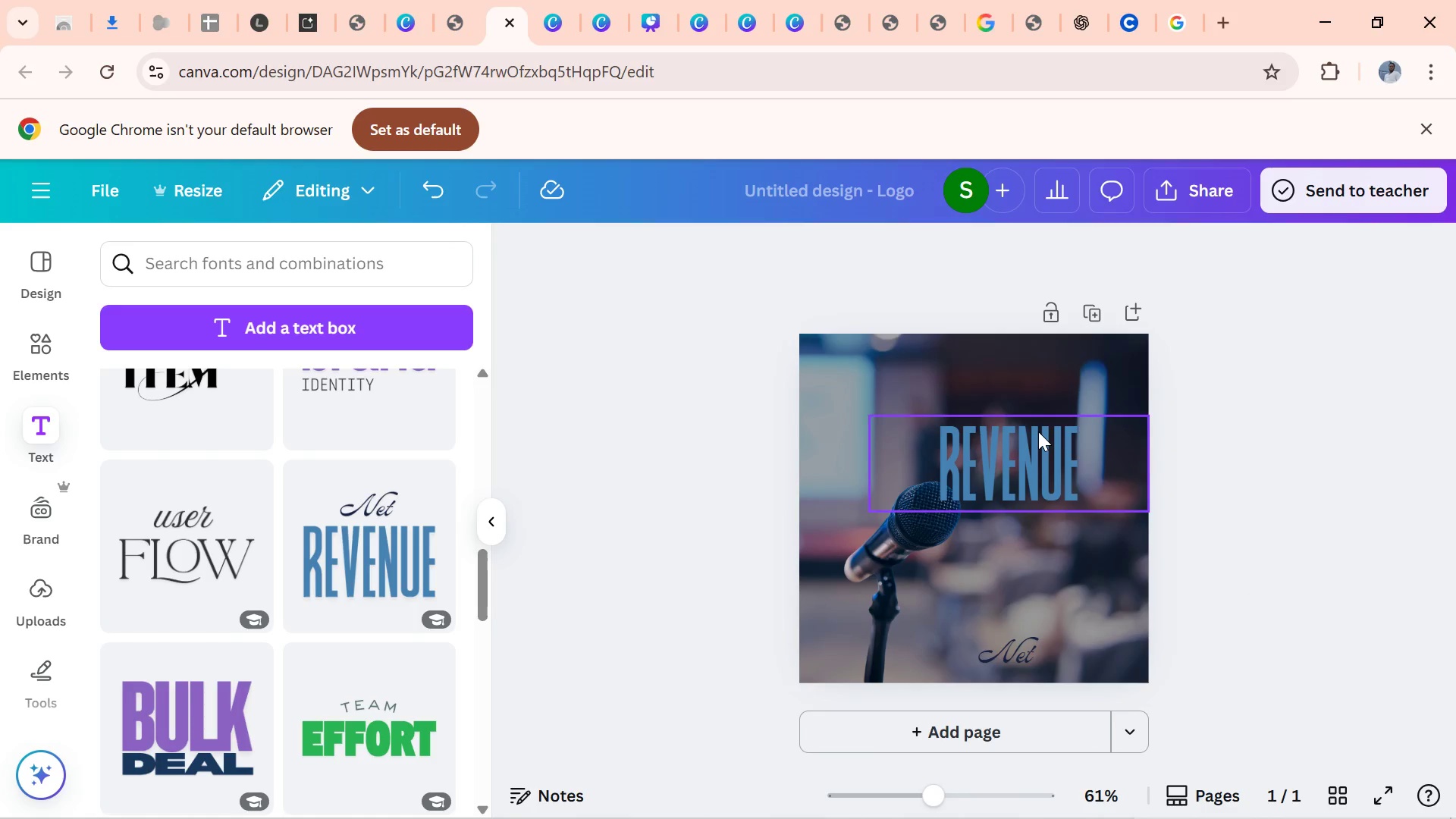 
left_click_drag(start_coordinate=[1038, 431], to_coordinate=[1094, 416])
 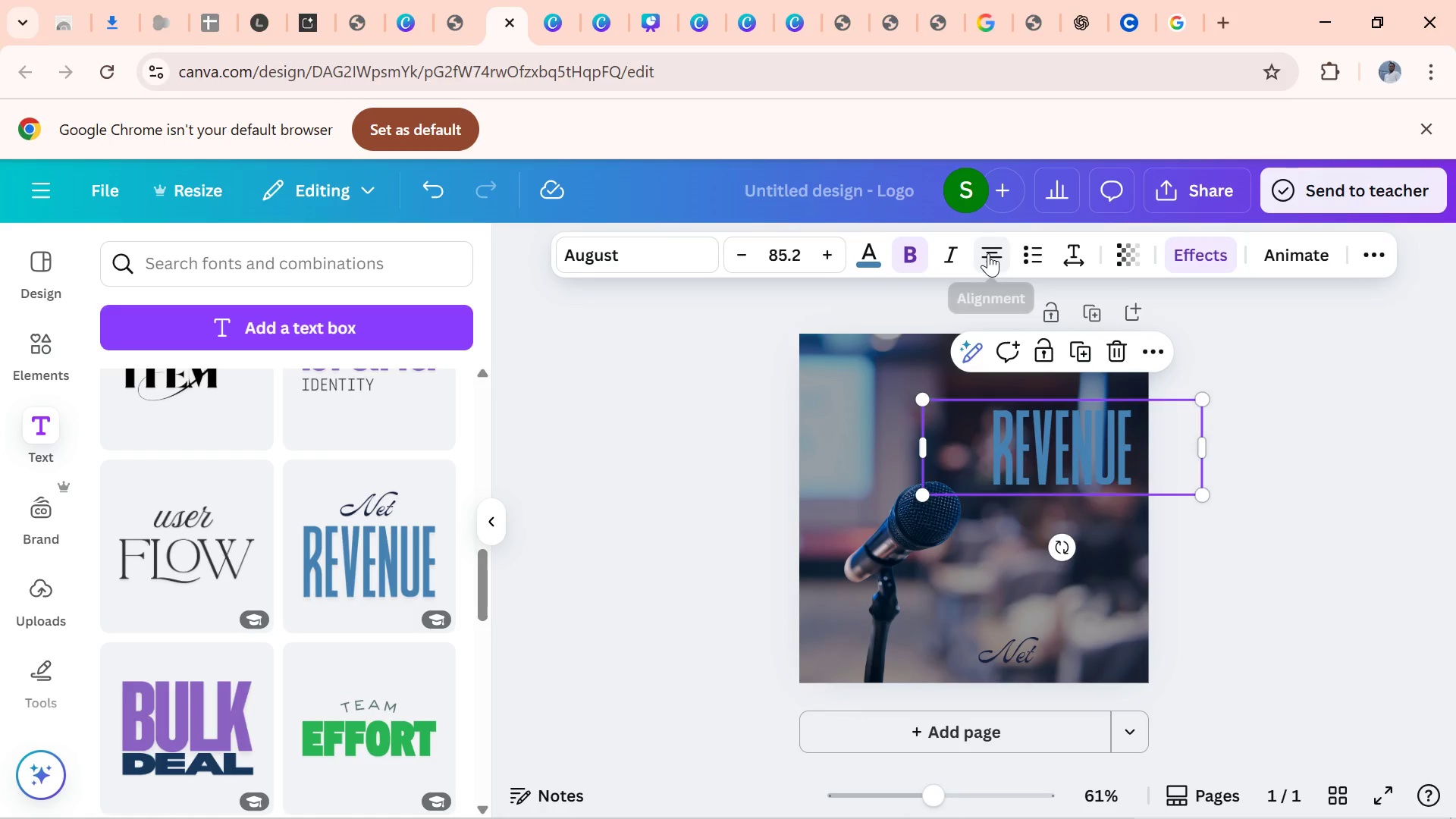 
left_click([988, 253])
 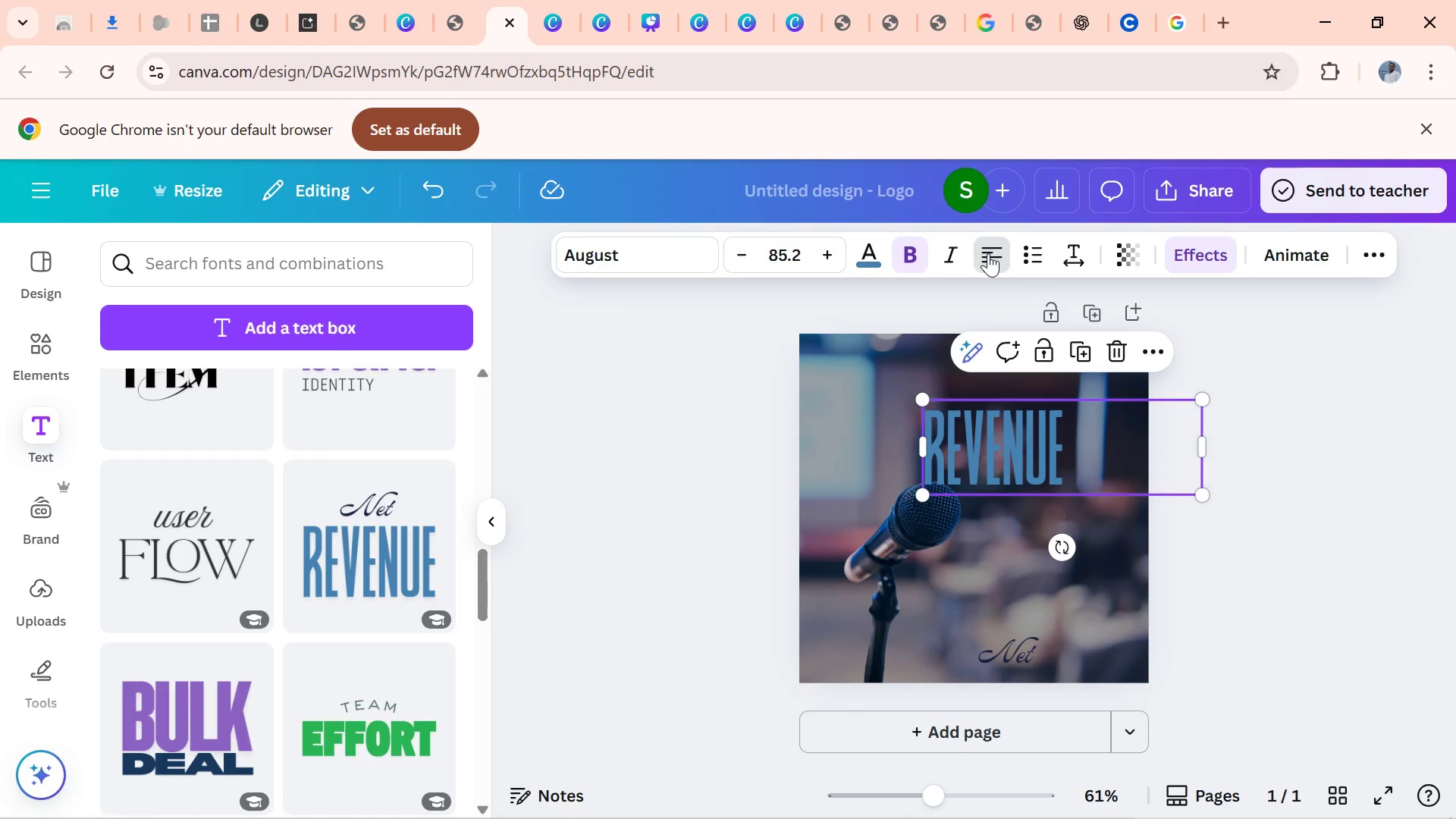 
left_click([988, 253])
 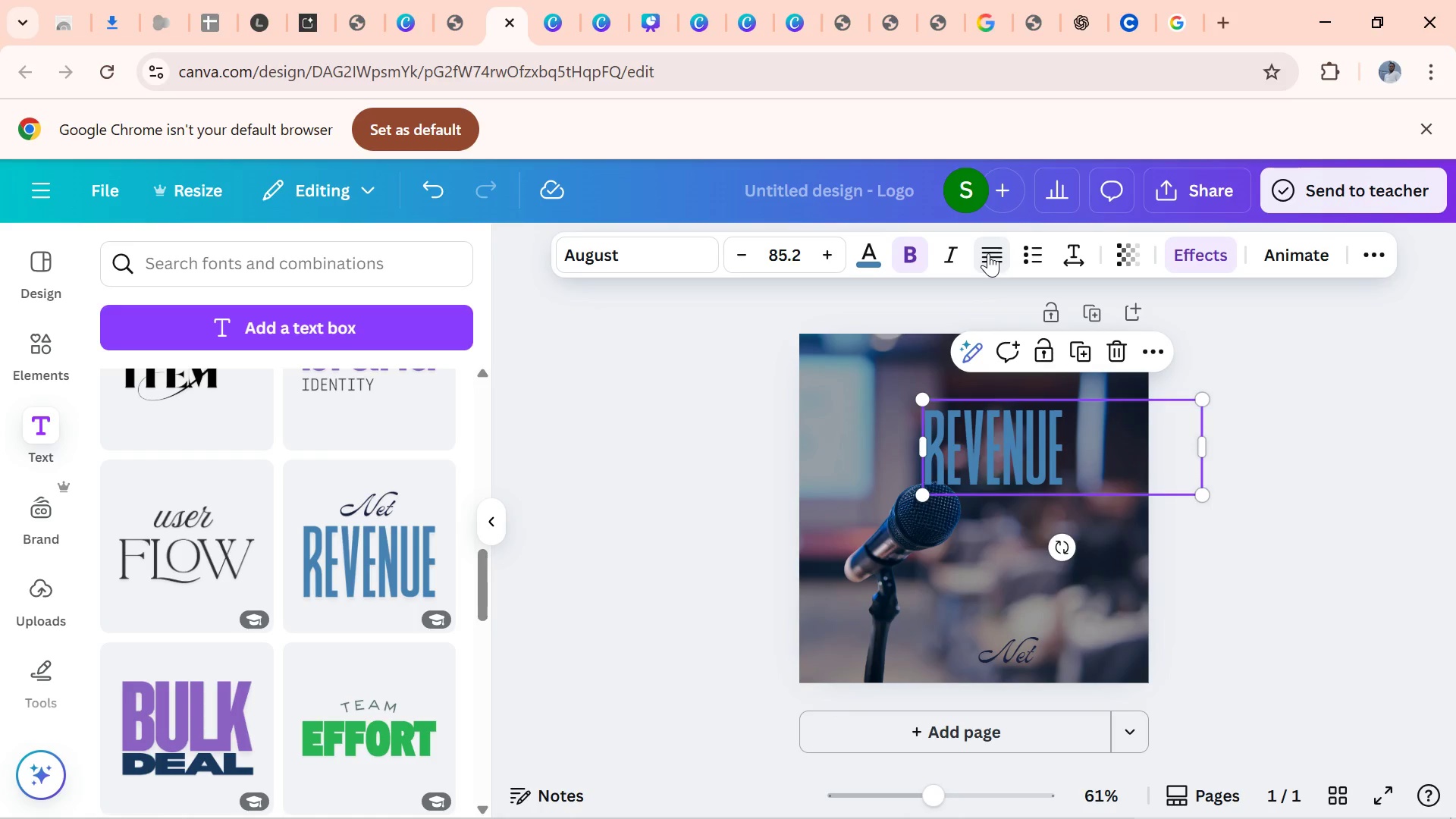 
left_click([988, 253])
 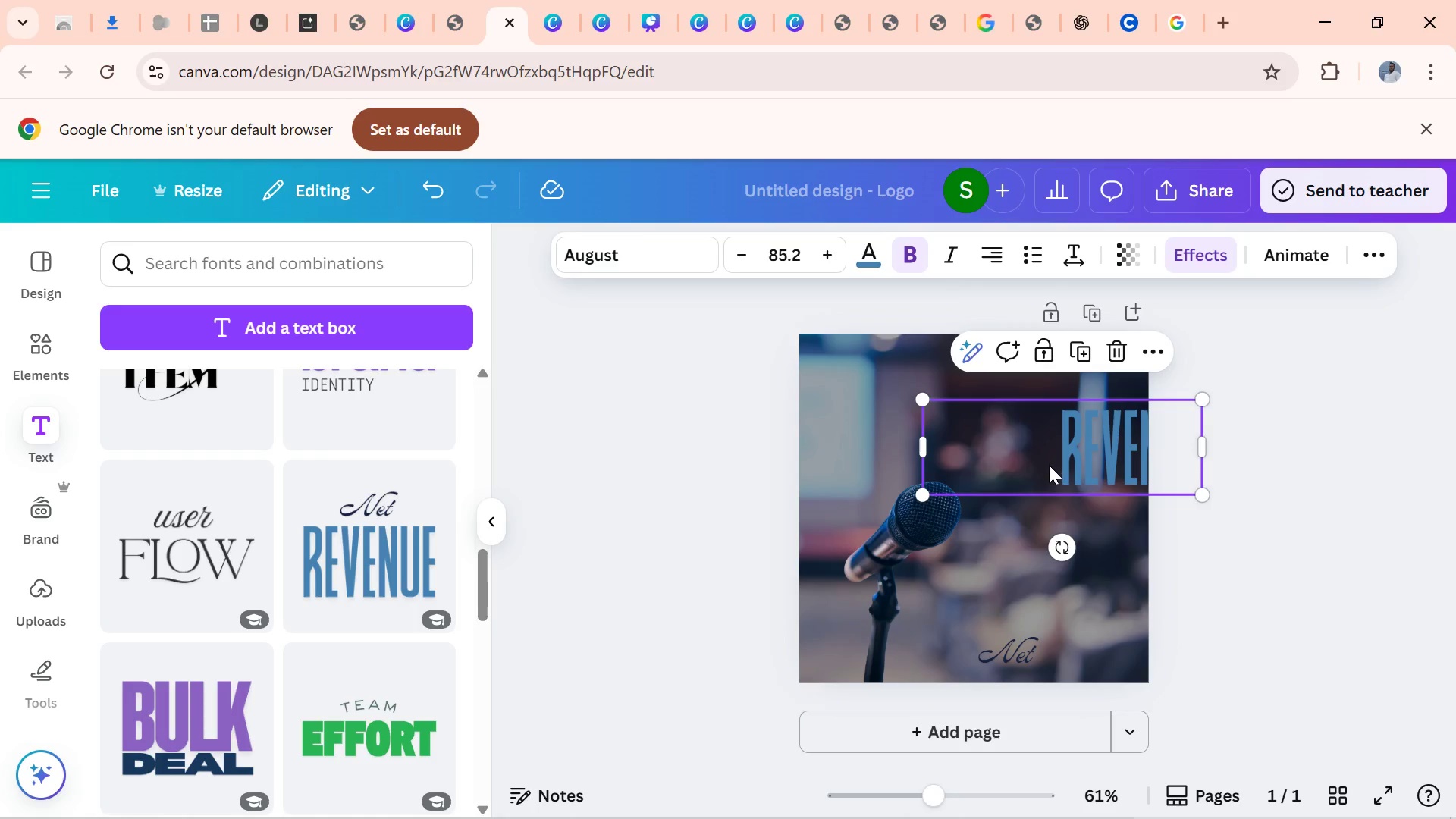 
left_click_drag(start_coordinate=[1051, 460], to_coordinate=[974, 441])
 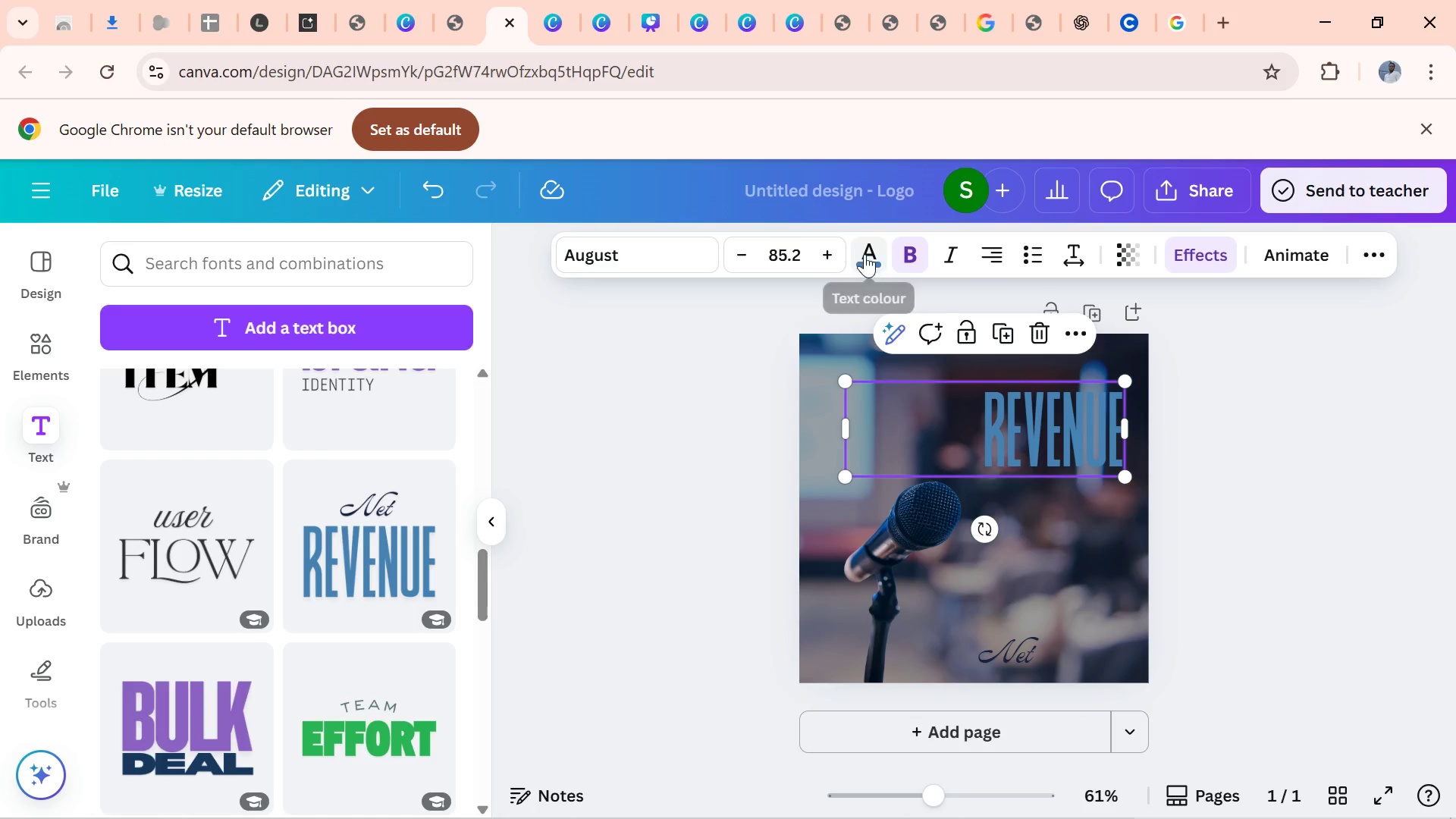 
left_click([864, 254])
 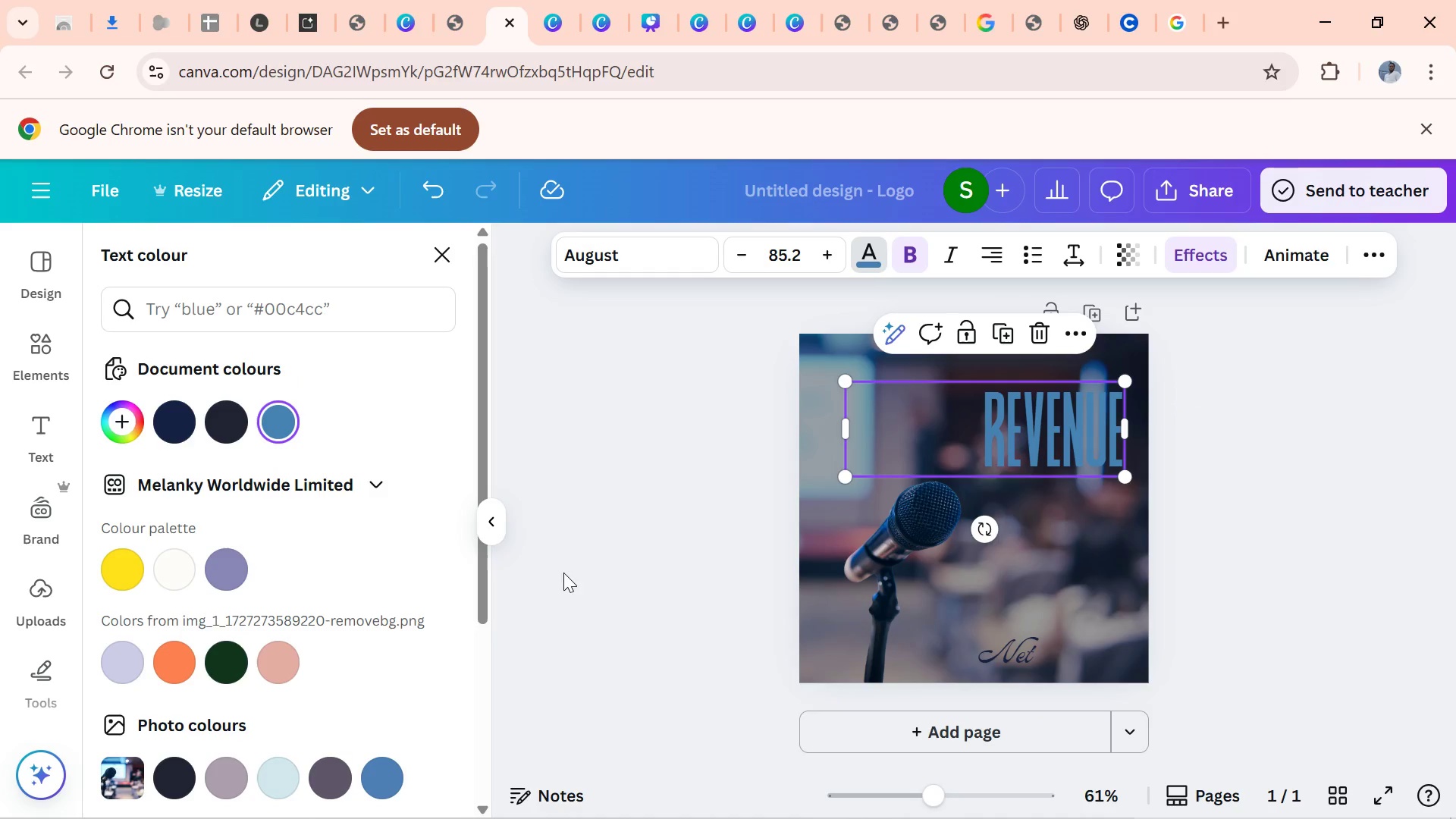 
left_click_drag(start_coordinate=[486, 598], to_coordinate=[473, 742])
 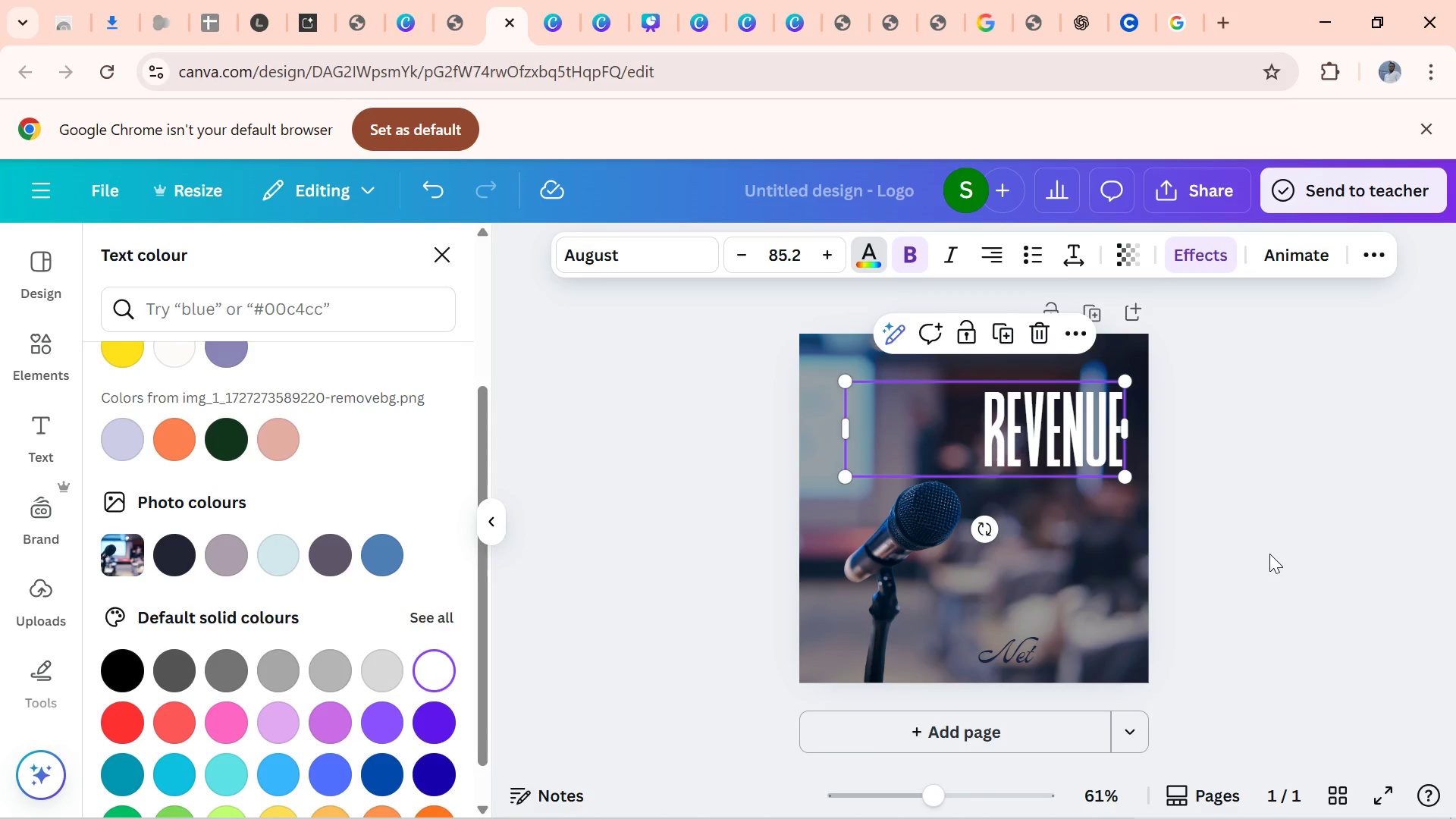 
left_click([1269, 554])
 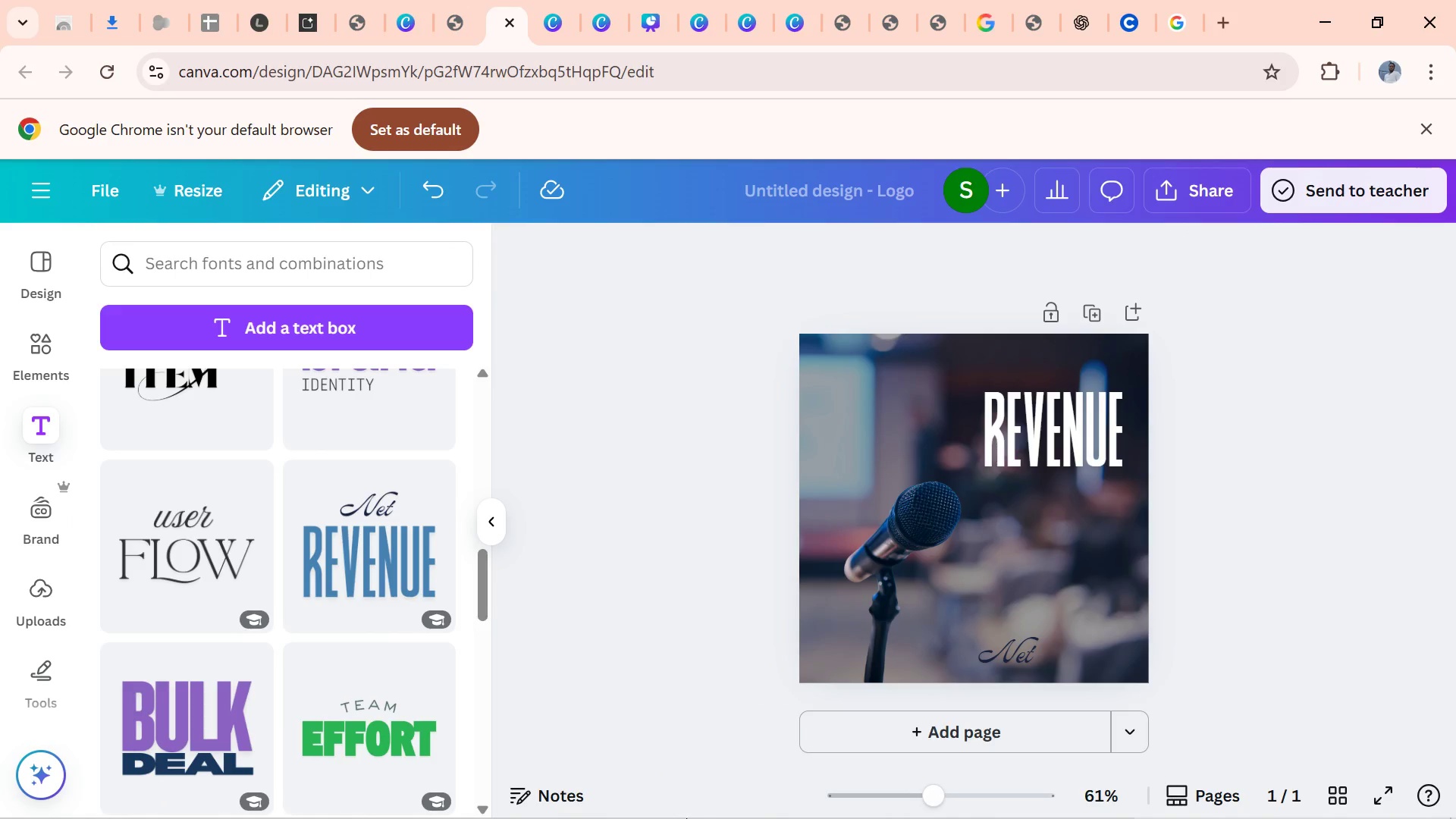 
wait(5.66)
 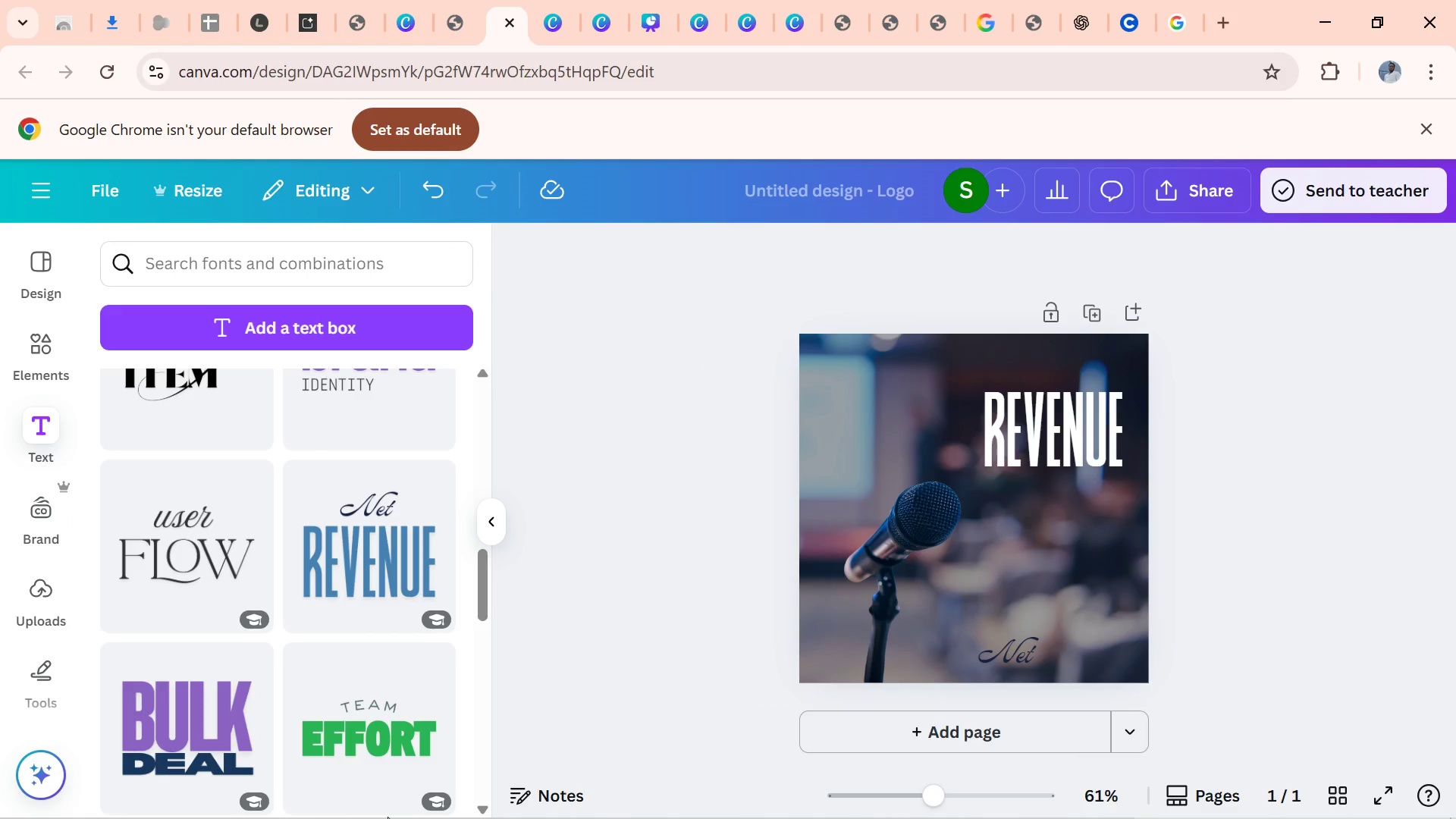 
left_click([686, 786])
 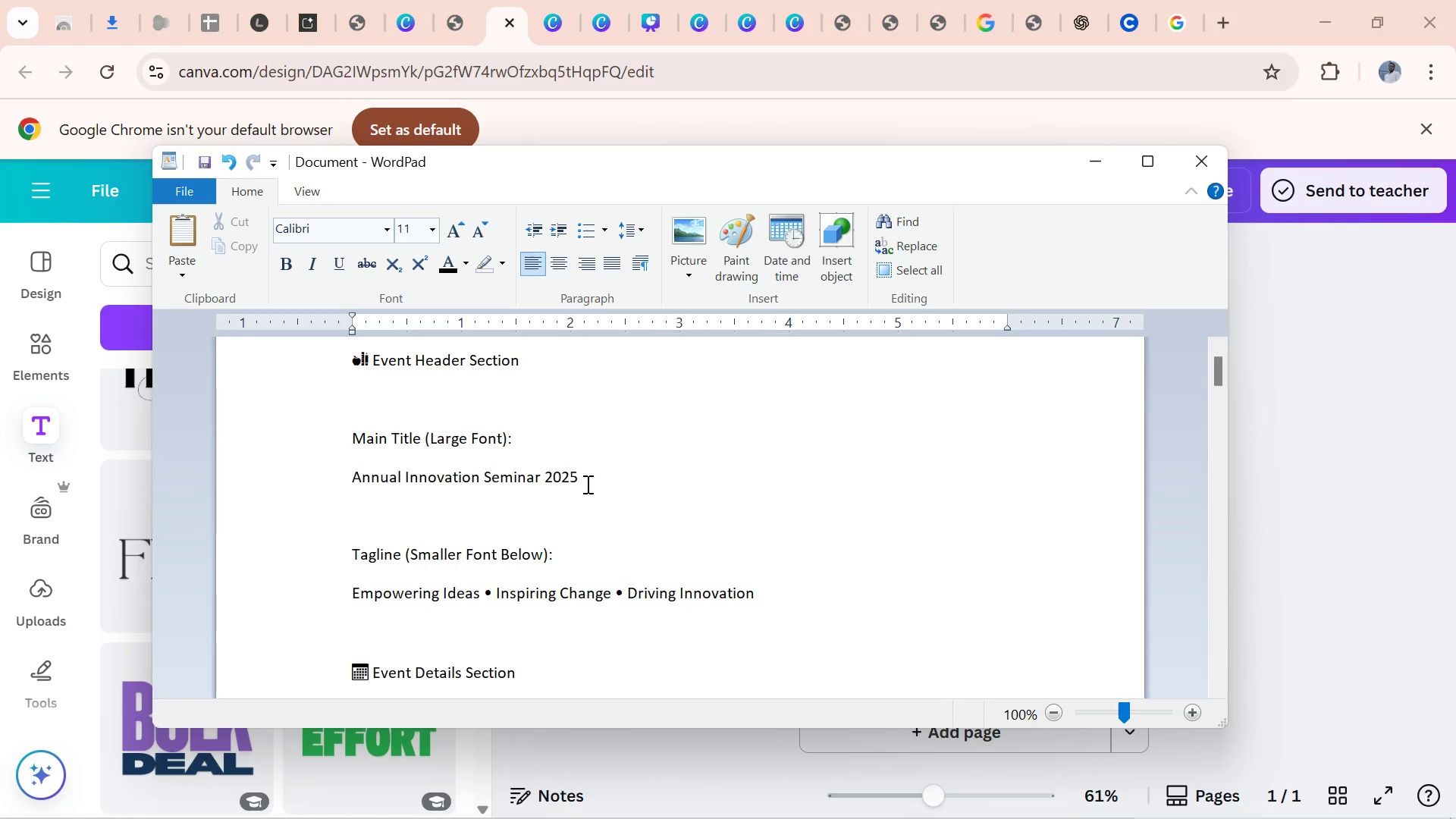 
left_click_drag(start_coordinate=[588, 480], to_coordinate=[362, 495])
 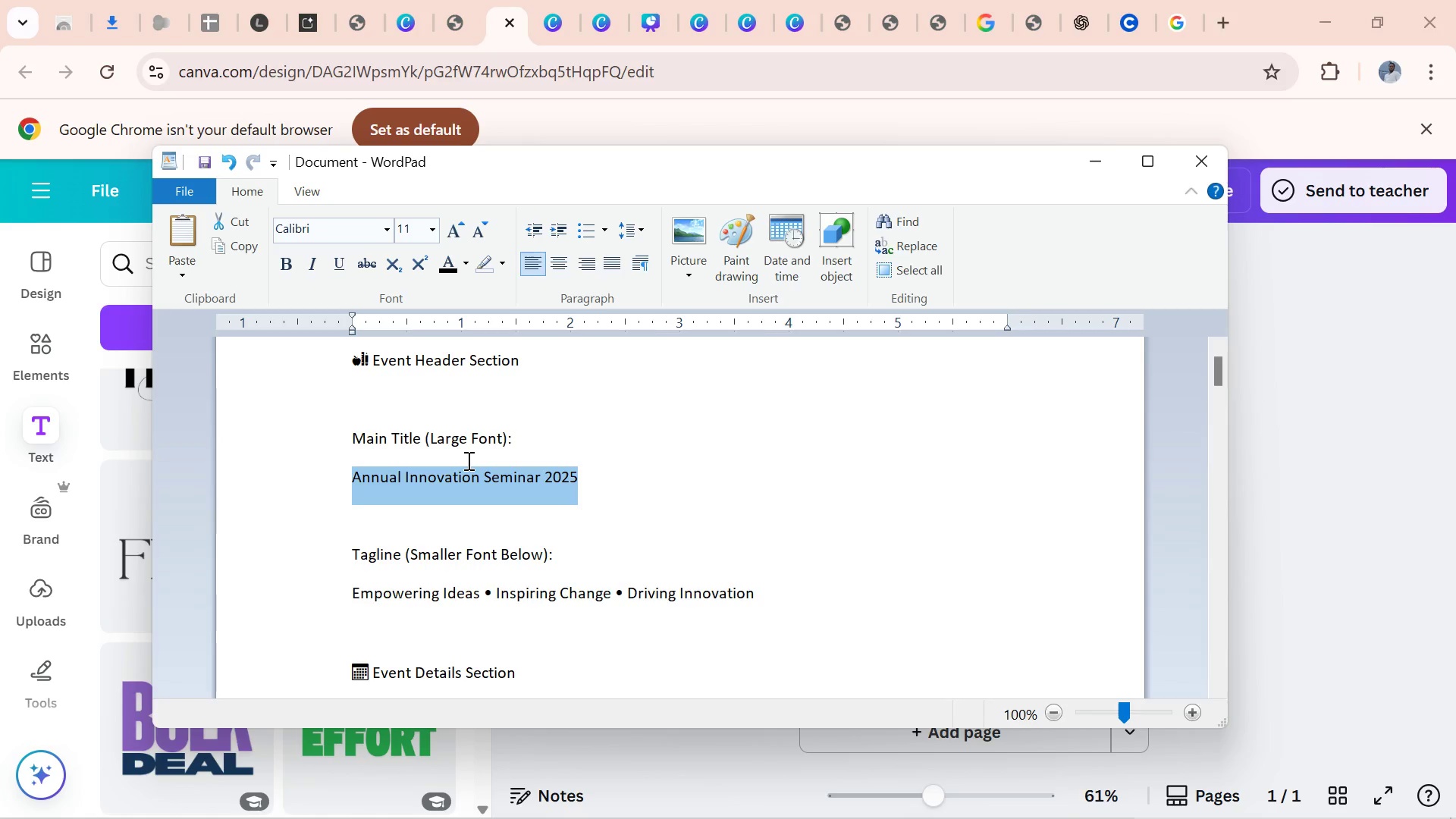 
key(Control+C)
 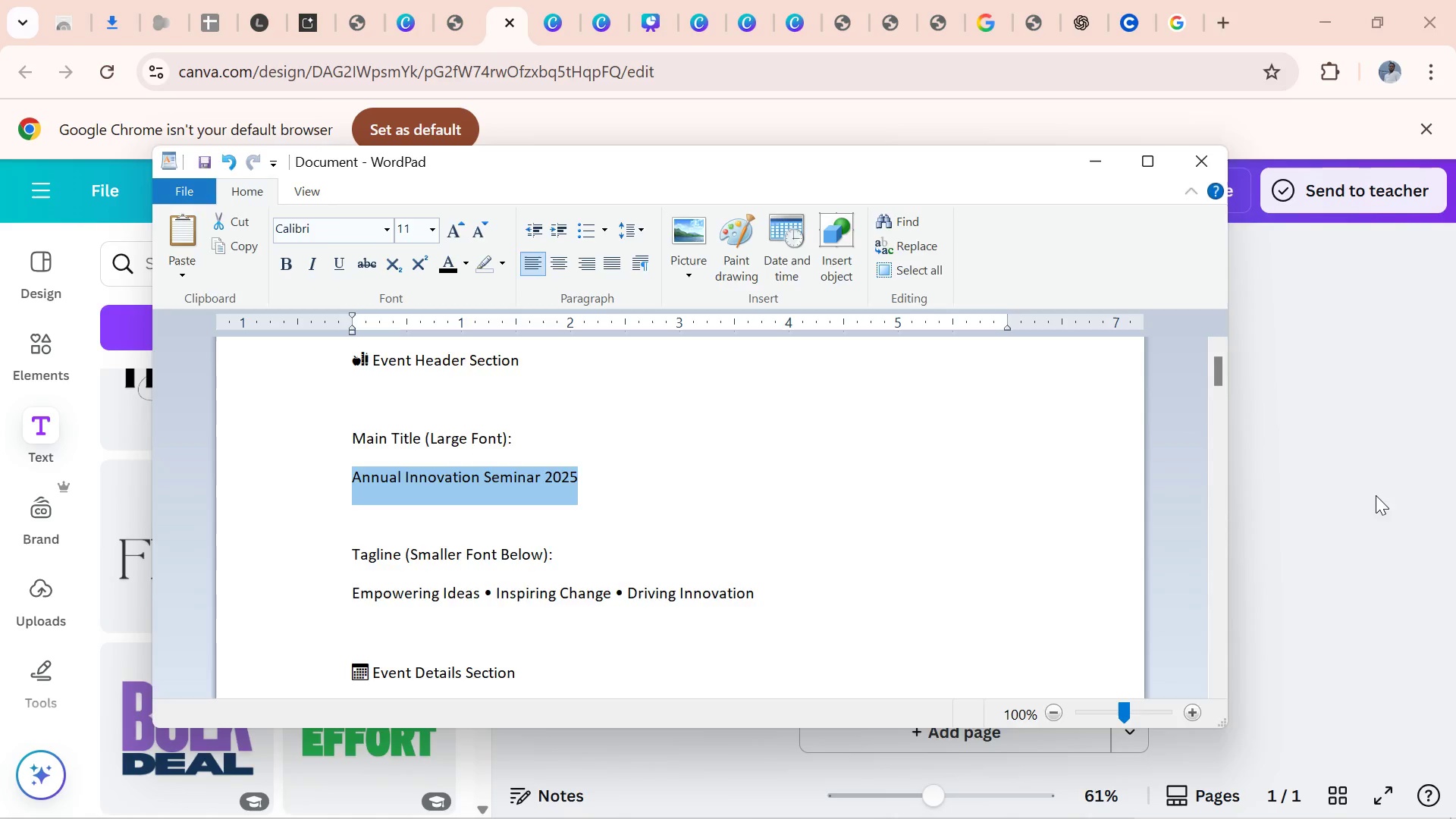 
left_click_drag(start_coordinate=[1376, 495], to_coordinate=[1381, 492])
 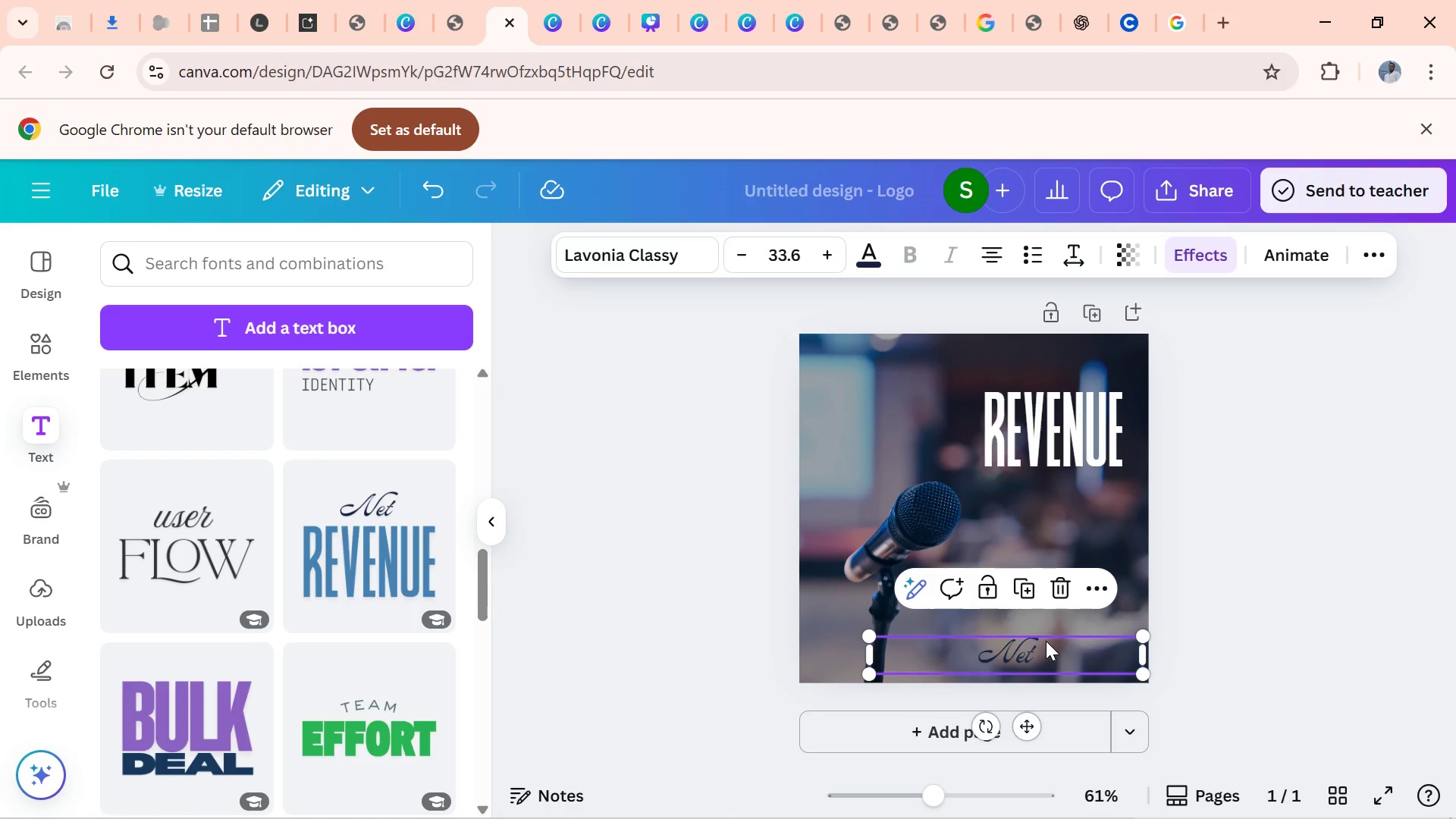 
double_click([1046, 641])
 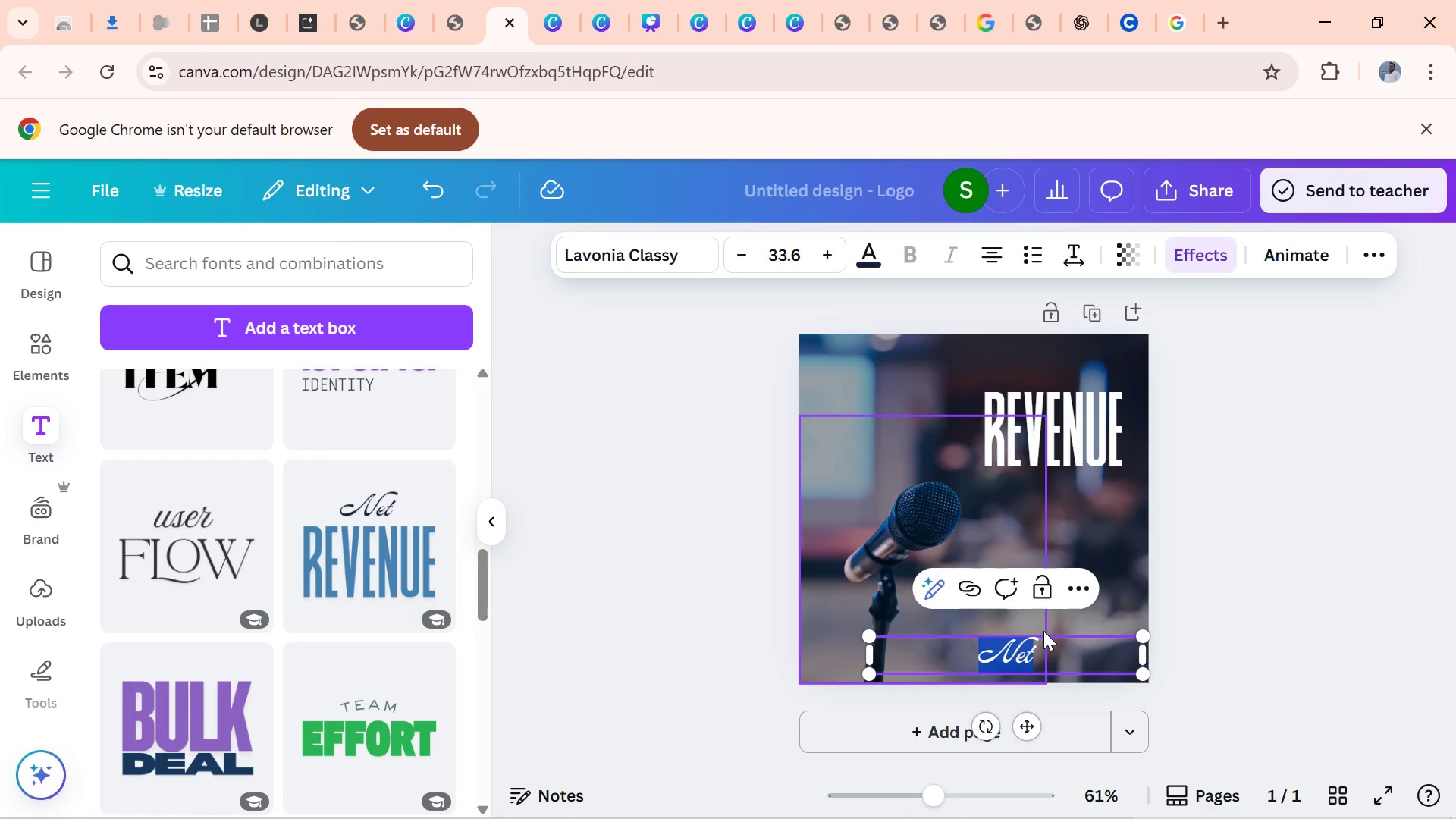 
key(Control+V)
 